 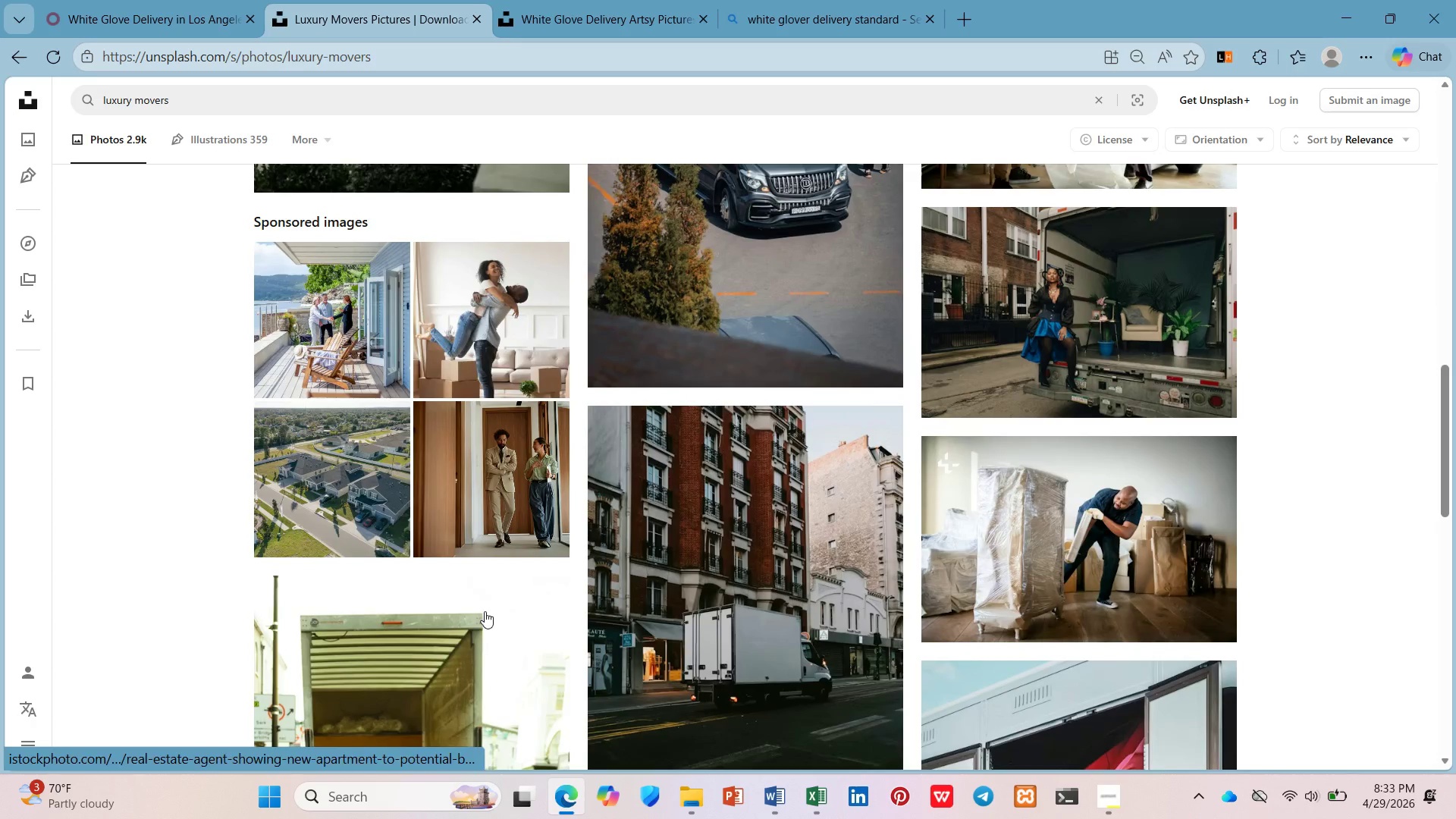 
scroll: coordinate [569, 605], scroll_direction: down, amount: 8.0
 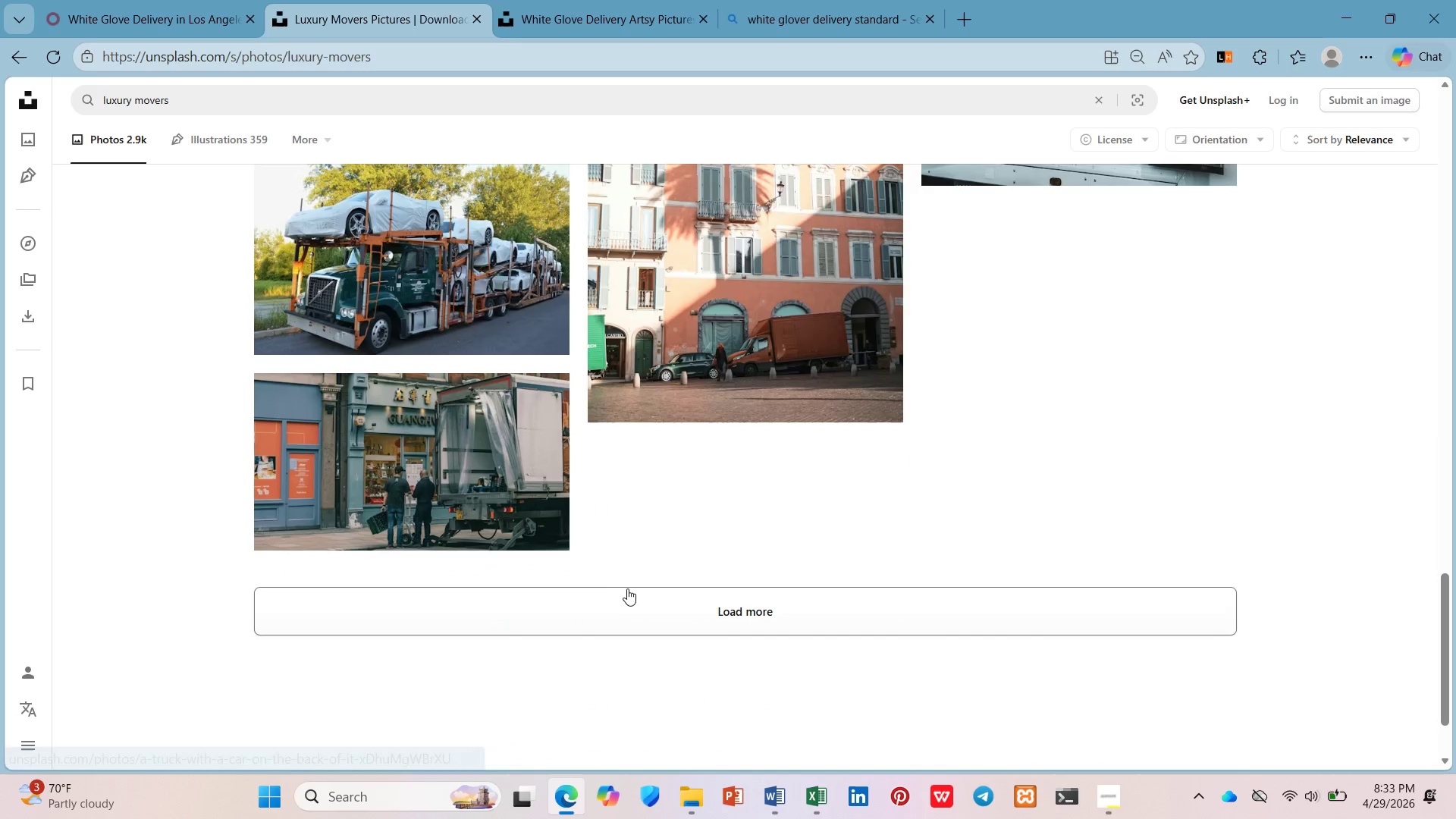 
scroll: coordinate [702, 566], scroll_direction: up, amount: 16.0
 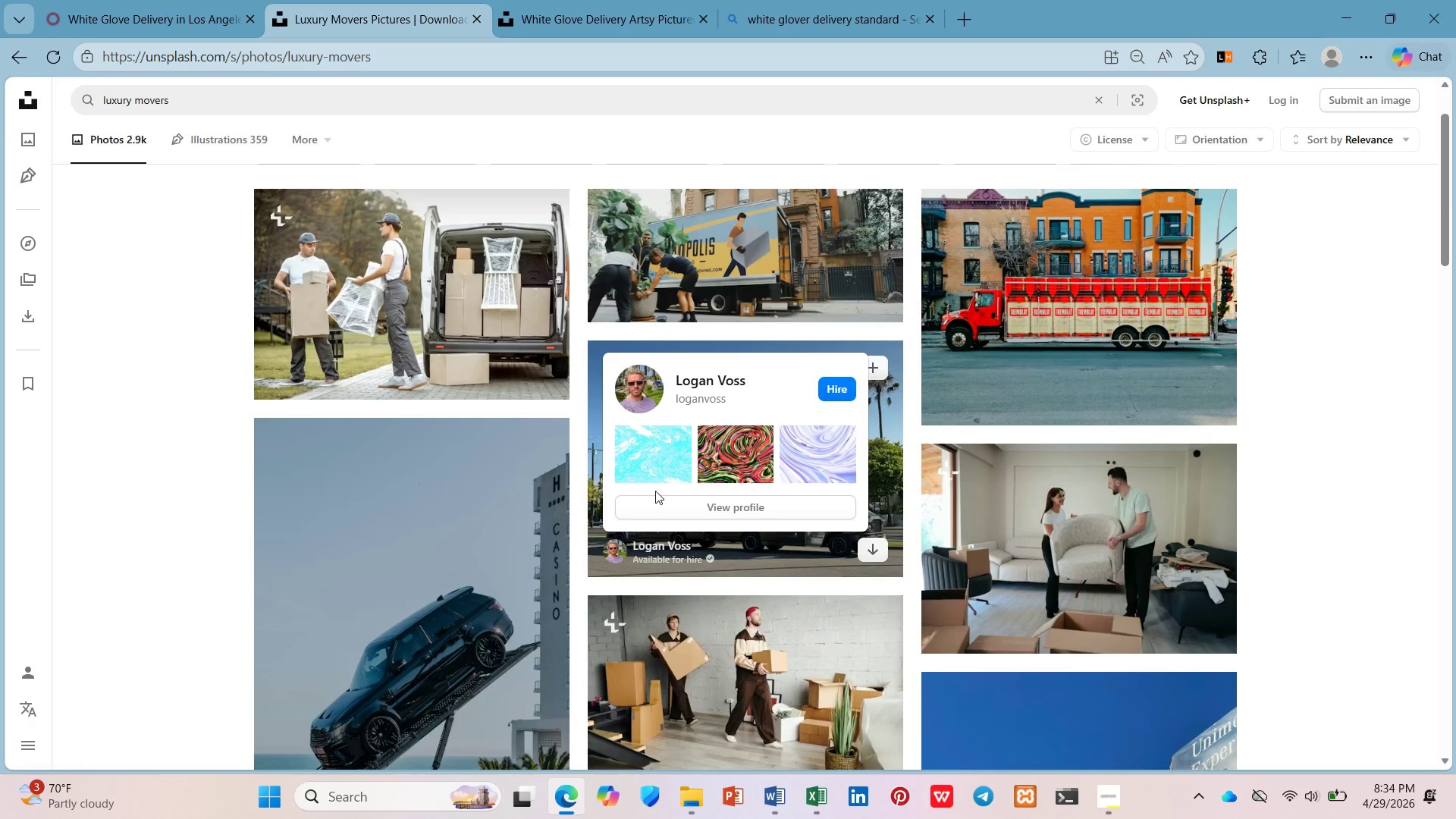 
wait(7.98)
 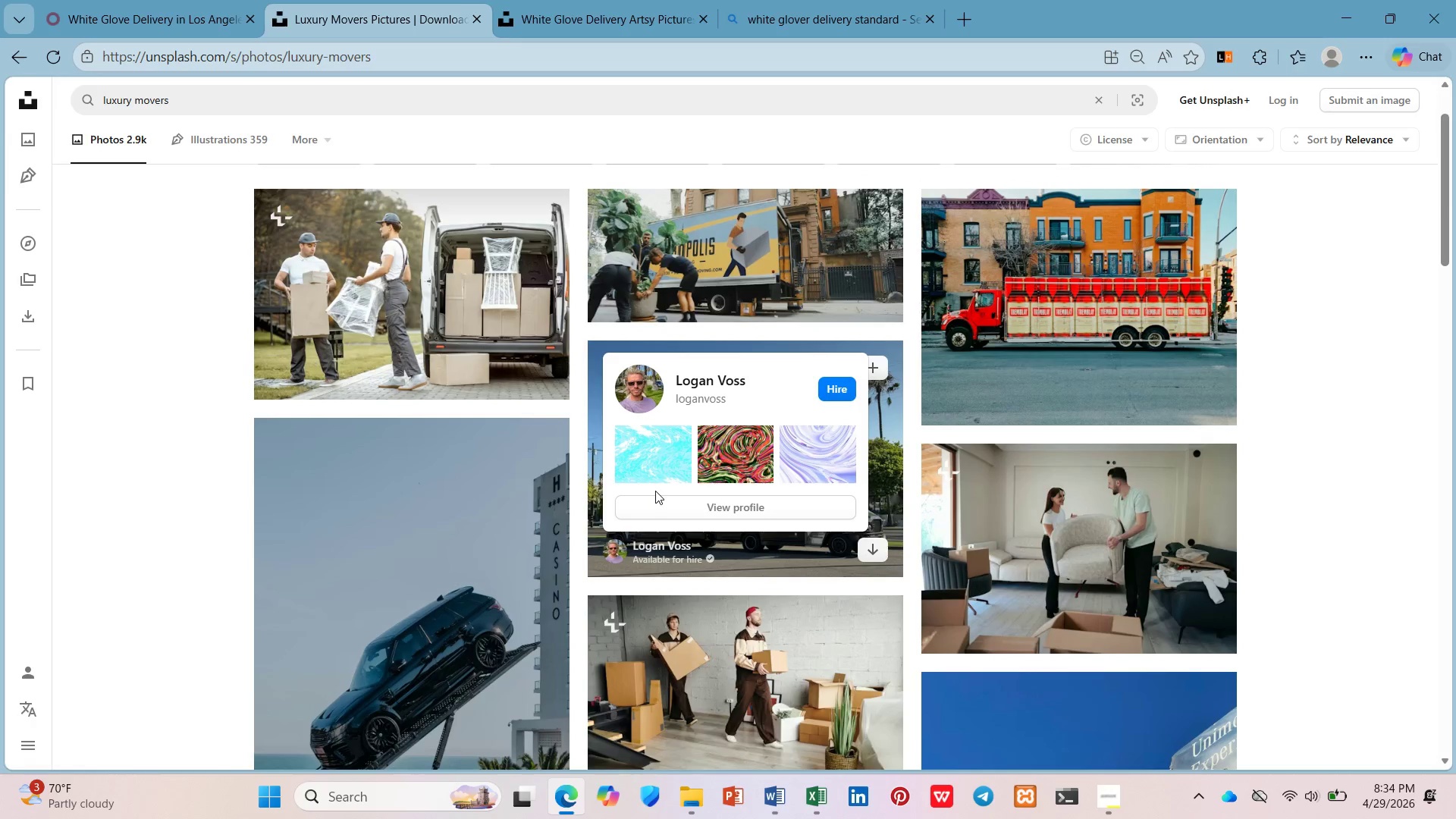 
left_click([171, 99])
 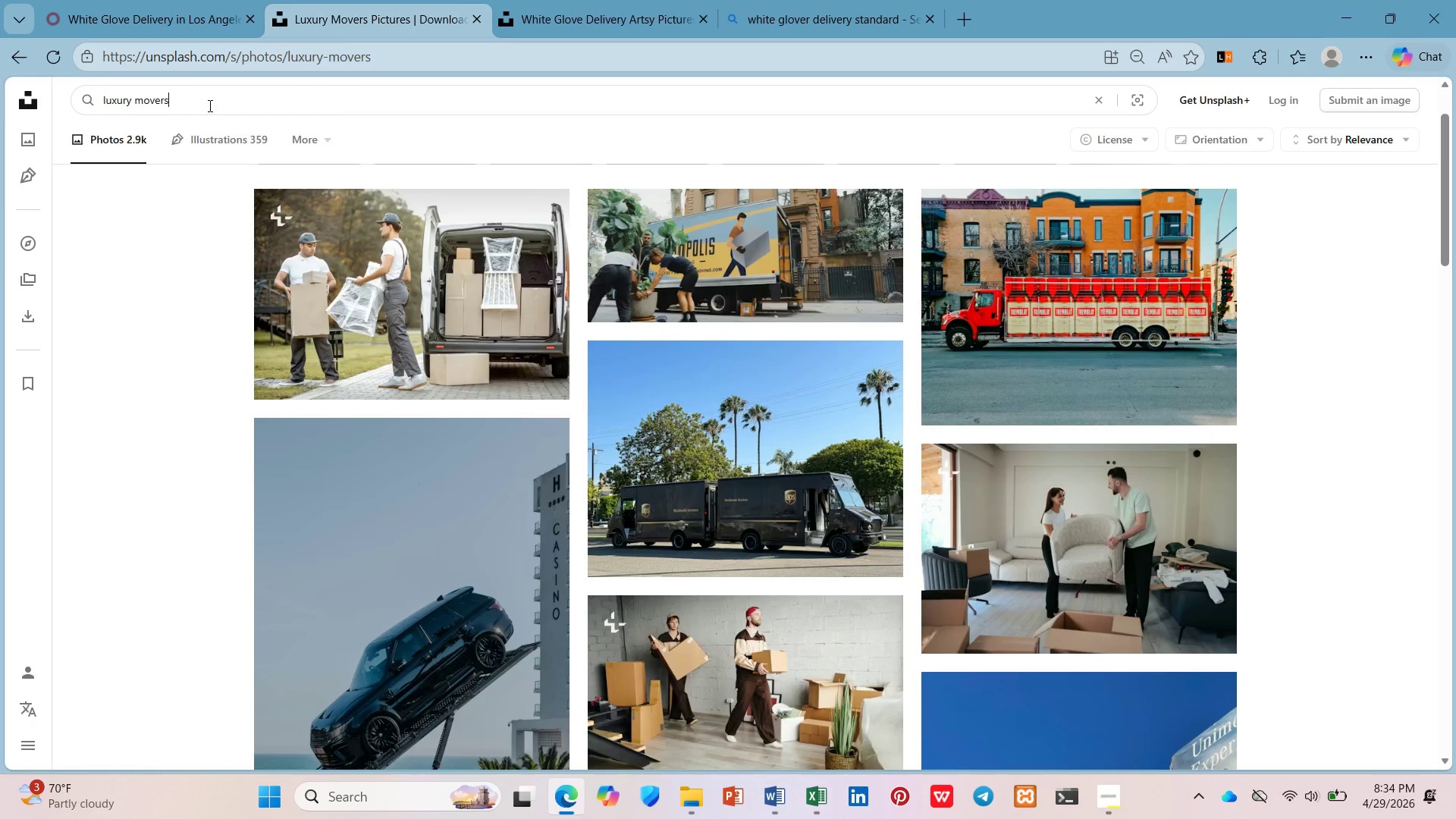 
type(=)
key(Backspace)
key(Backspace)
key(Backspace)
key(Backspace)
type(ing srvice)
 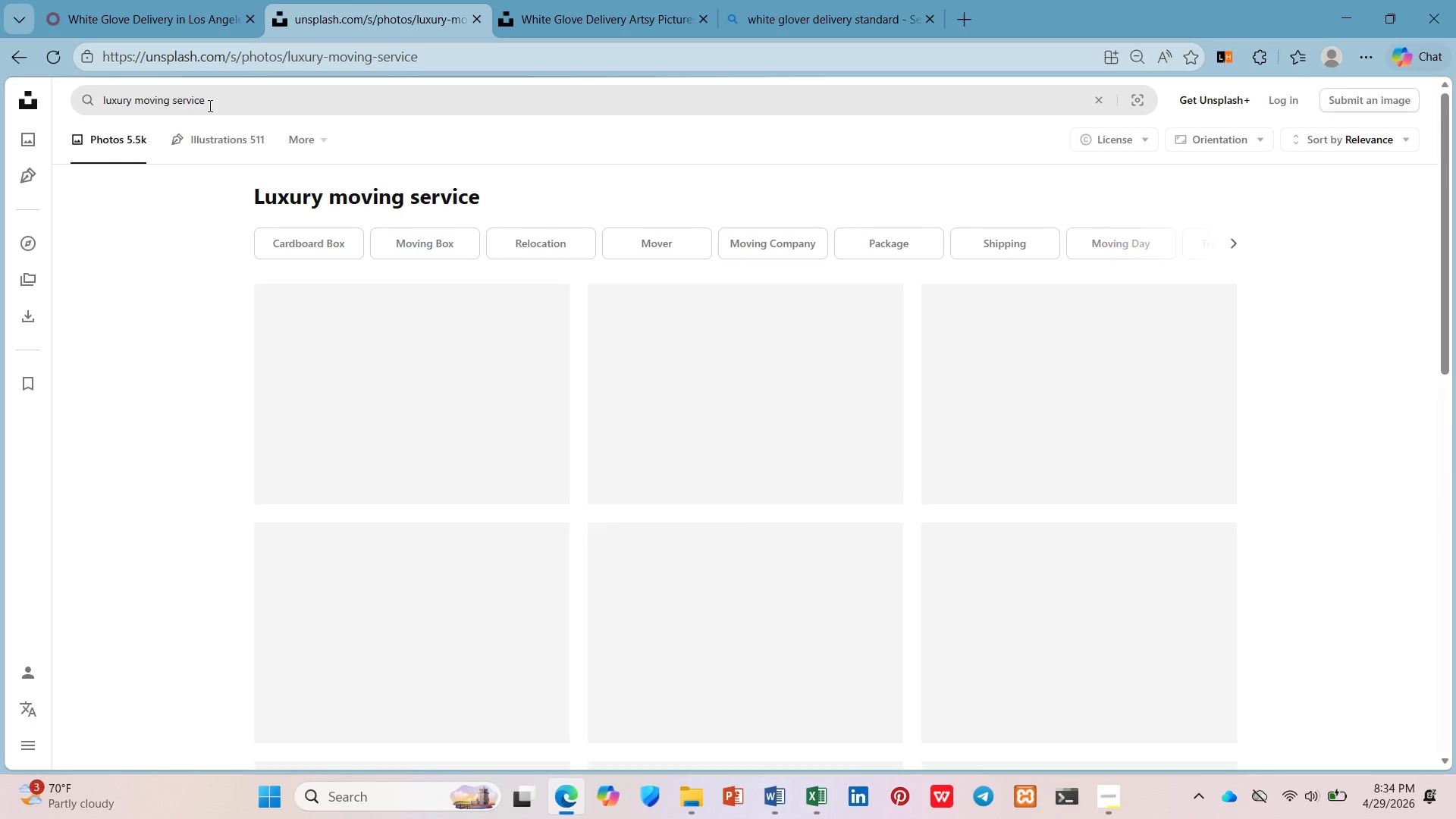 
key(Enter)
 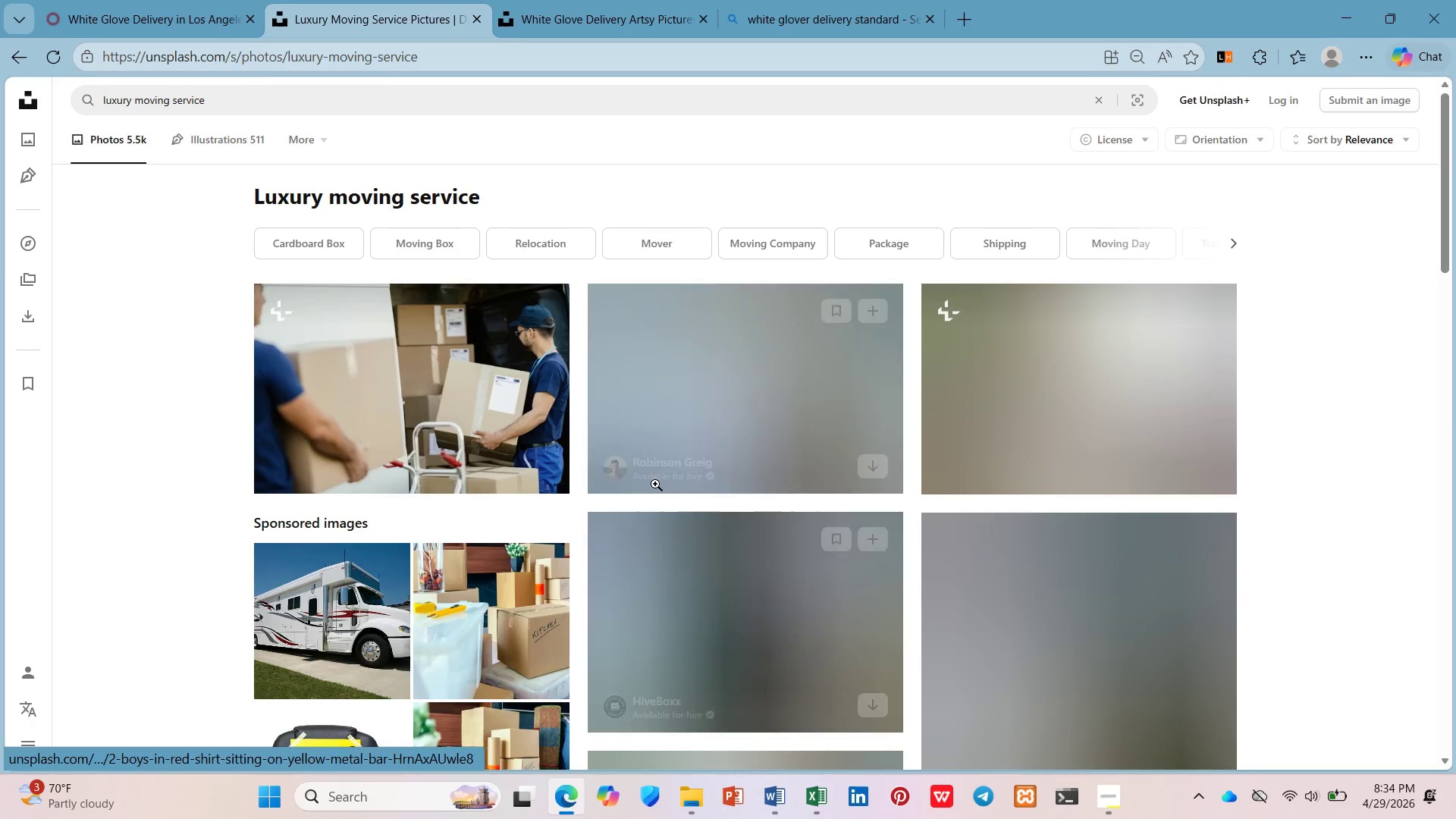 
scroll: coordinate [655, 484], scroll_direction: down, amount: 2.0
 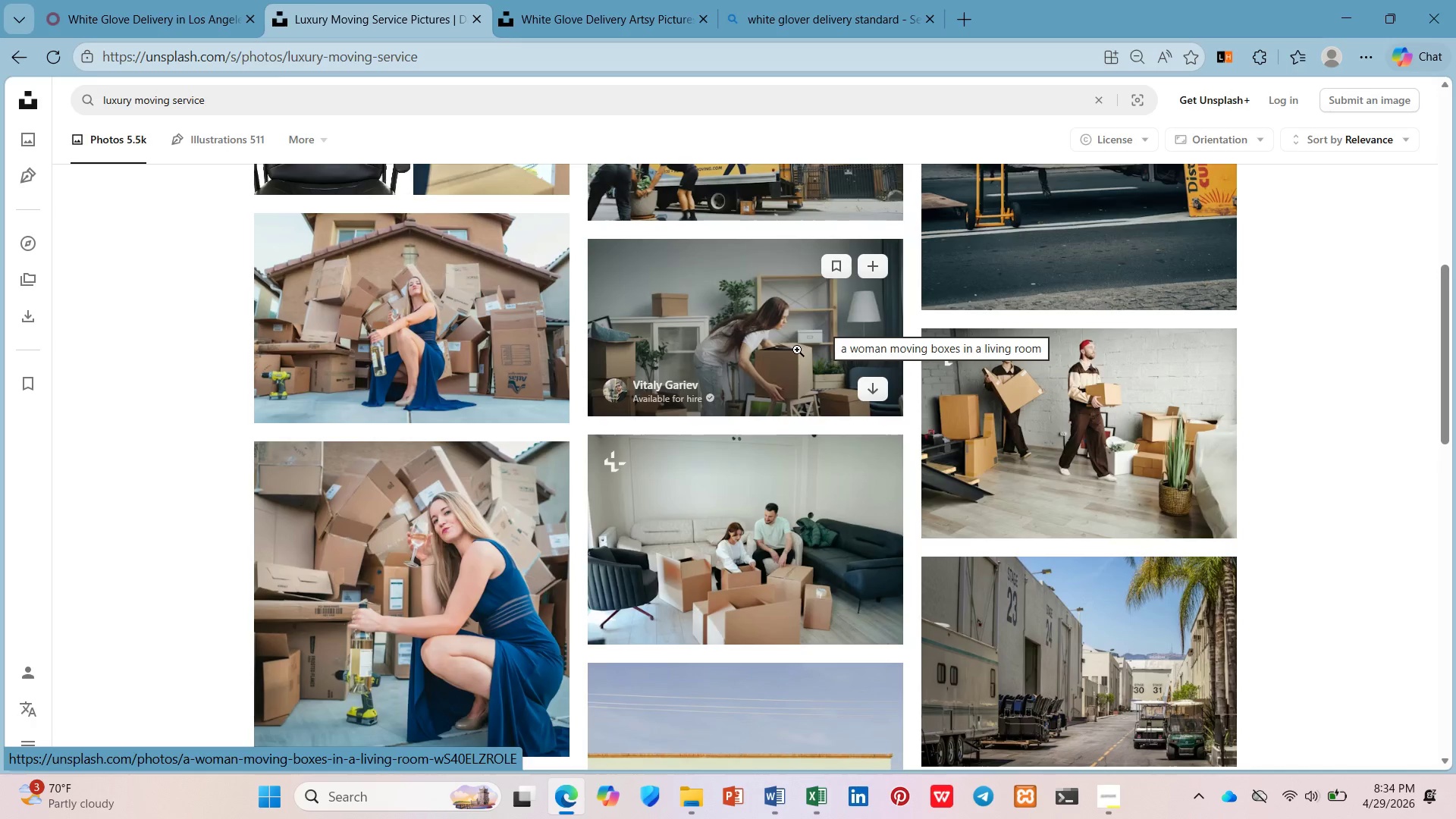 
right_click([765, 331])
 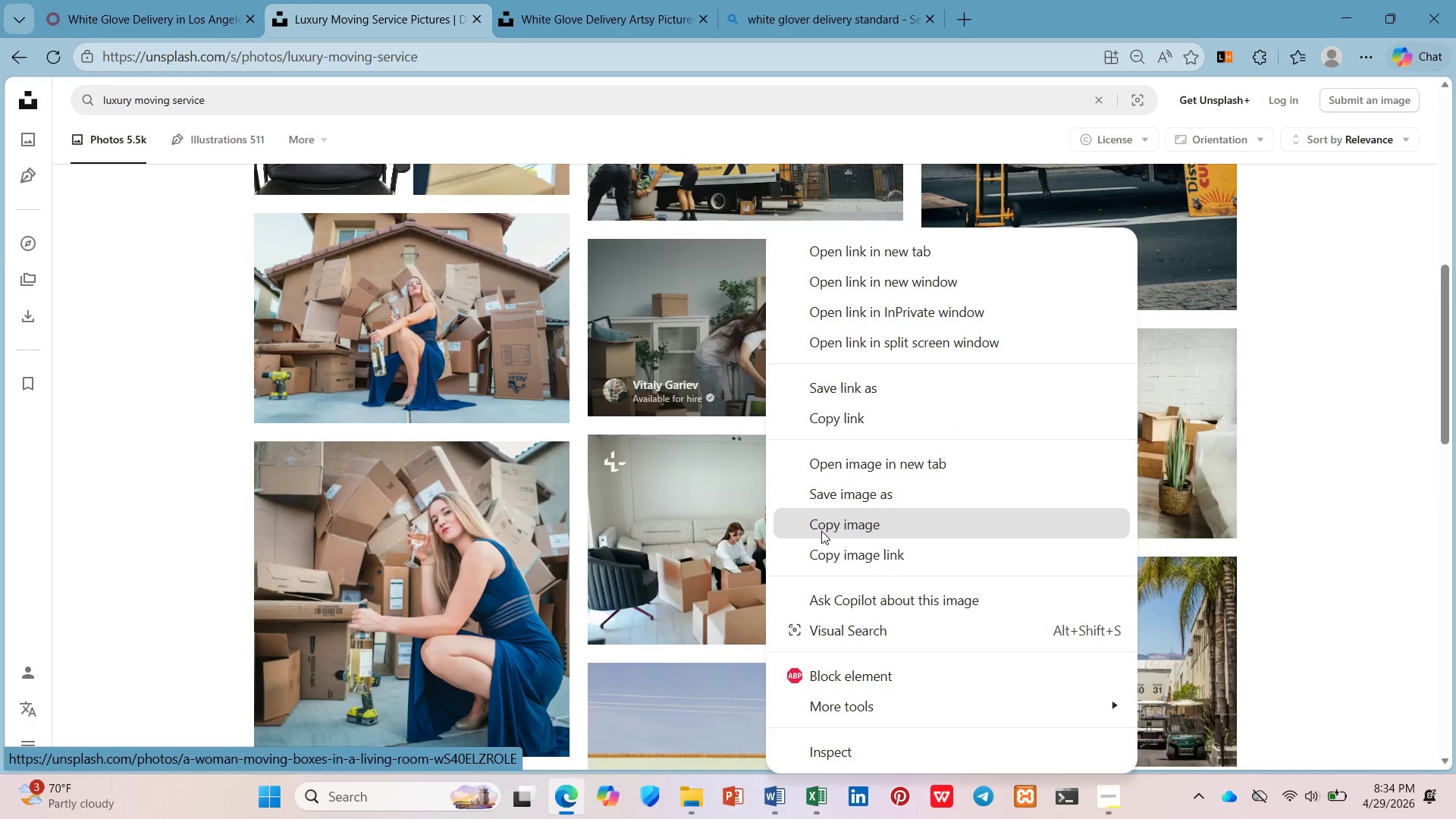 
left_click([832, 550])
 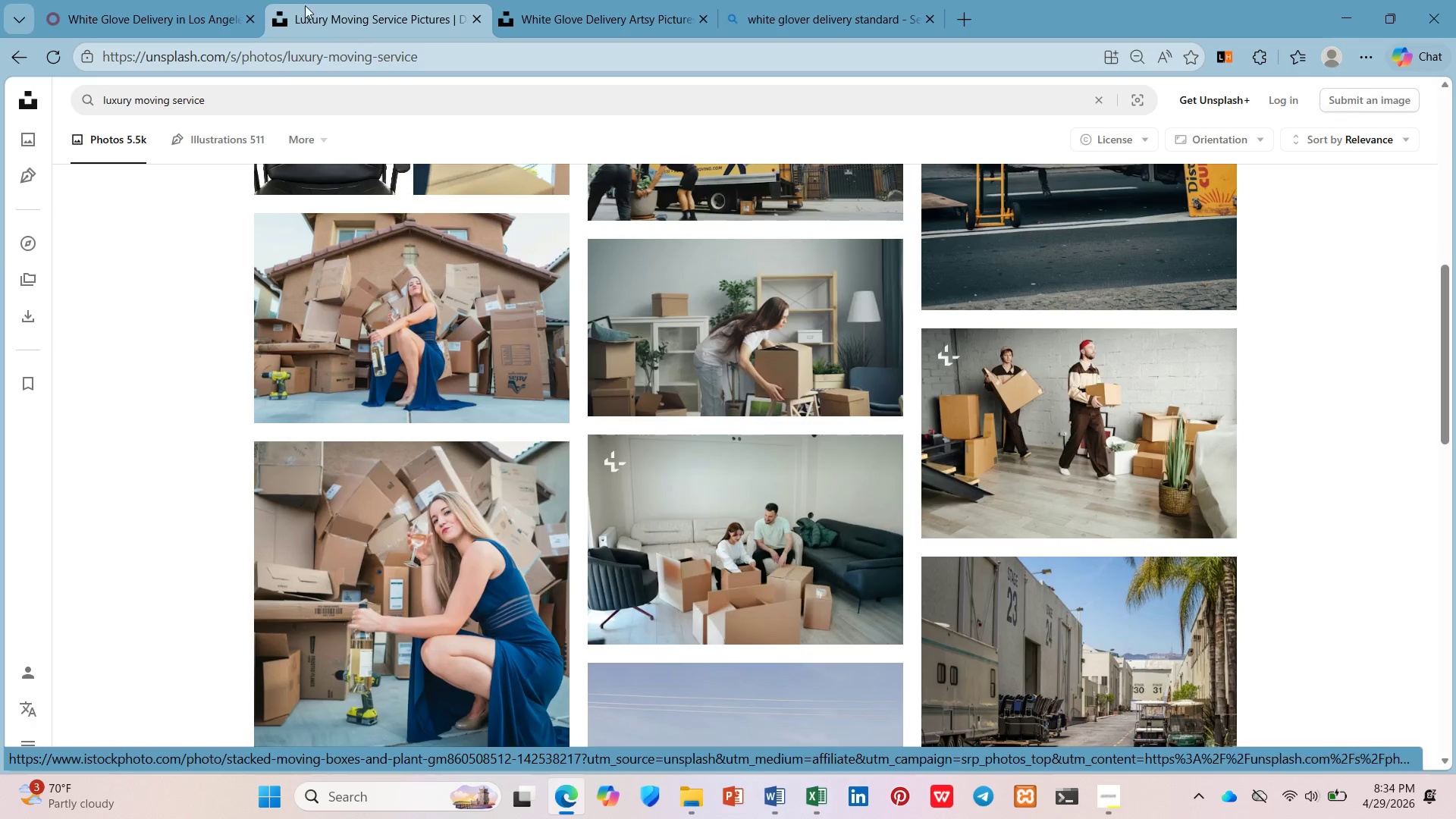 
left_click_drag(start_coordinate=[166, 0], to_coordinate=[158, 0])
 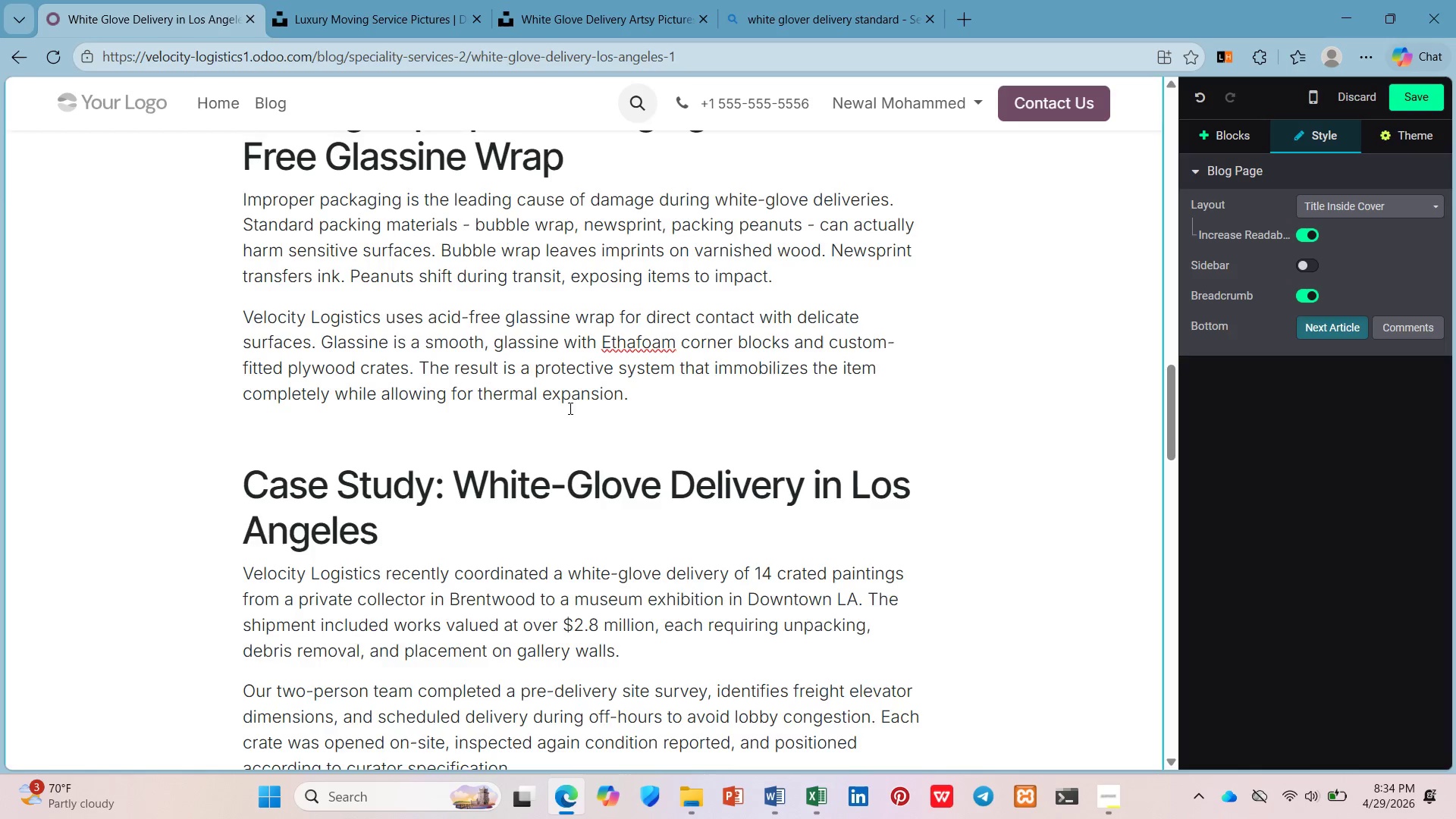 
left_click([590, 403])
 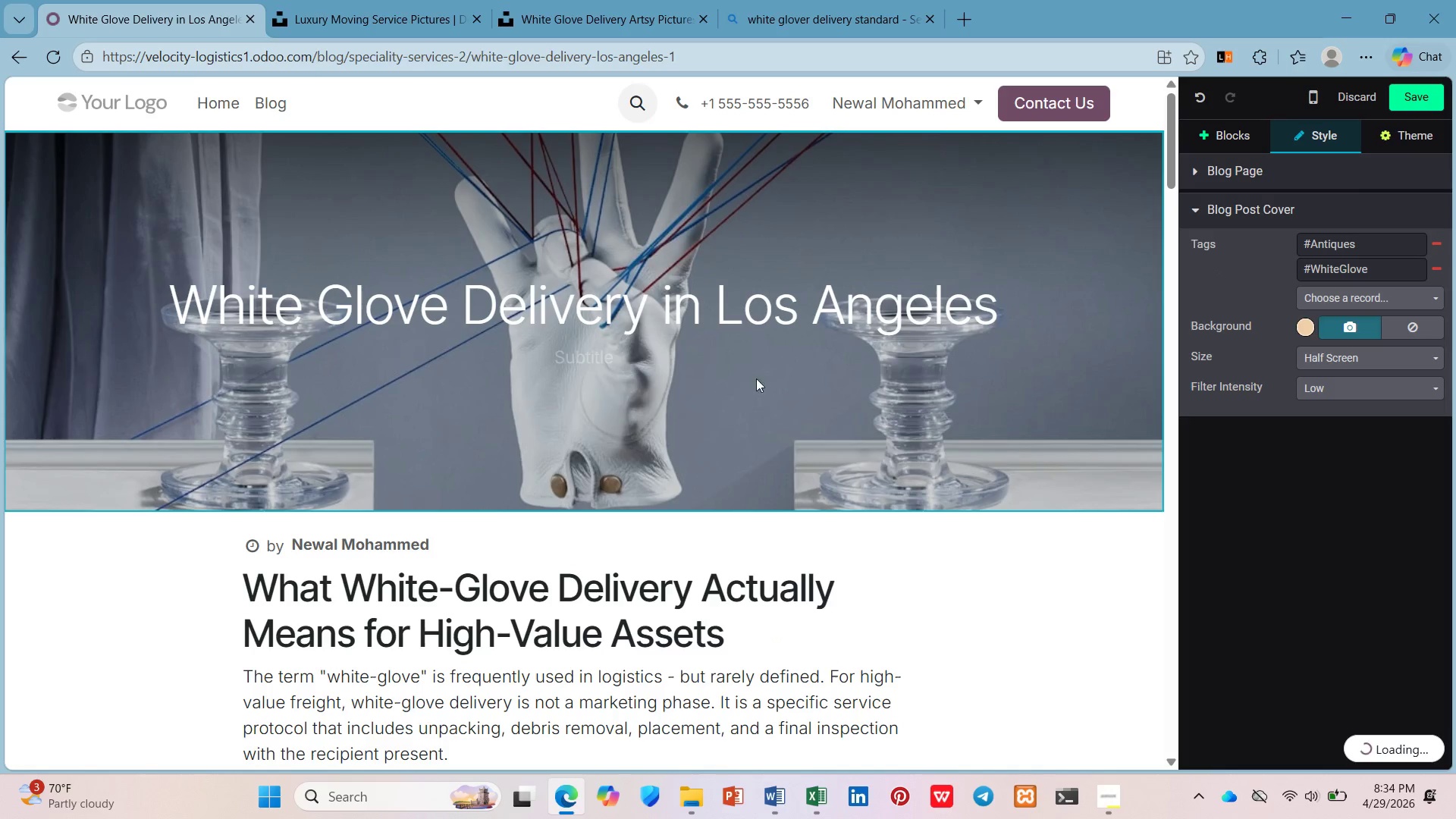 
scroll: coordinate [590, 403], scroll_direction: up, amount: 22.0
 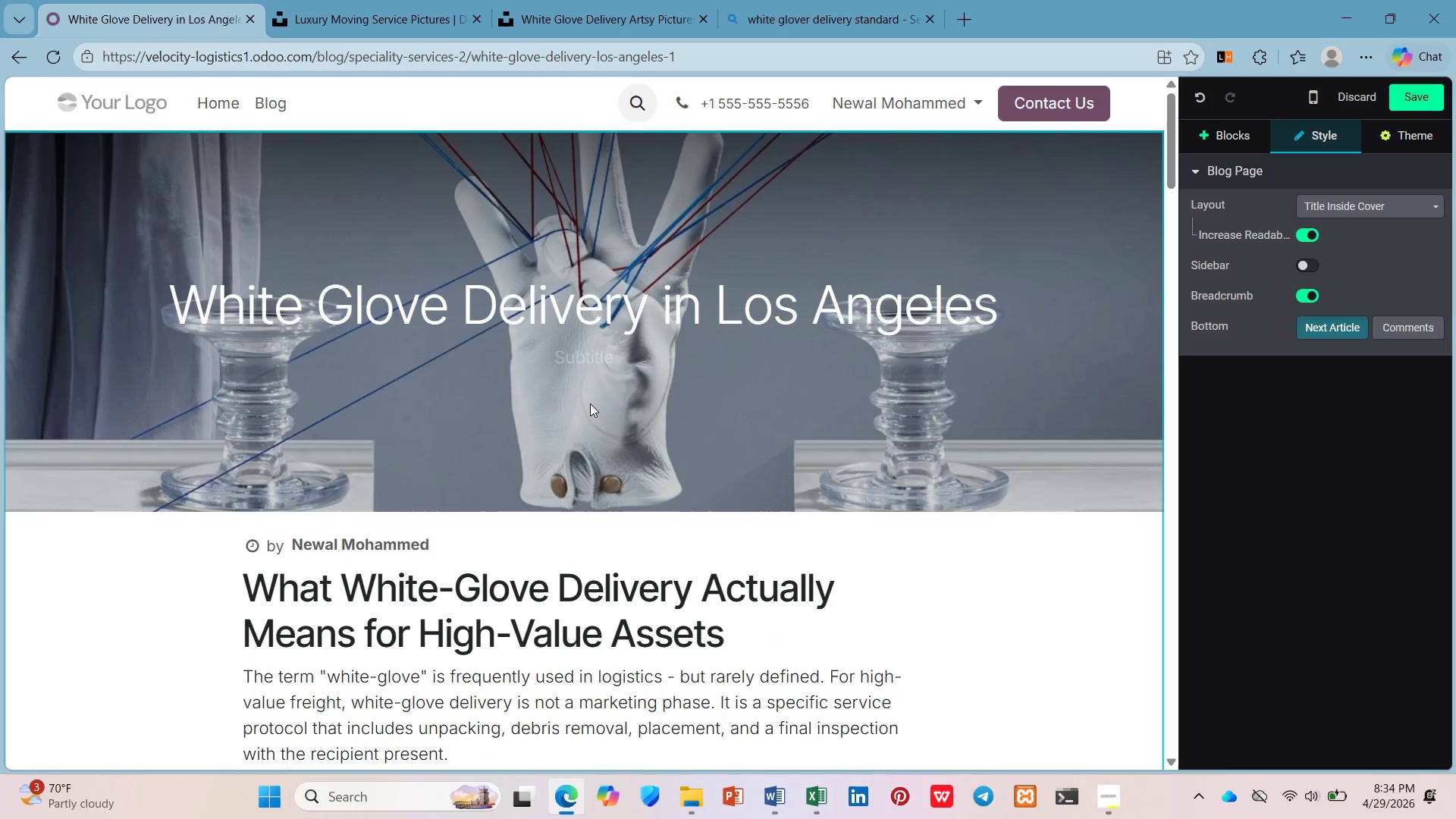 
left_click([937, 378])
 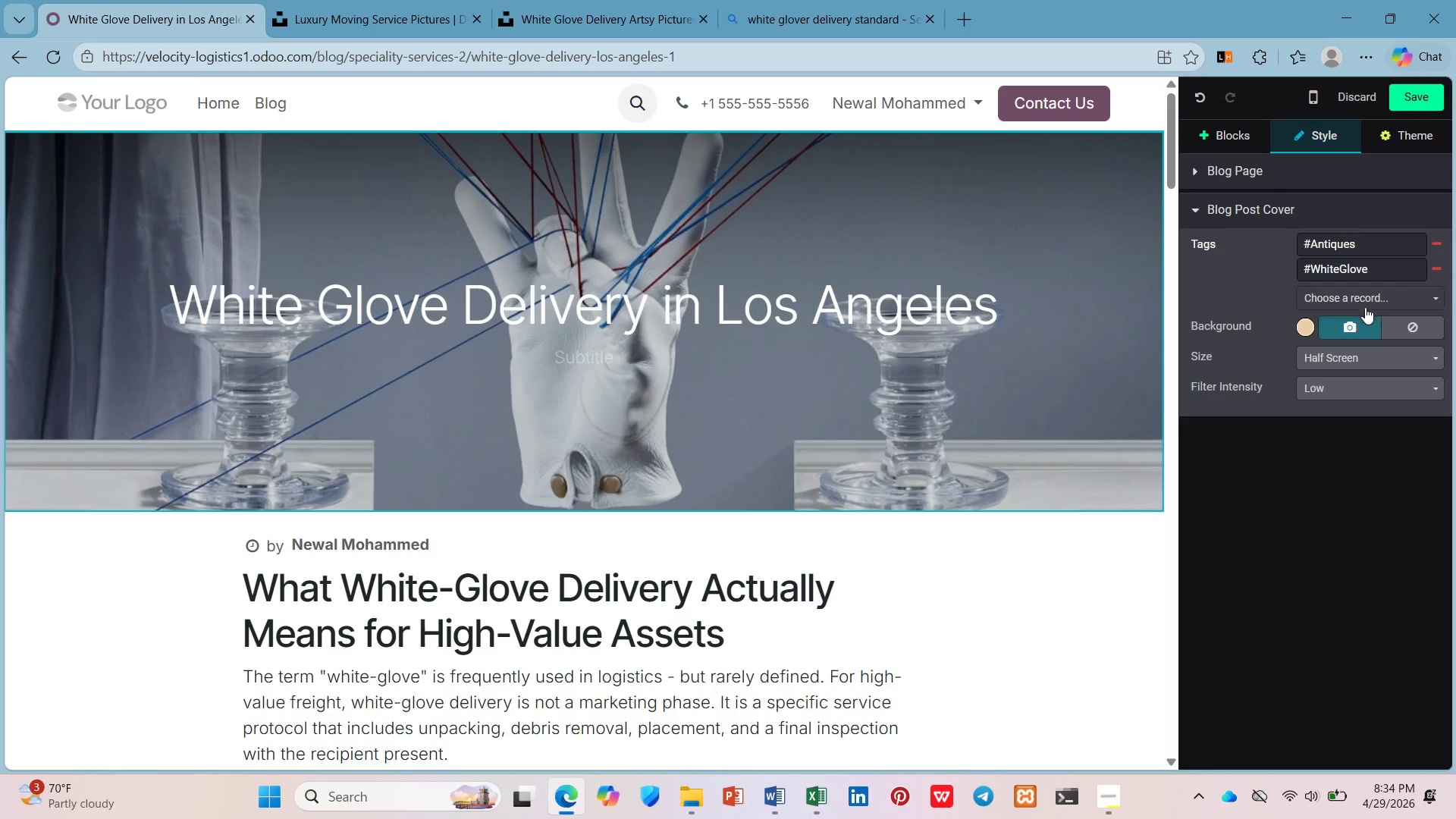 
left_click([1358, 327])
 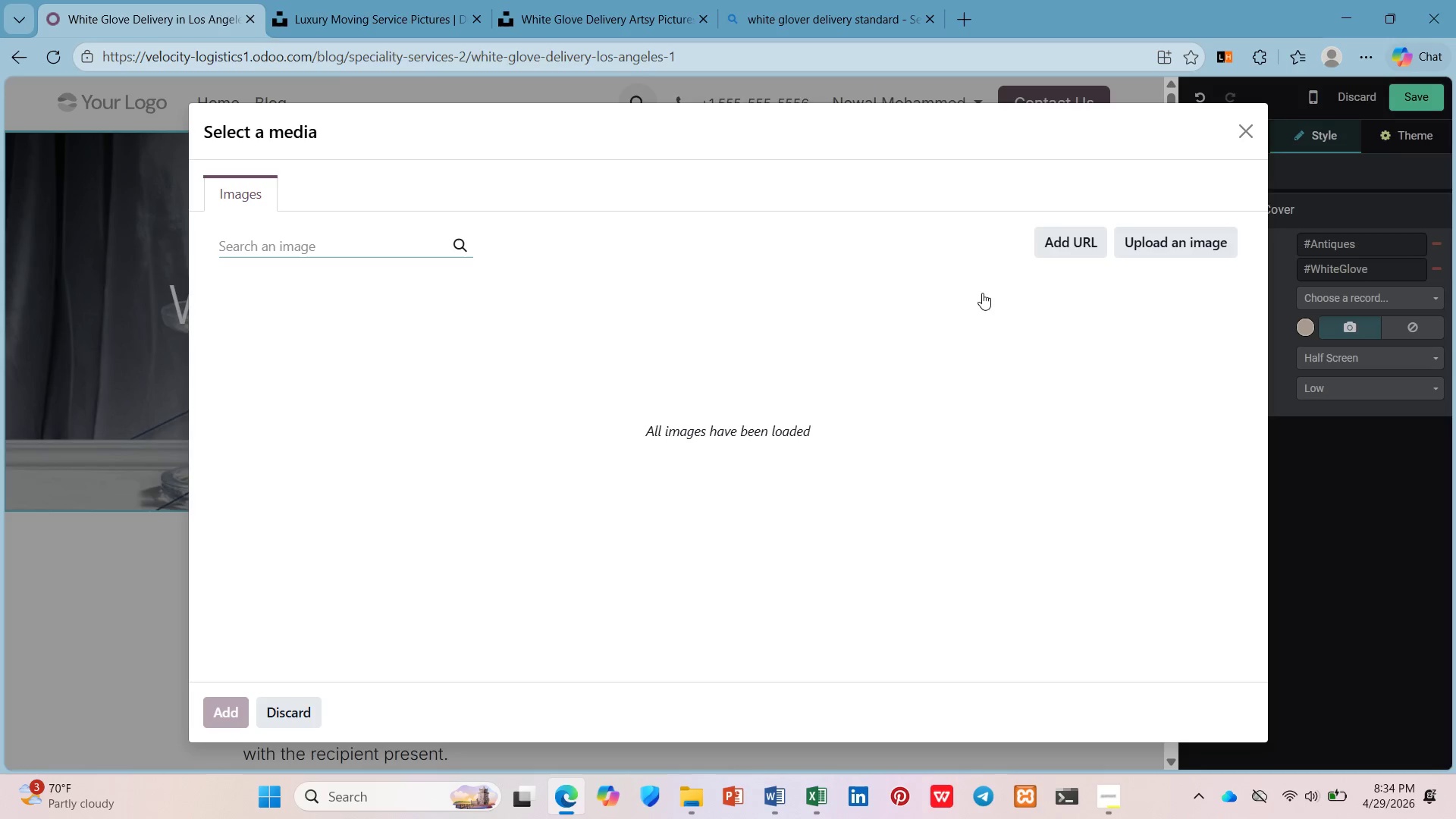 
left_click([1053, 249])
 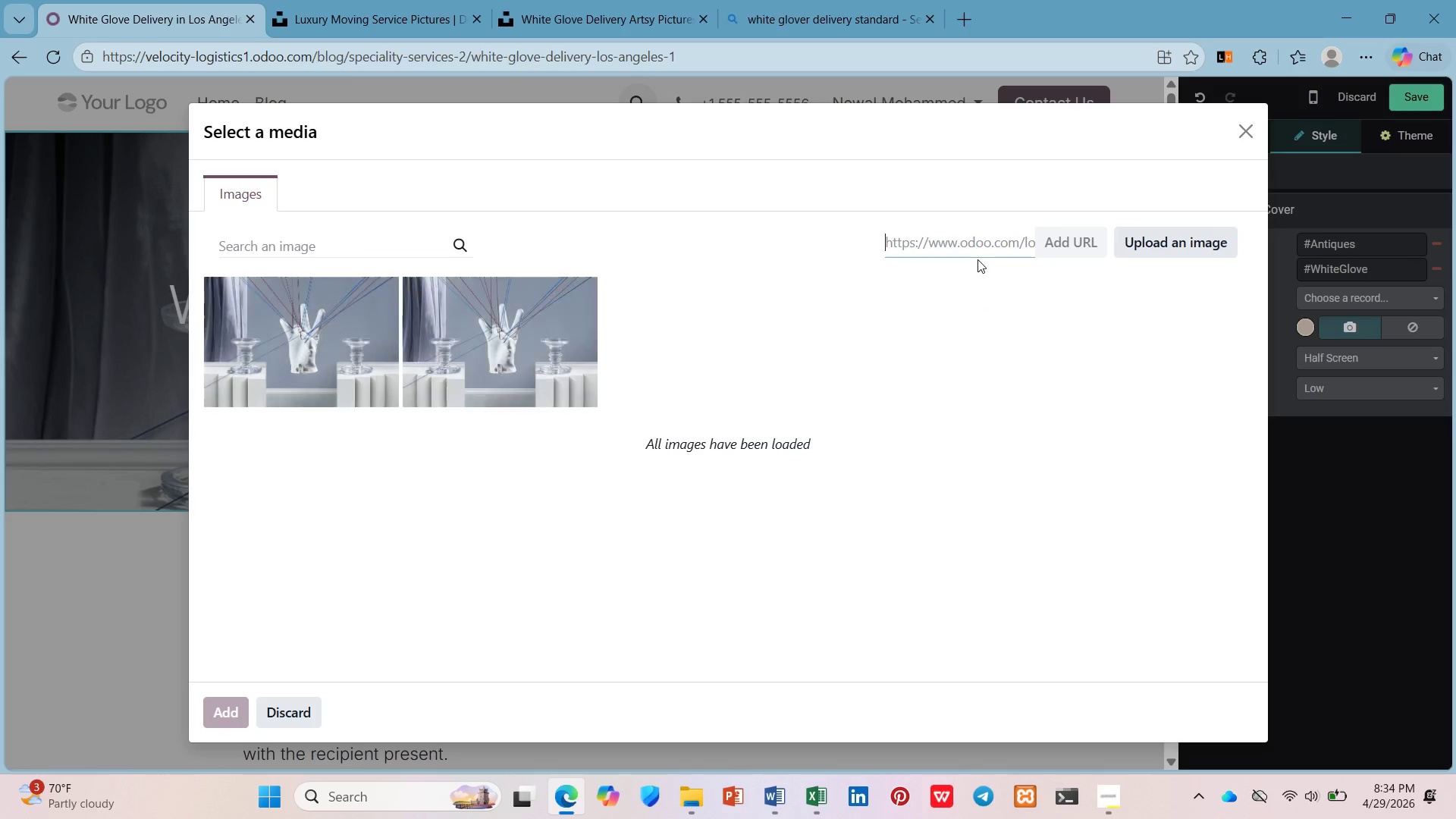 
right_click([977, 256])
 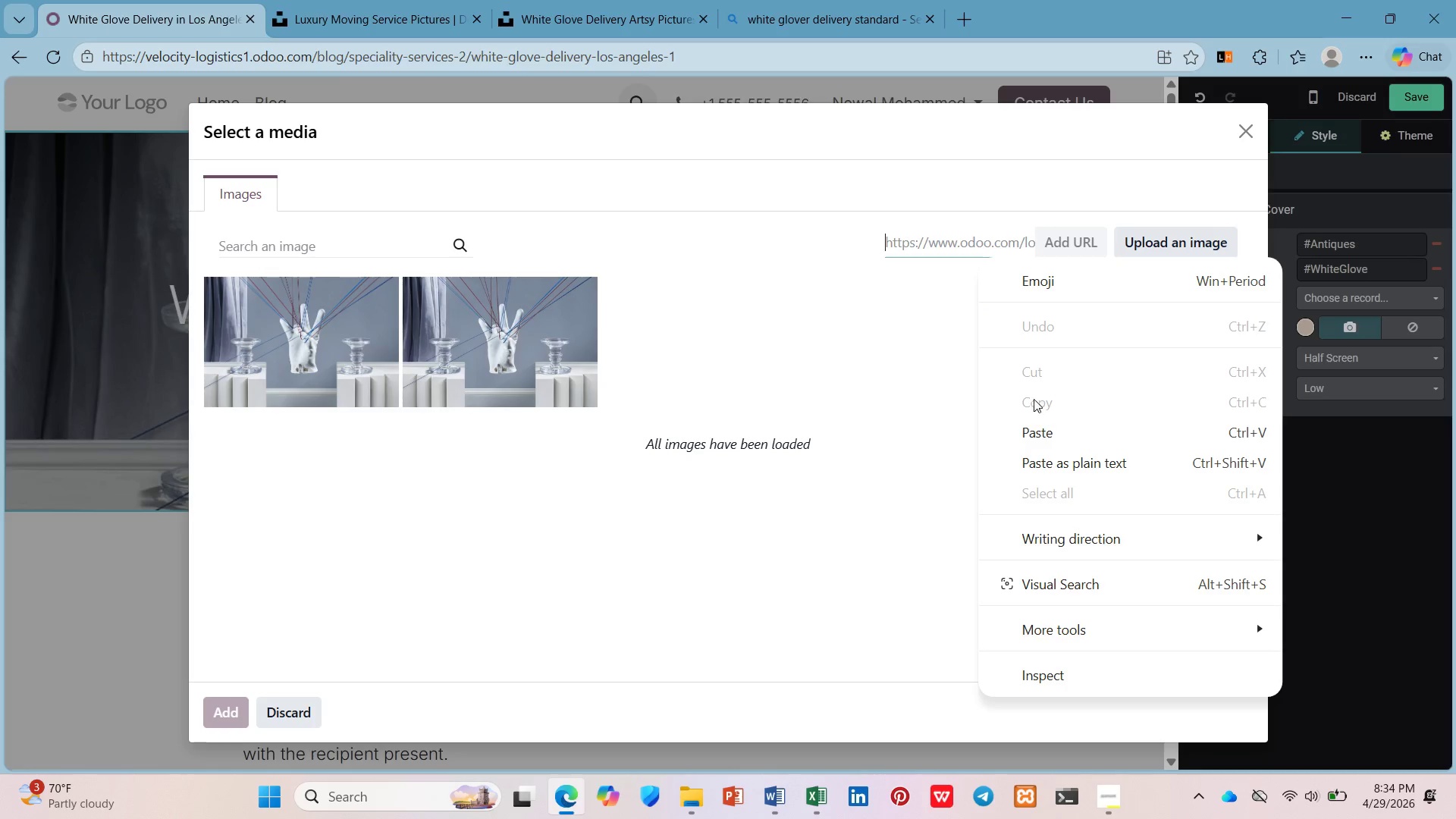 
left_click([1049, 424])
 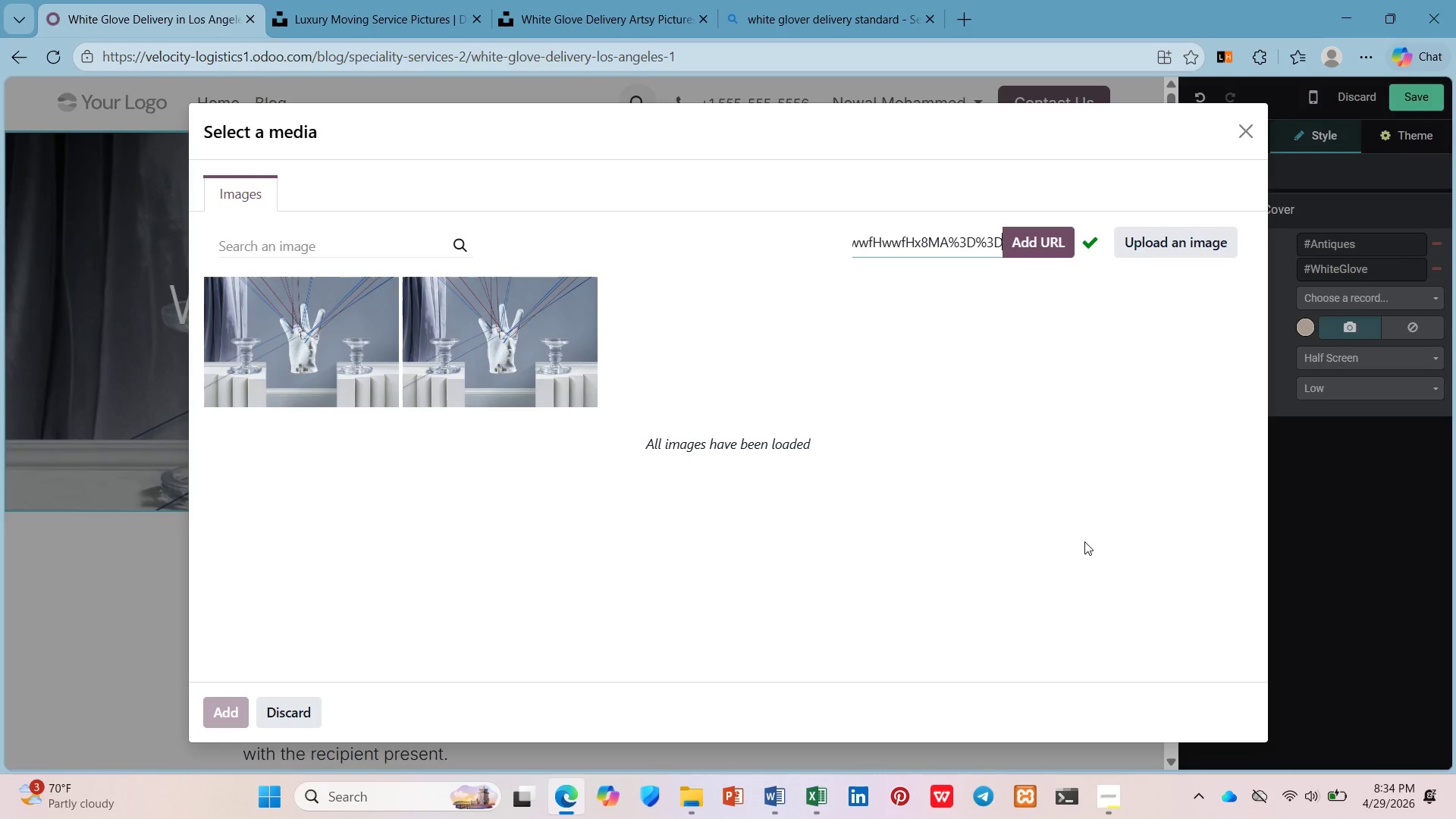 
wait(8.0)
 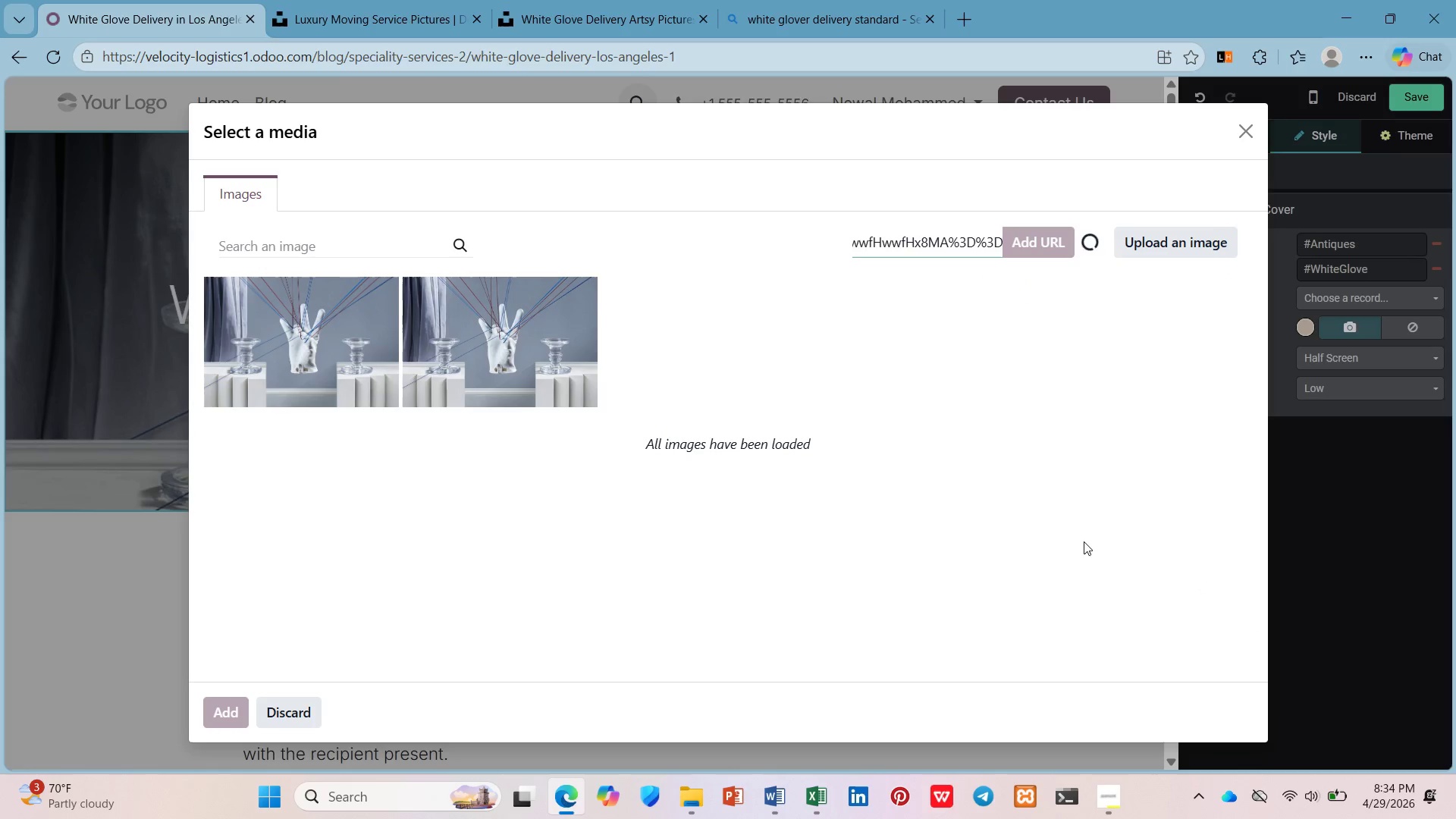 
left_click([1022, 244])
 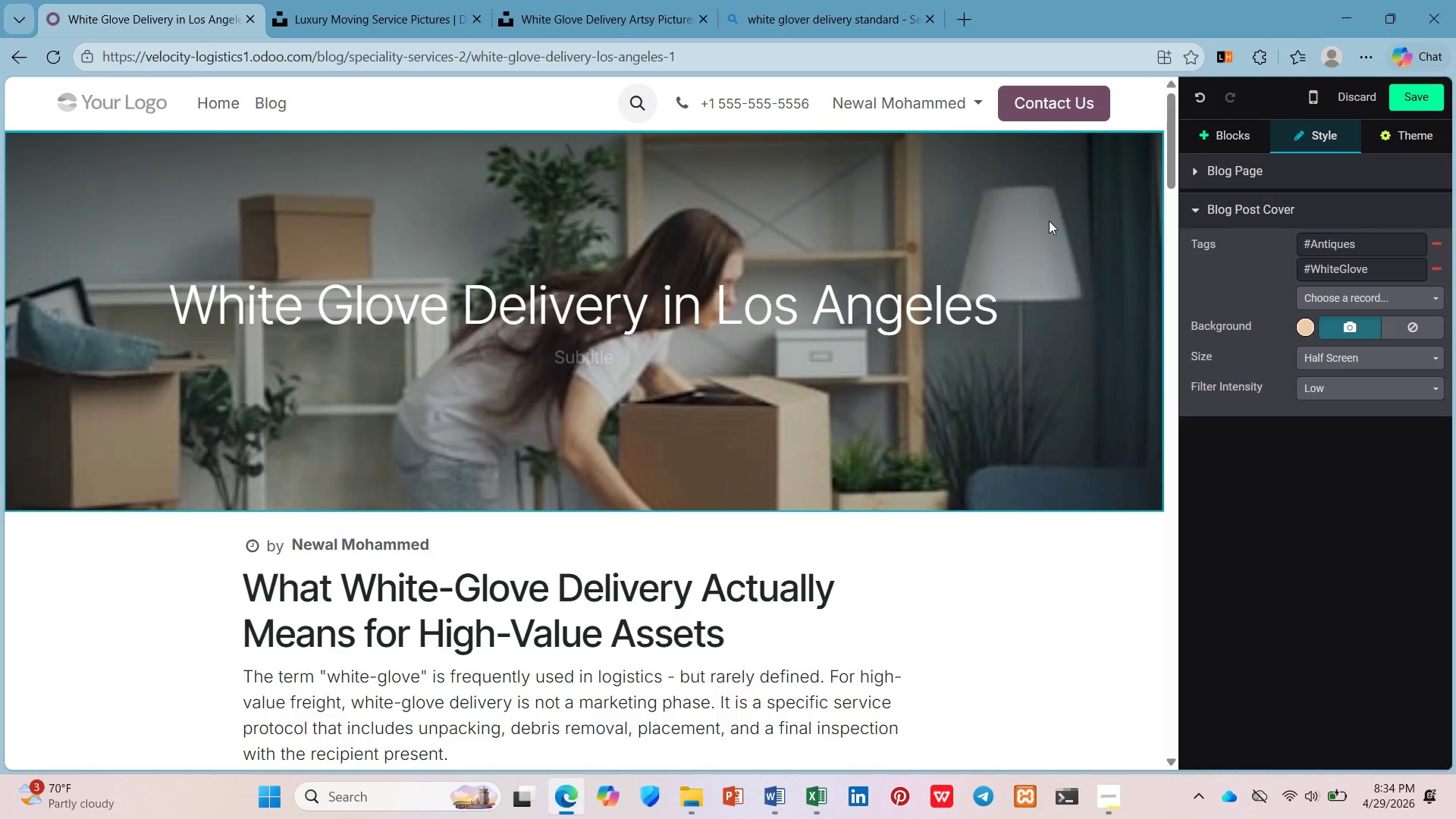 
wait(7.59)
 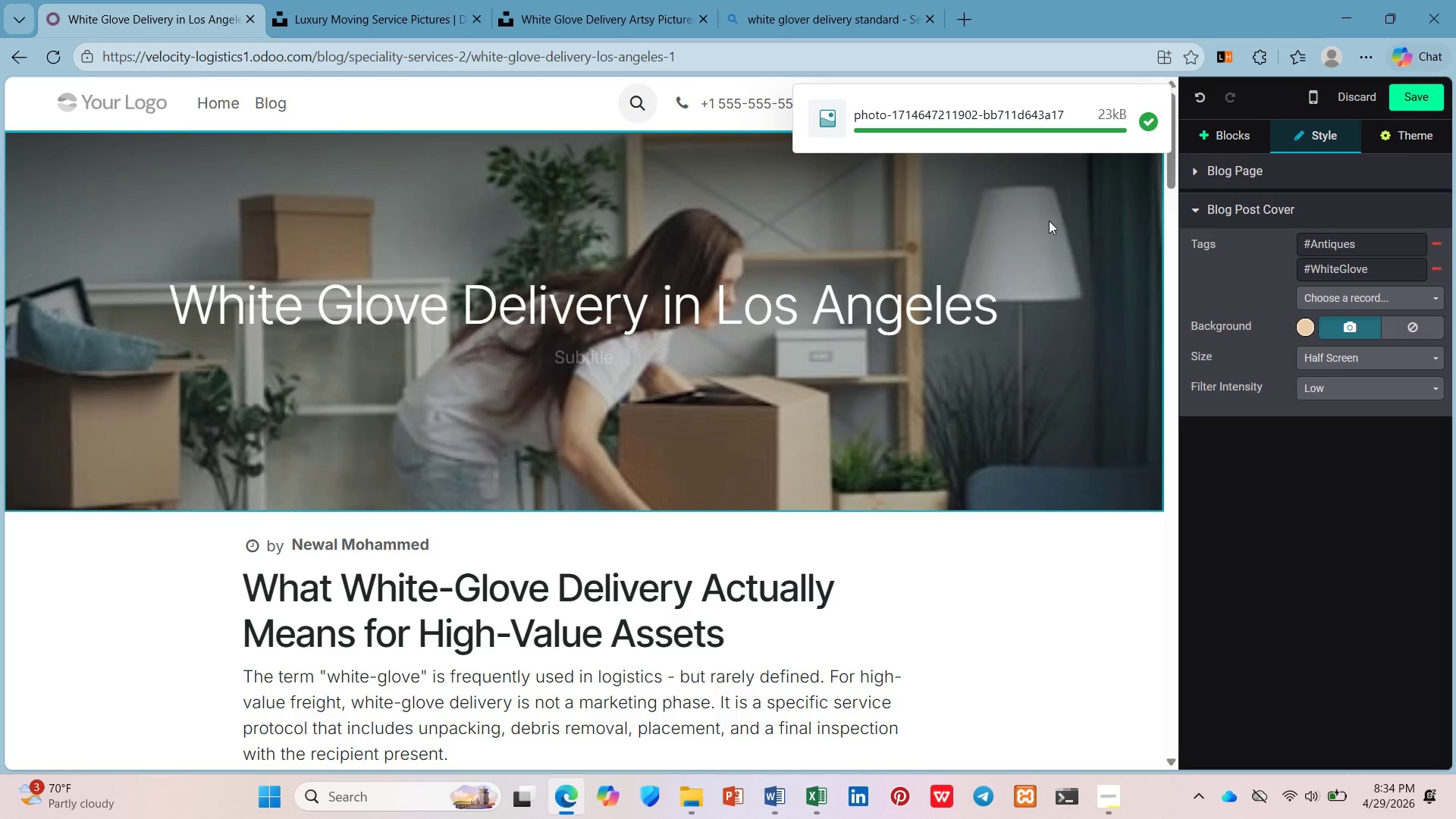 
scroll: coordinate [435, 576], scroll_direction: down, amount: 5.0
 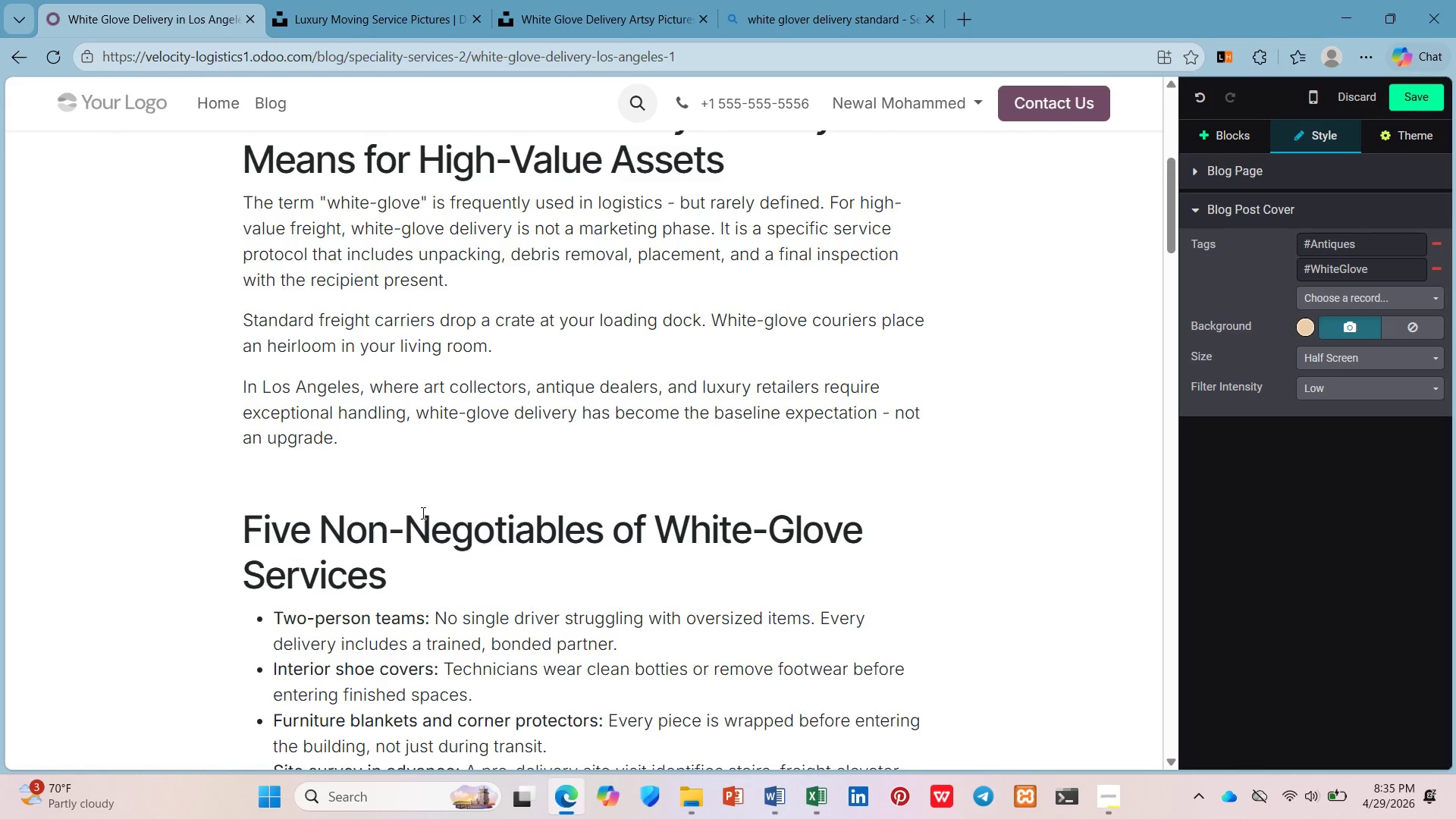 
left_click([394, 0])
 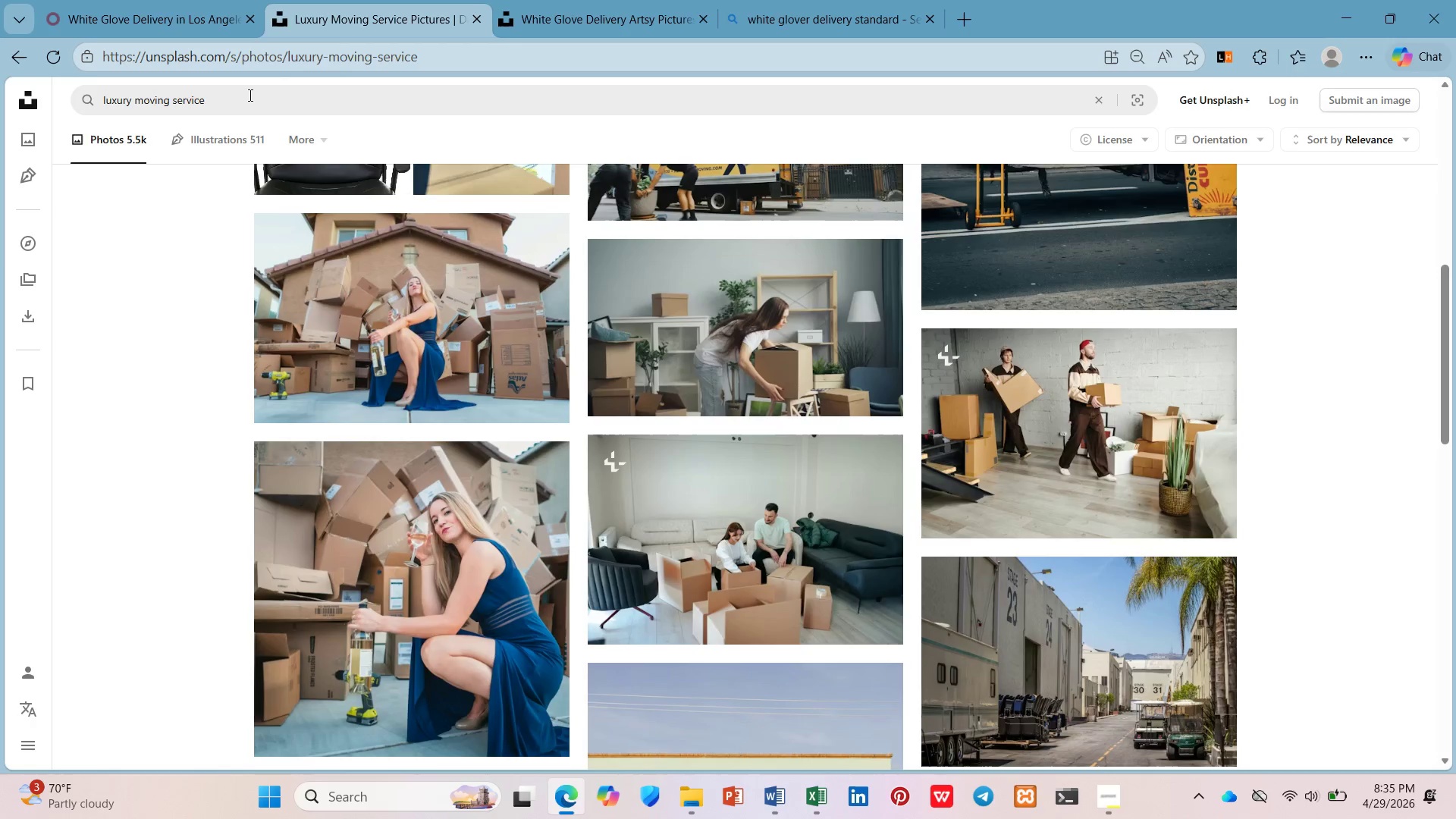 
left_click([249, 95])
 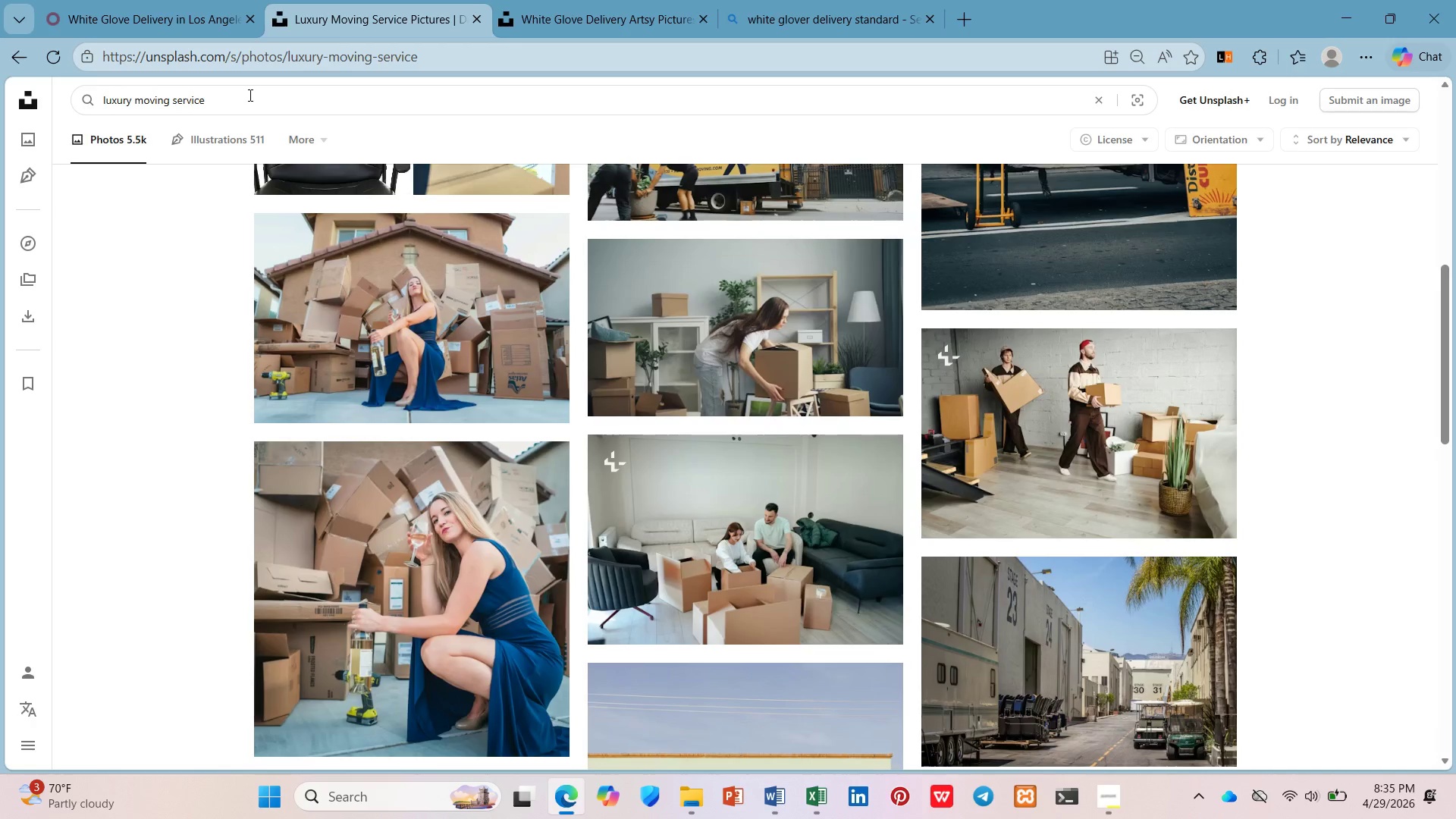 
left_click_drag(start_coordinate=[249, 95], to_coordinate=[173, 103])
 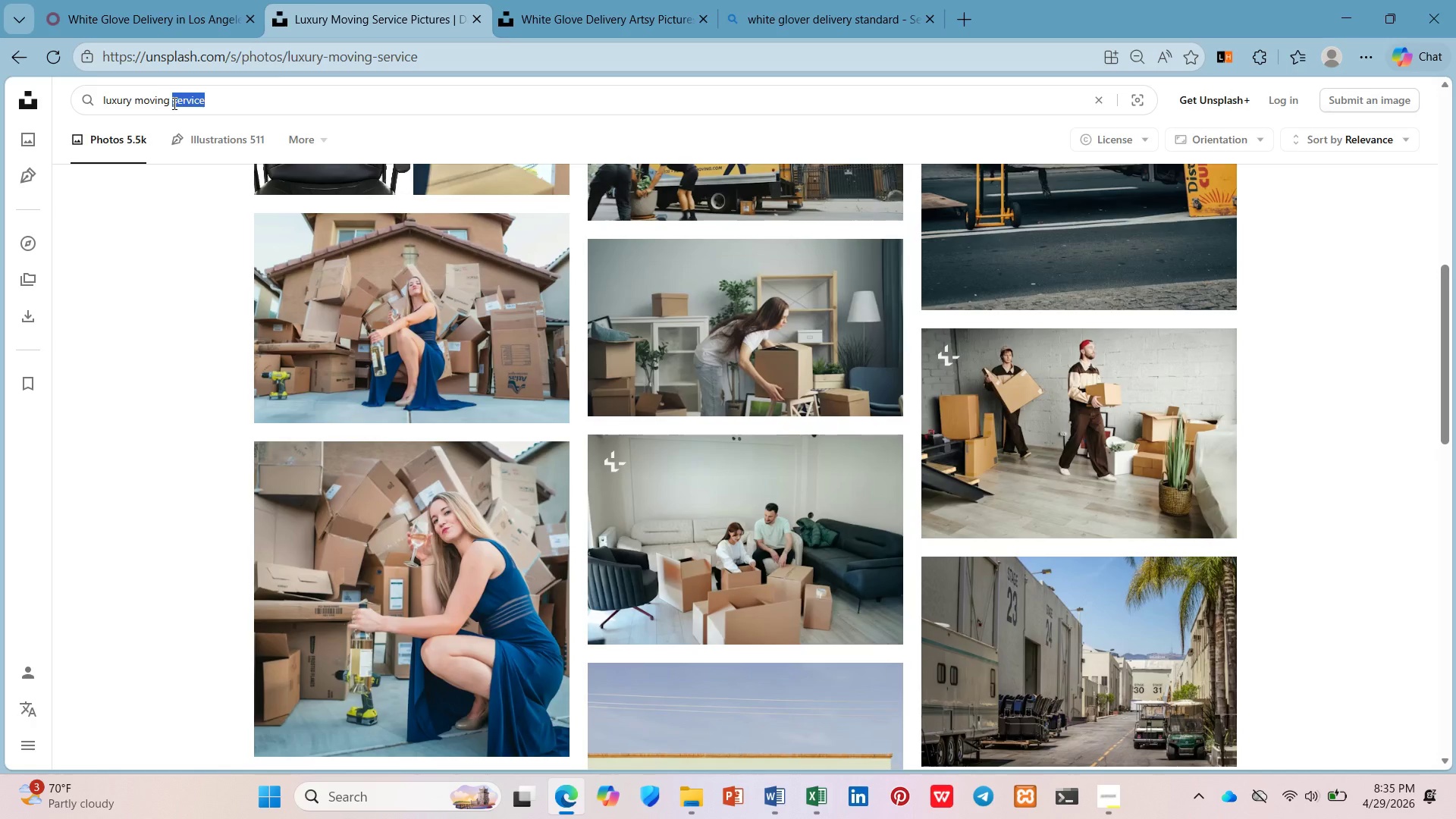 
wait(24.33)
 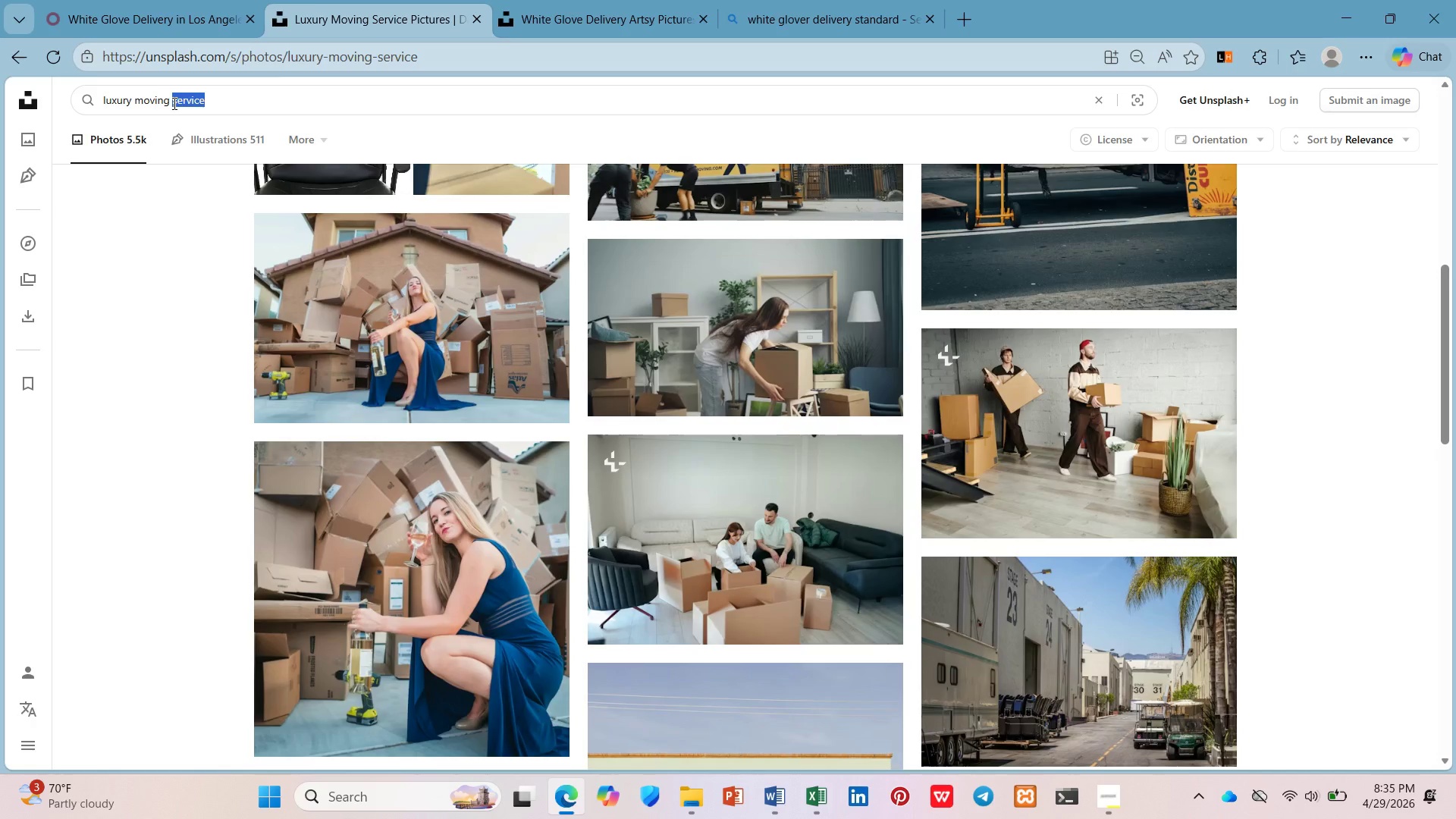 
hold_key(key=Backspace, duration=0.41)
 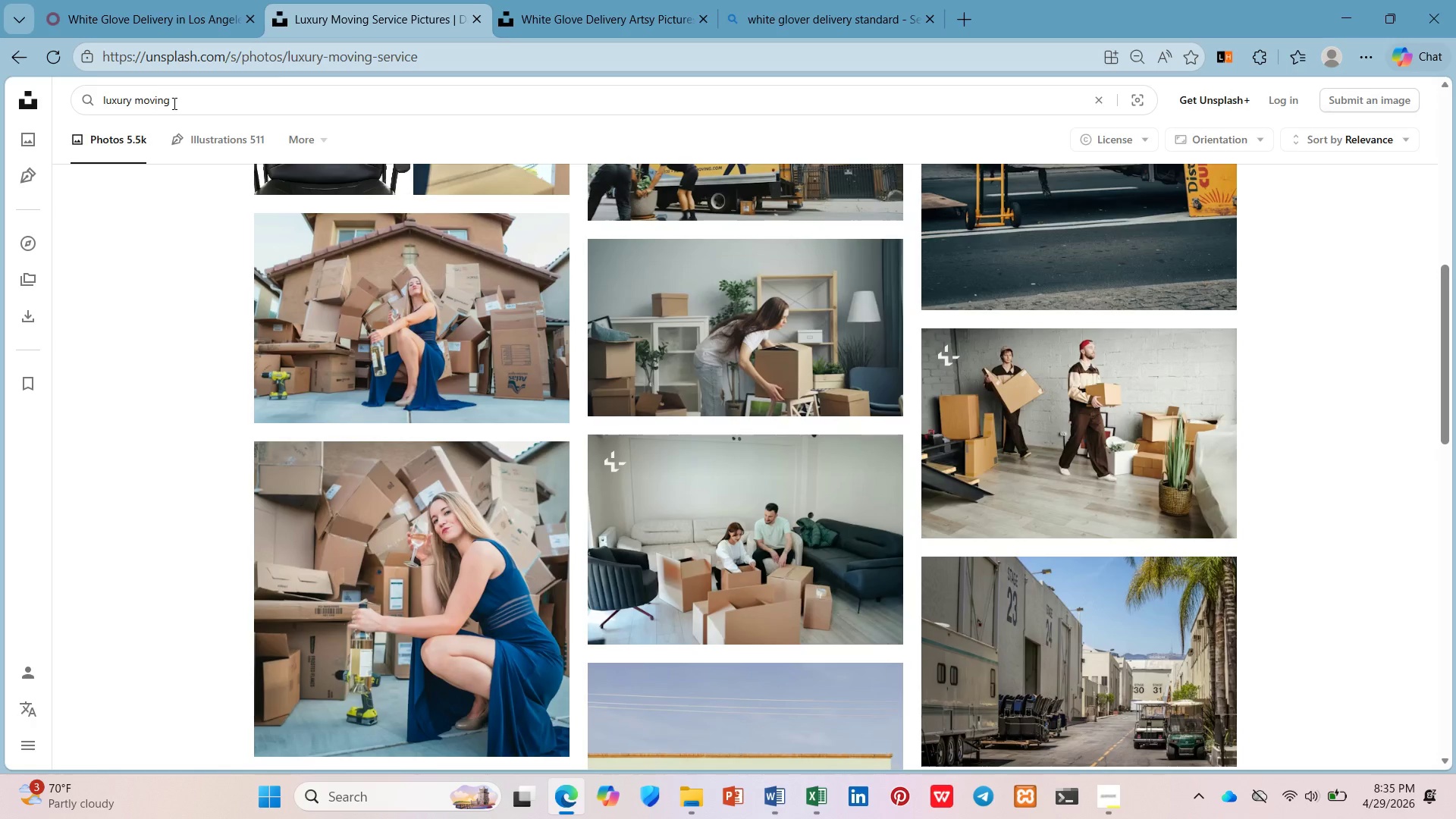 
key(Backspace)
 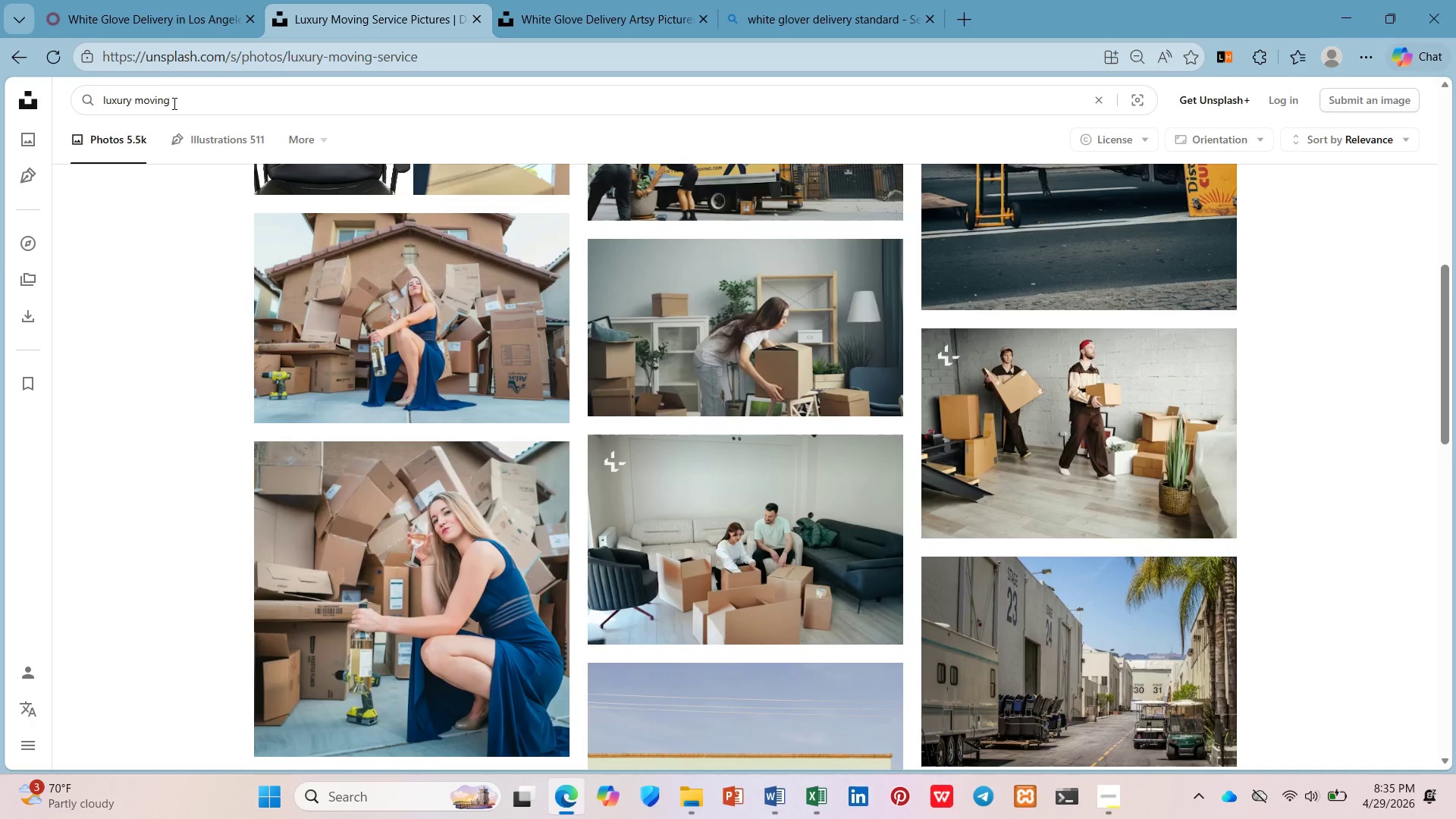 
wait(6.62)
 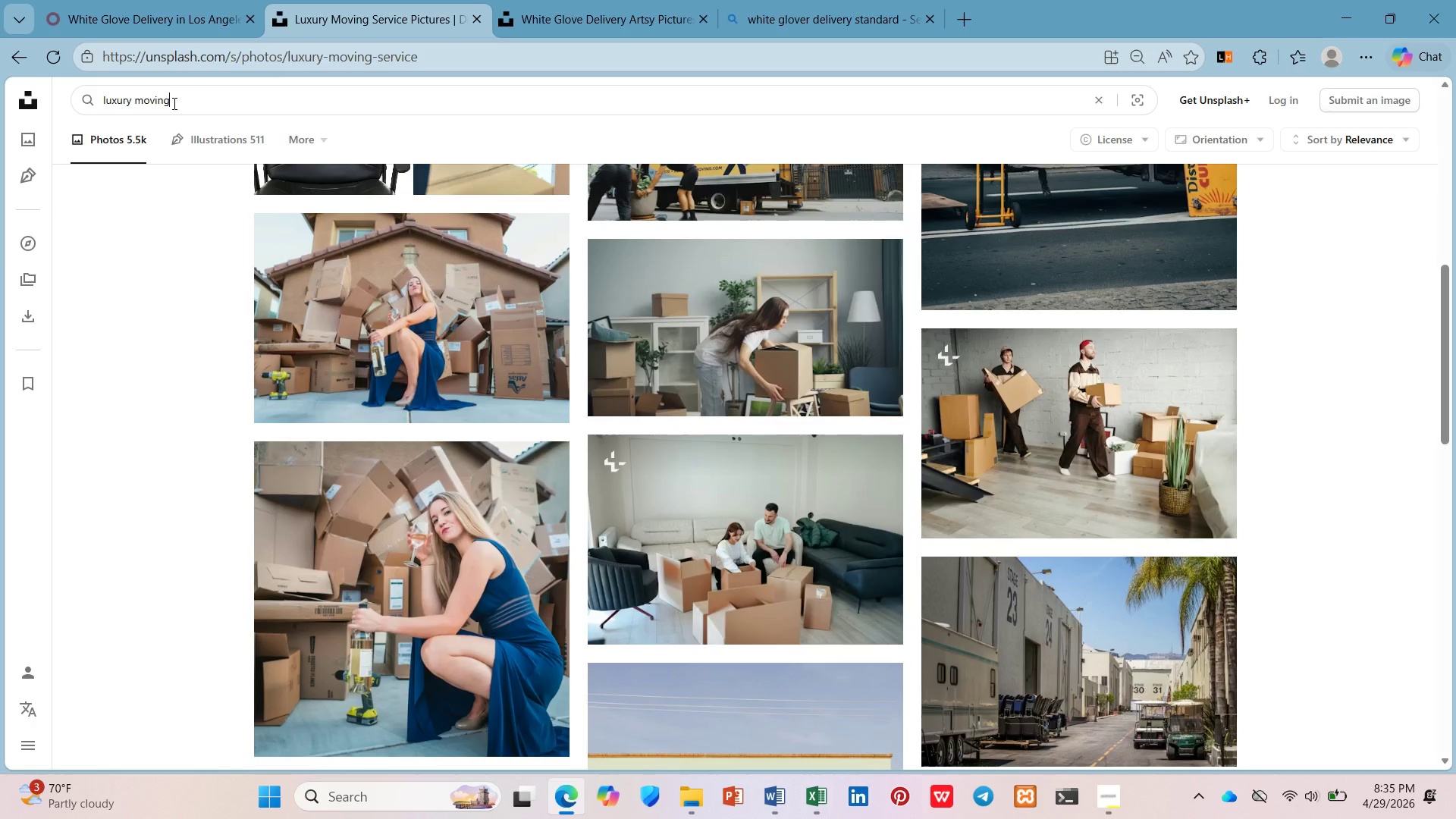 
left_click([139, 0])
 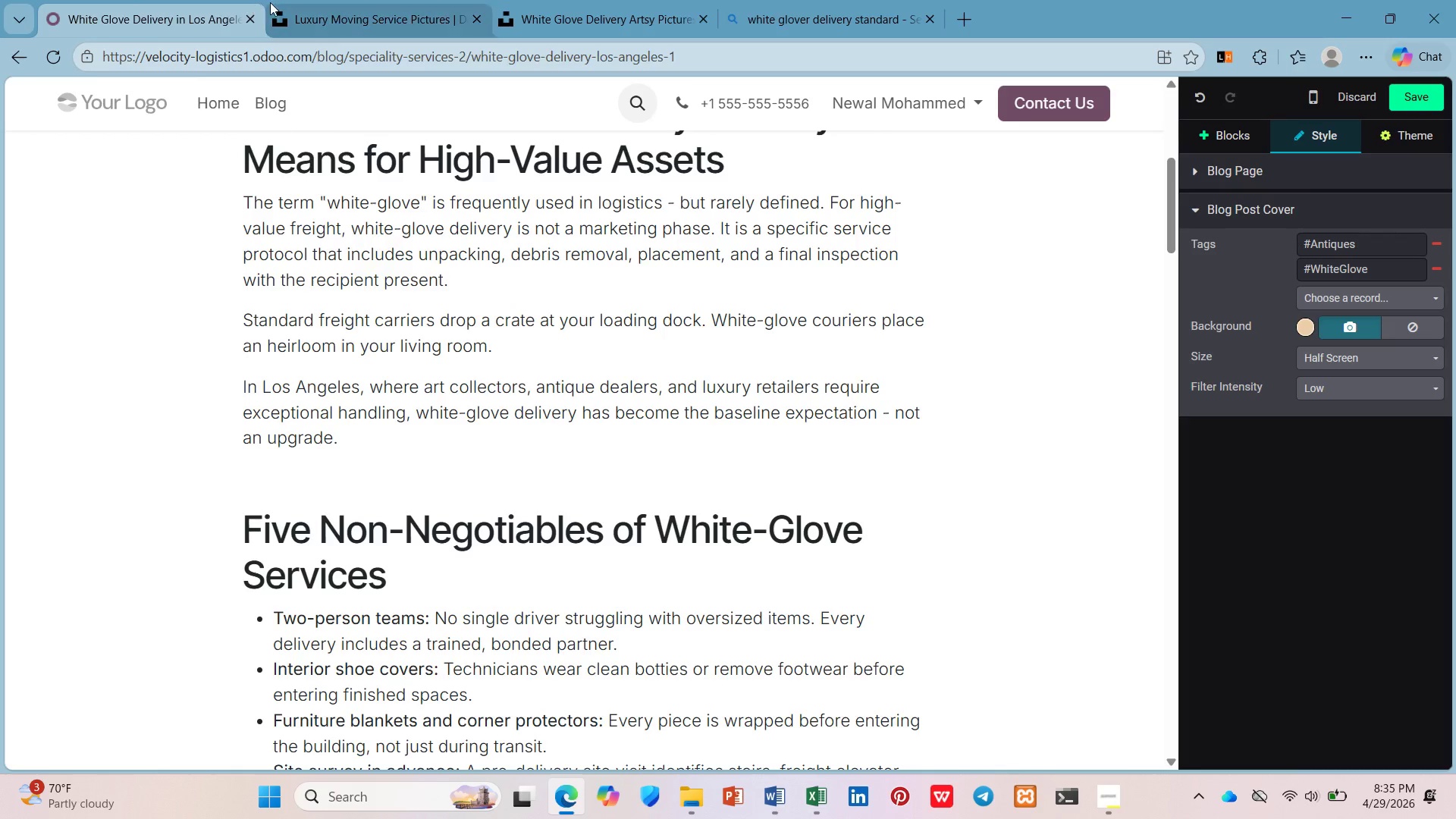 
left_click([354, 0])
 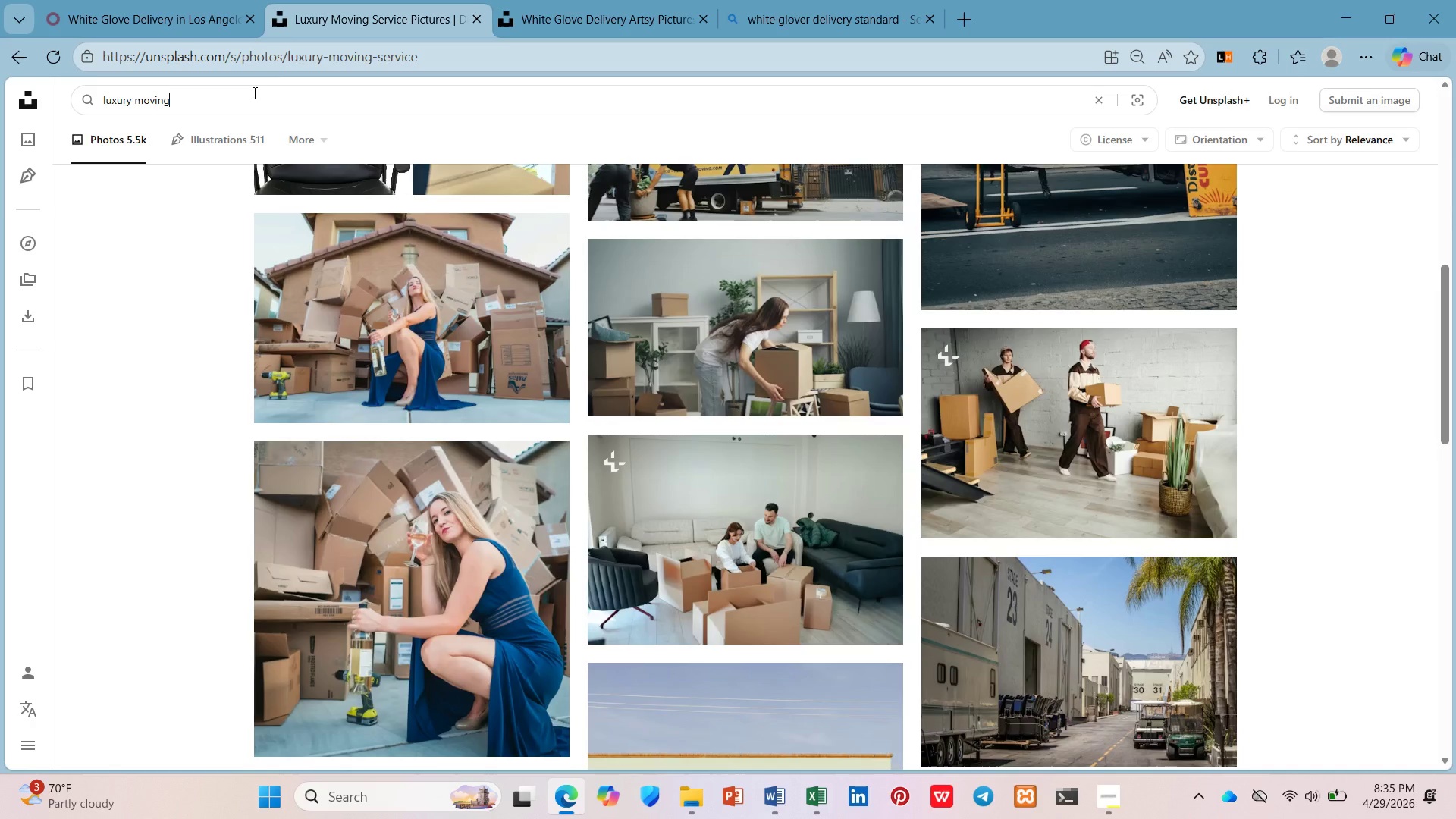 
type( art')
key(Backspace)
type(\)
key(Backspace)
 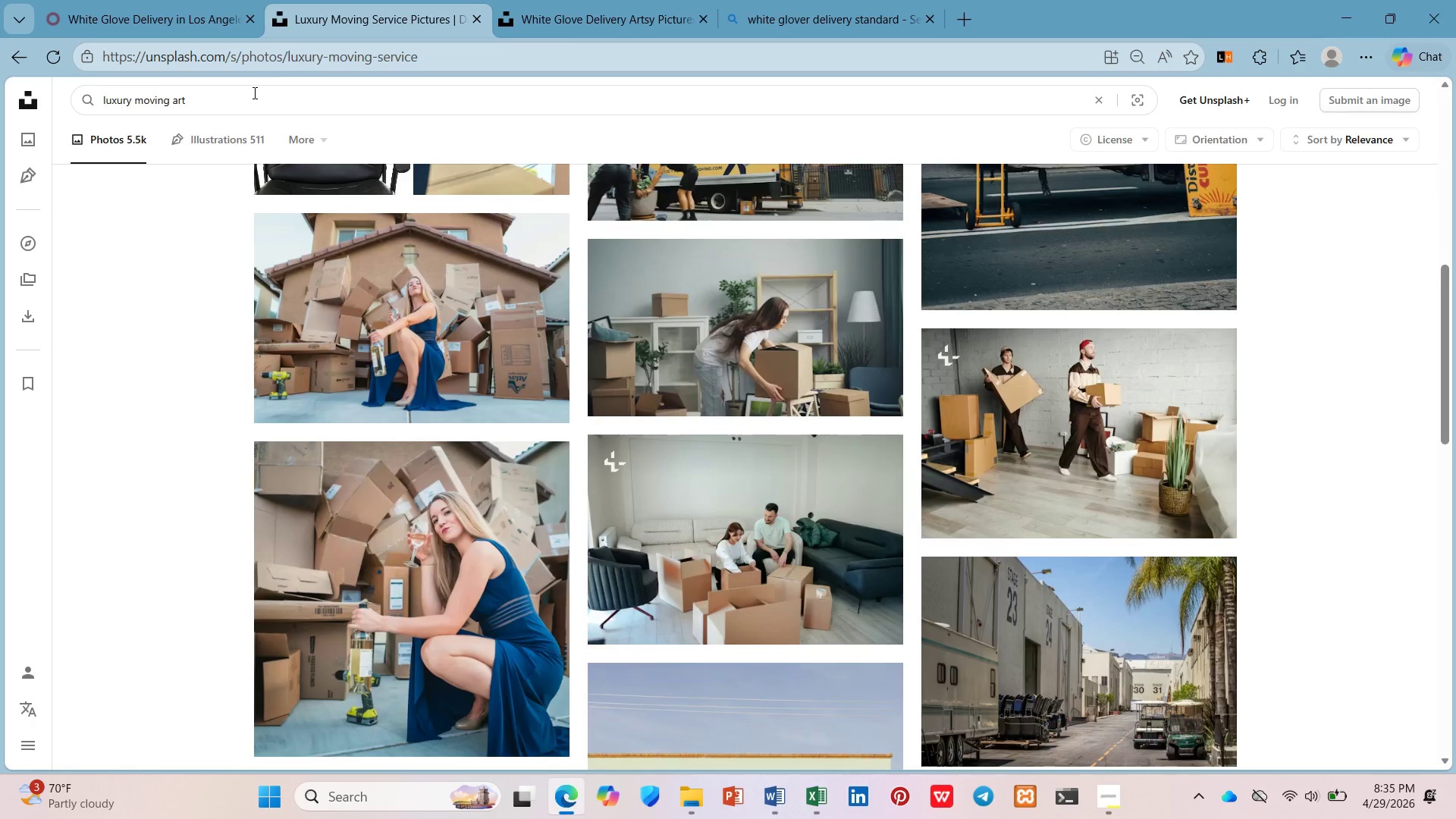 
key(Enter)
 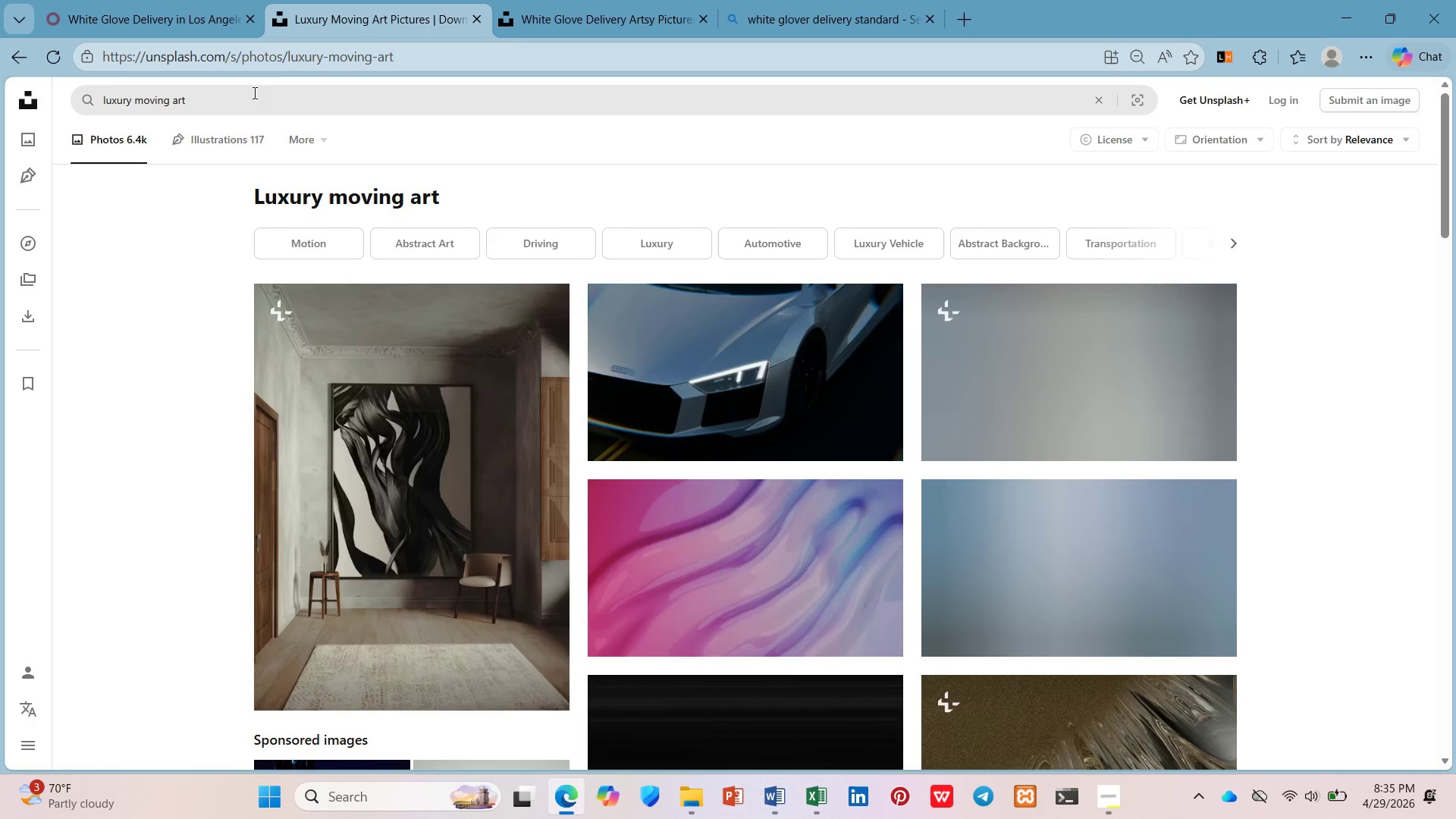 
scroll: coordinate [952, 697], scroll_direction: down, amount: 13.0
 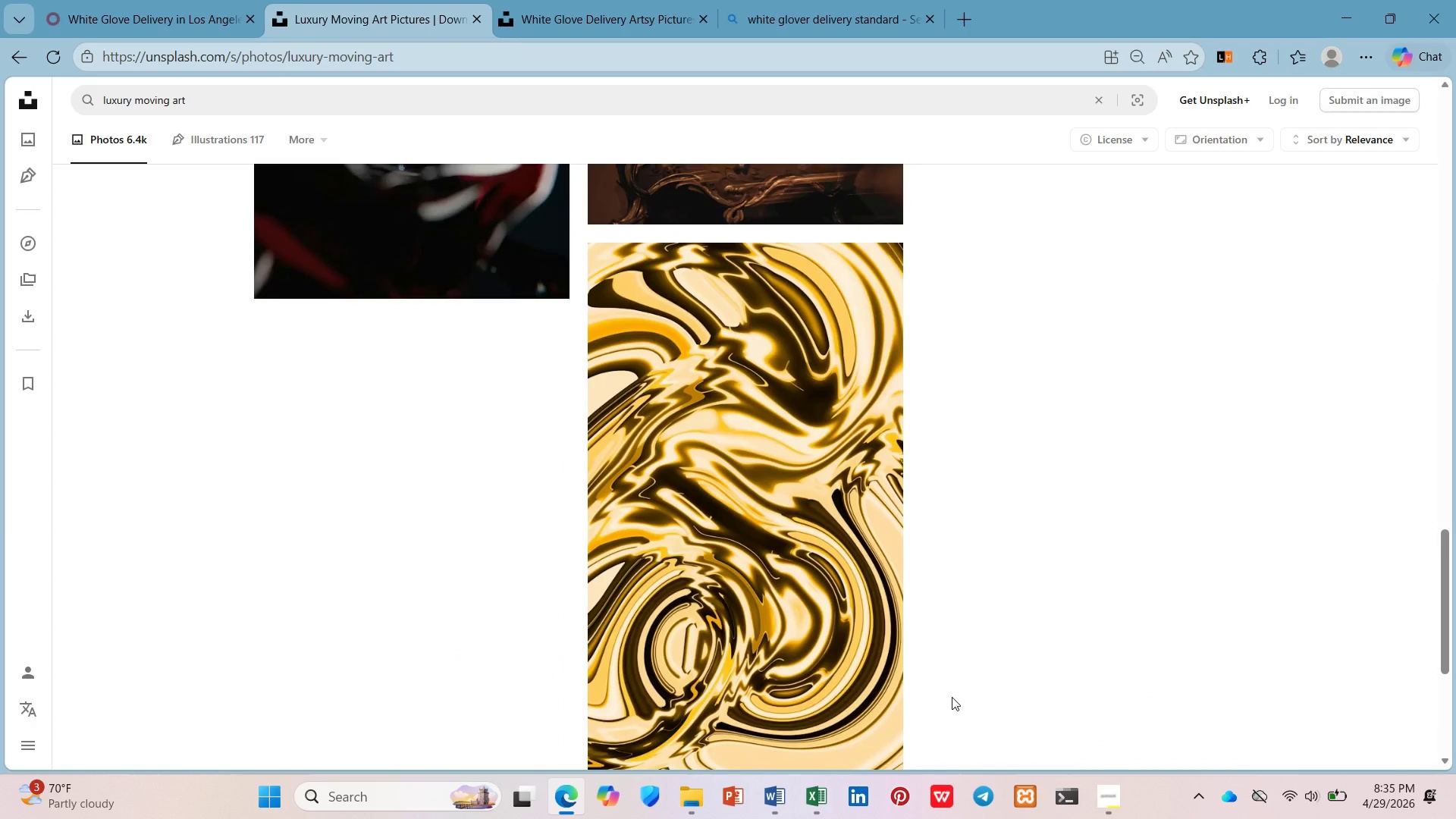 
scroll: coordinate [911, 692], scroll_direction: up, amount: 21.0
 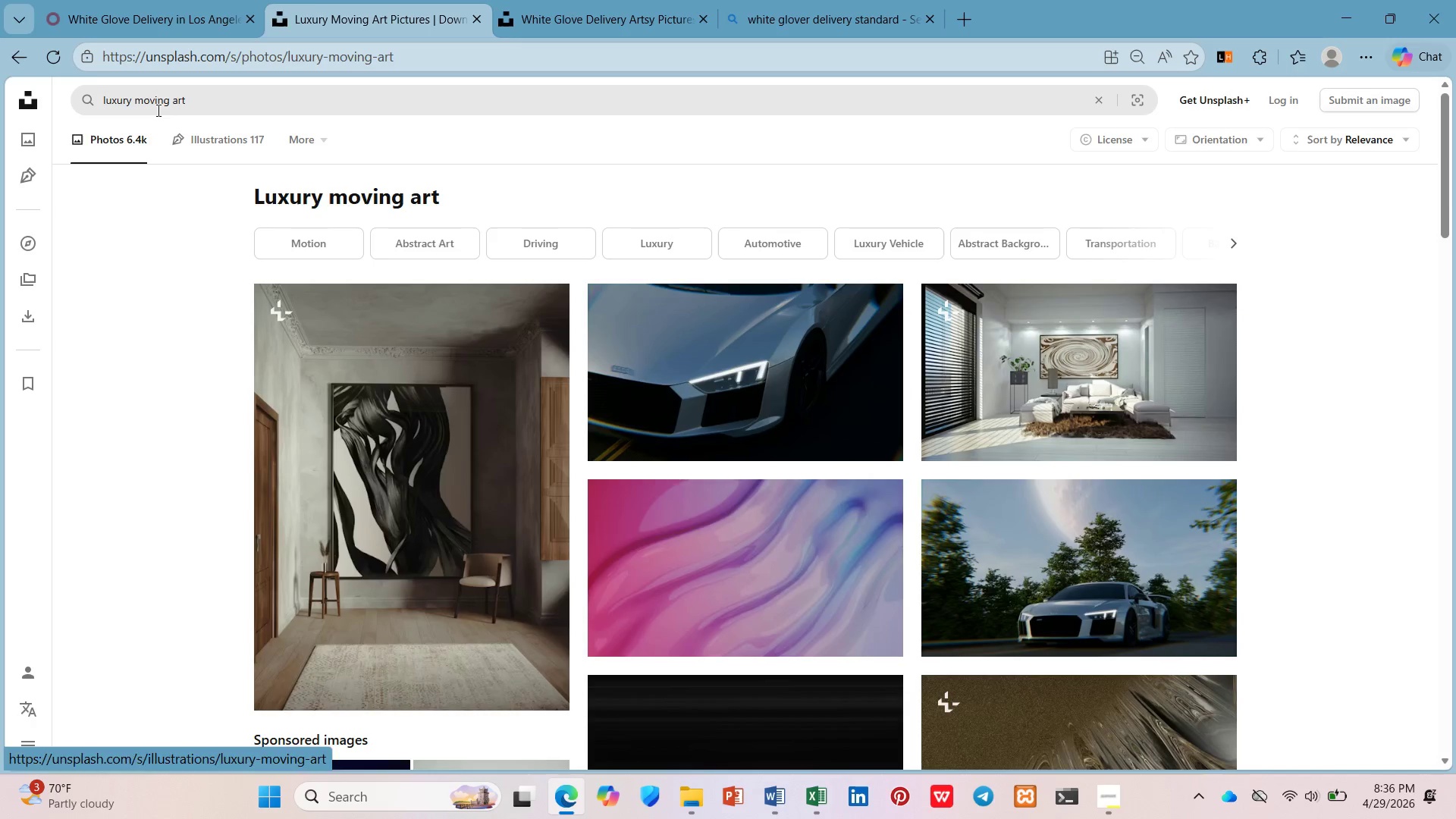 
left_click([195, 95])
 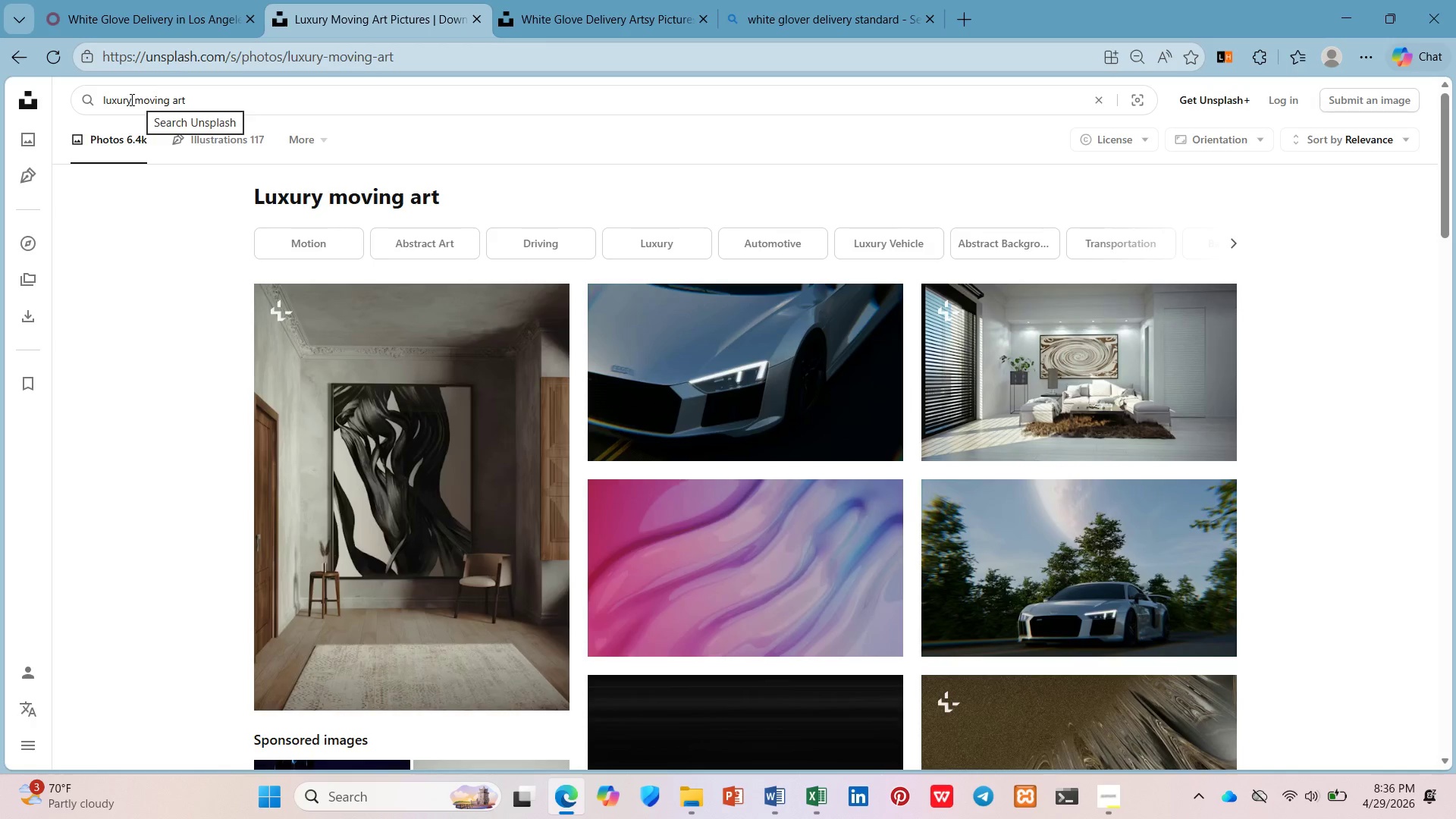 
wait(20.75)
 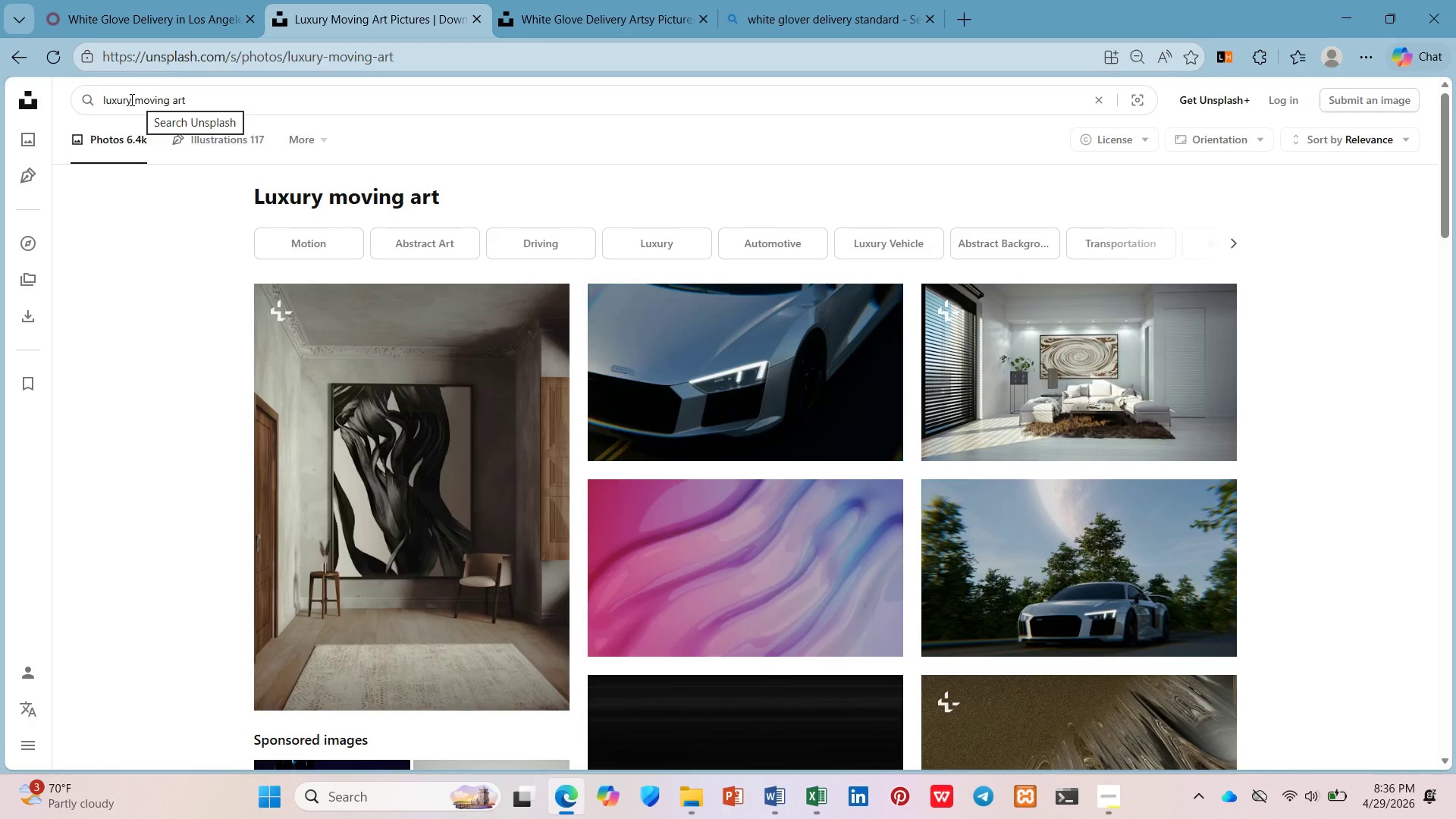 
left_click_drag(start_coordinate=[136, 99], to_coordinate=[99, 99])
 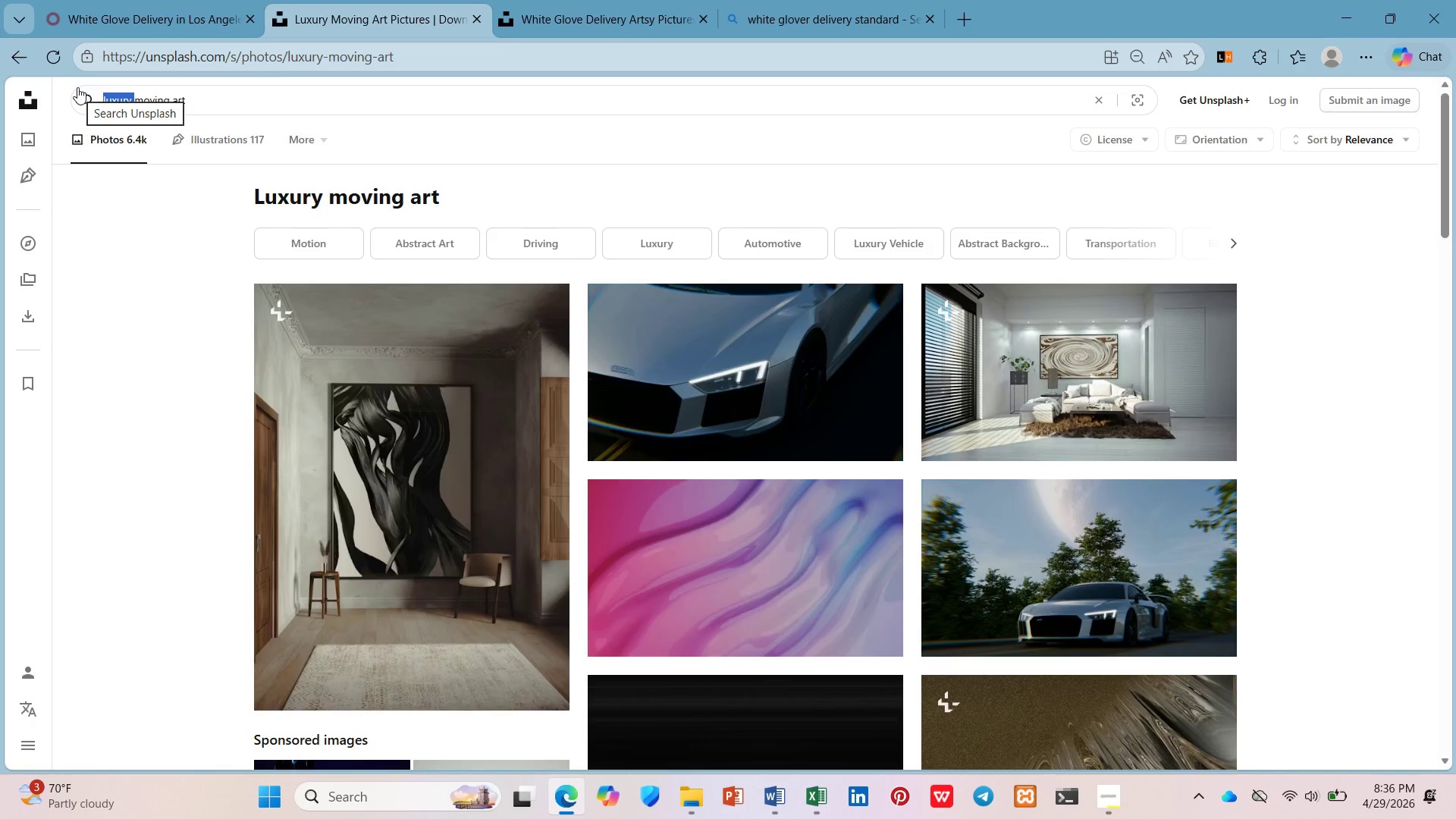 
key(Backspace)
 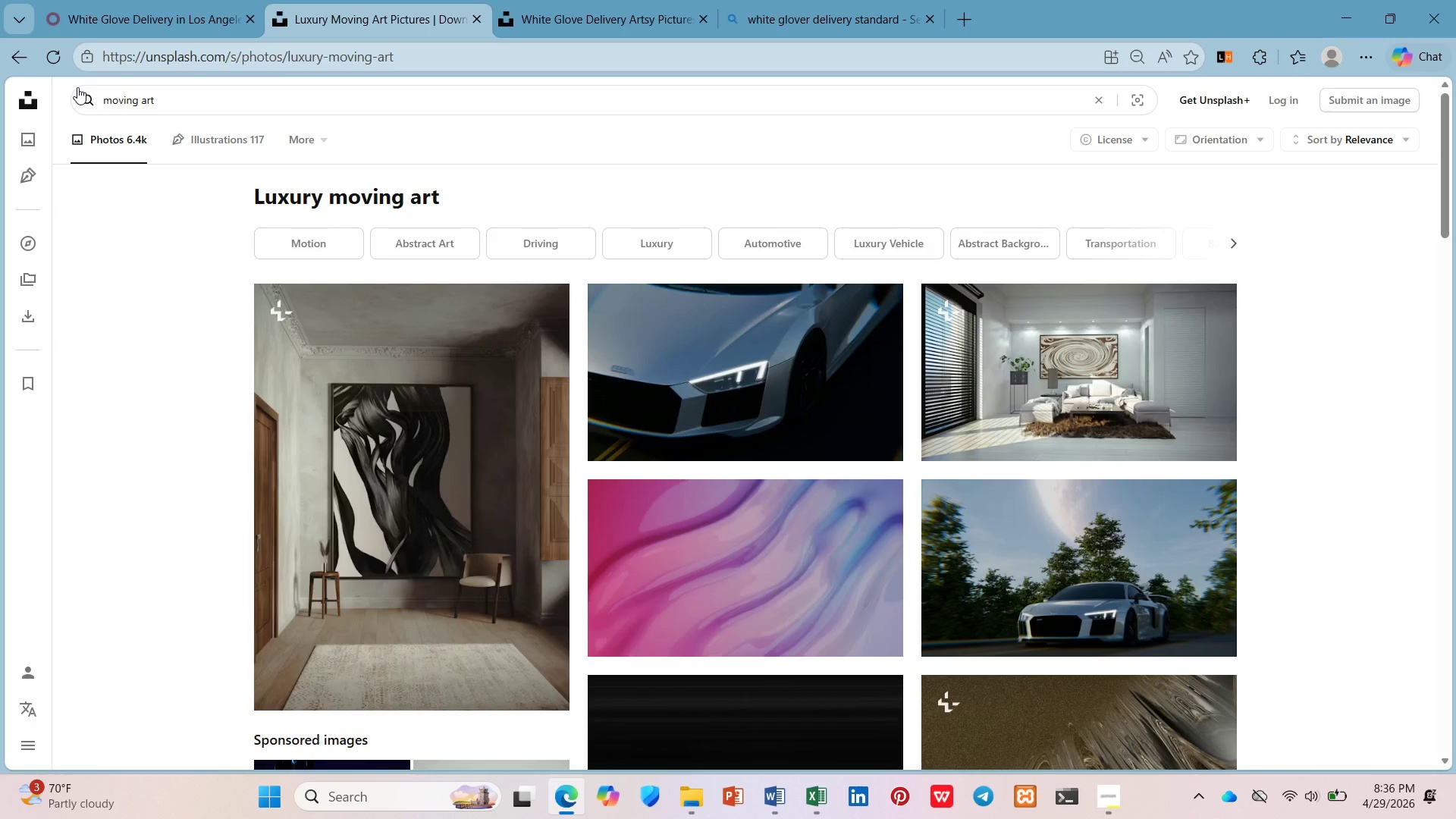 
key(ArrowDown)
 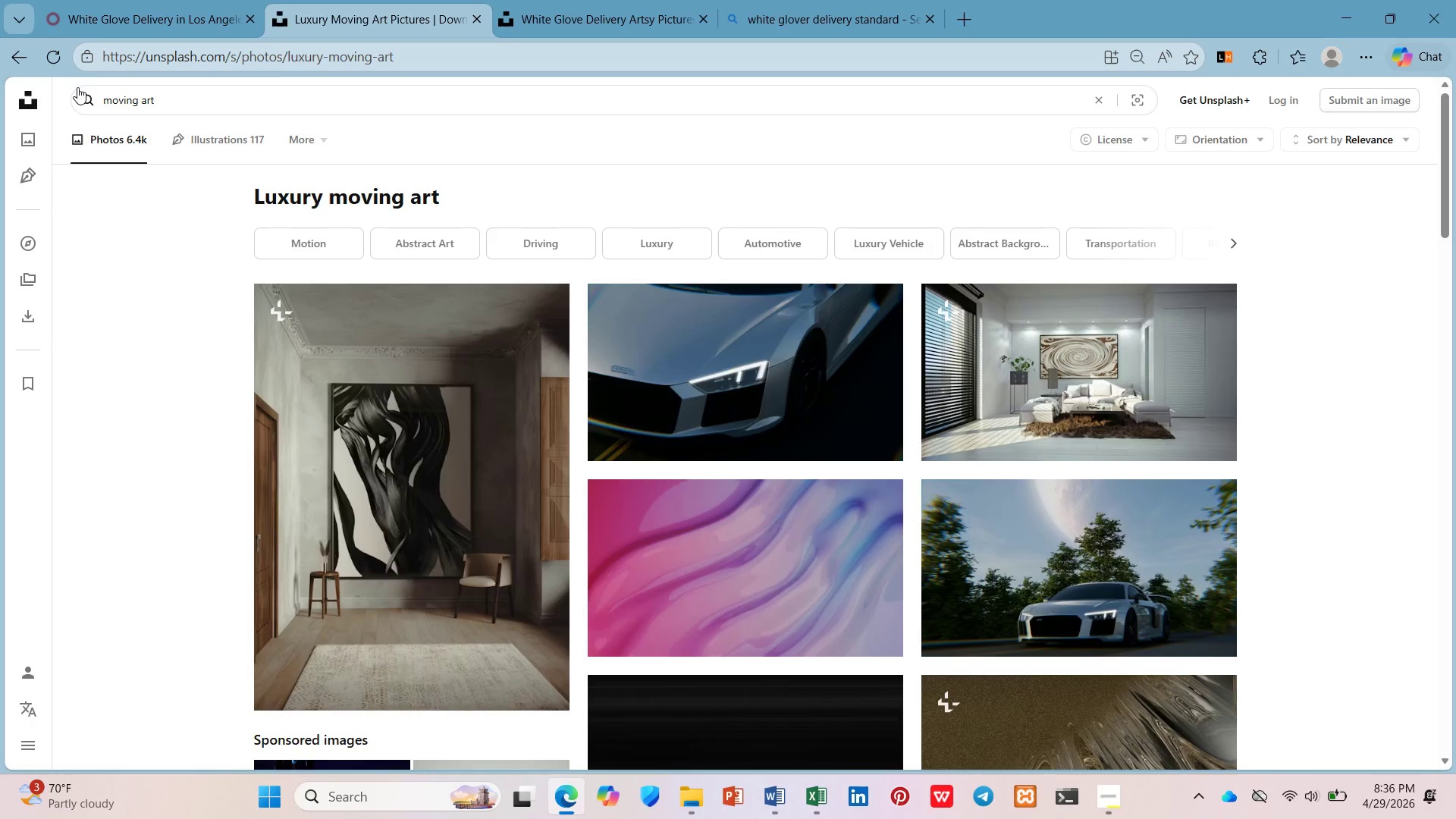 
type( piece)
 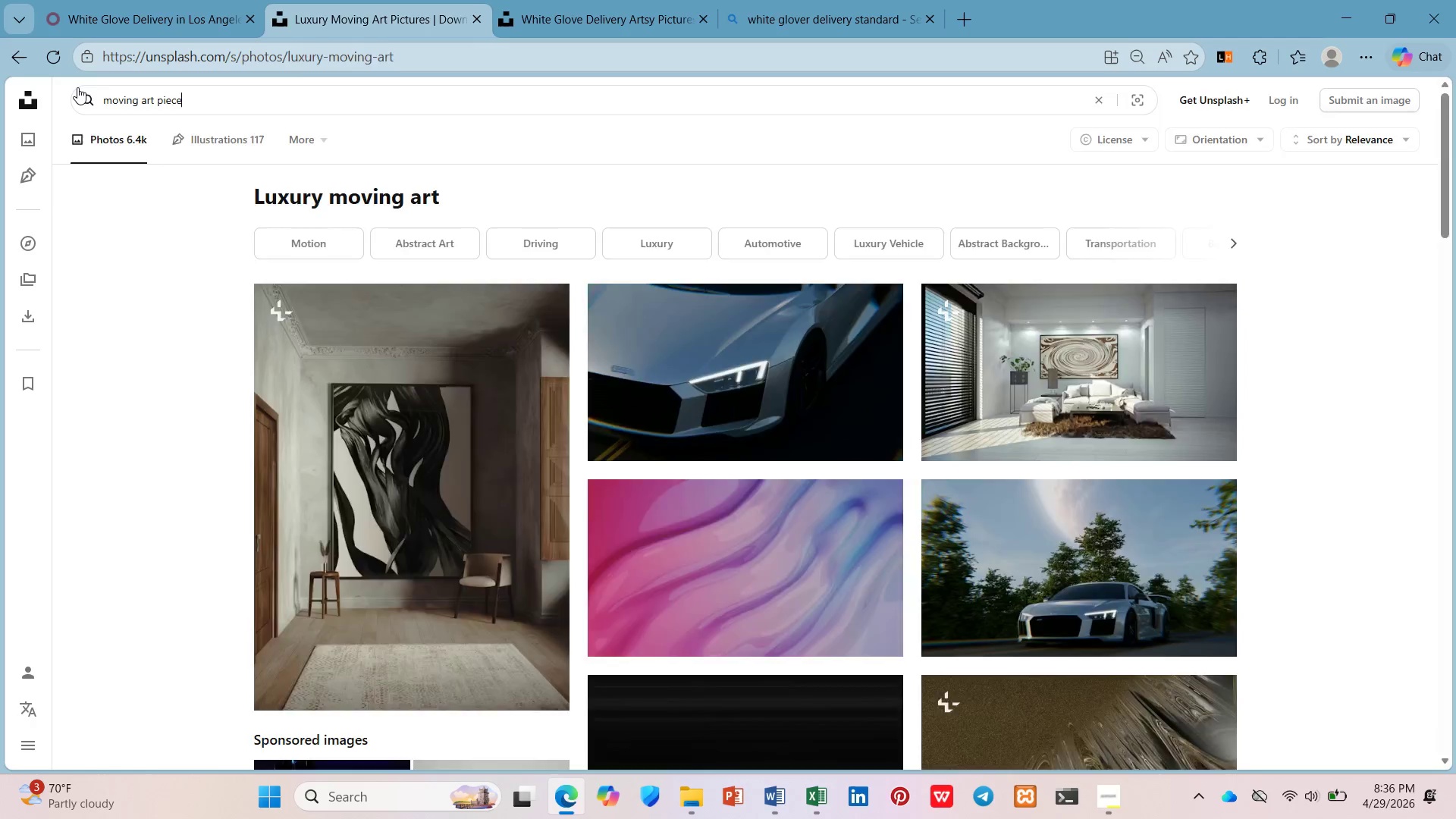 
key(Enter)
 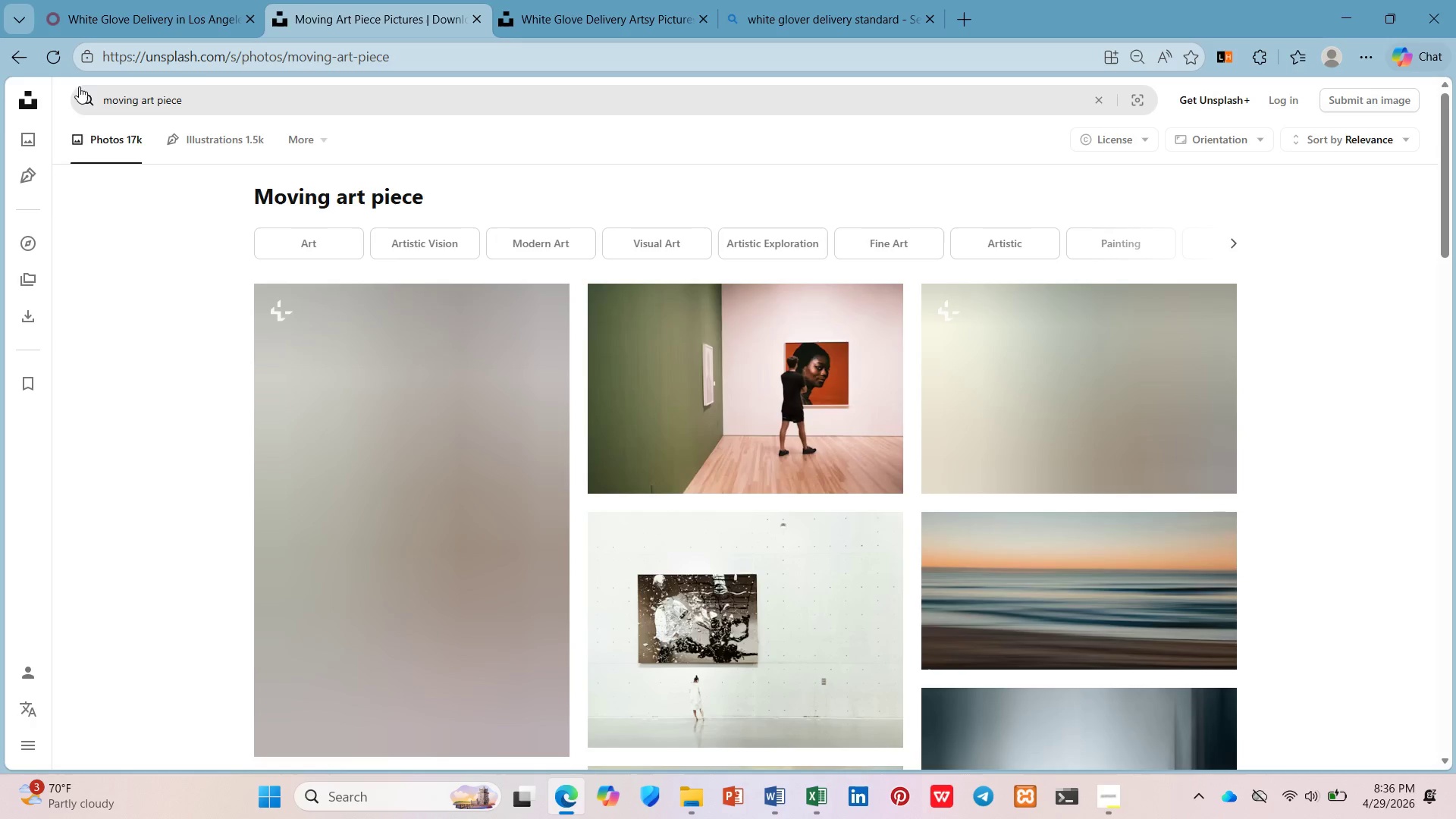 
scroll: coordinate [789, 604], scroll_direction: down, amount: 8.0
 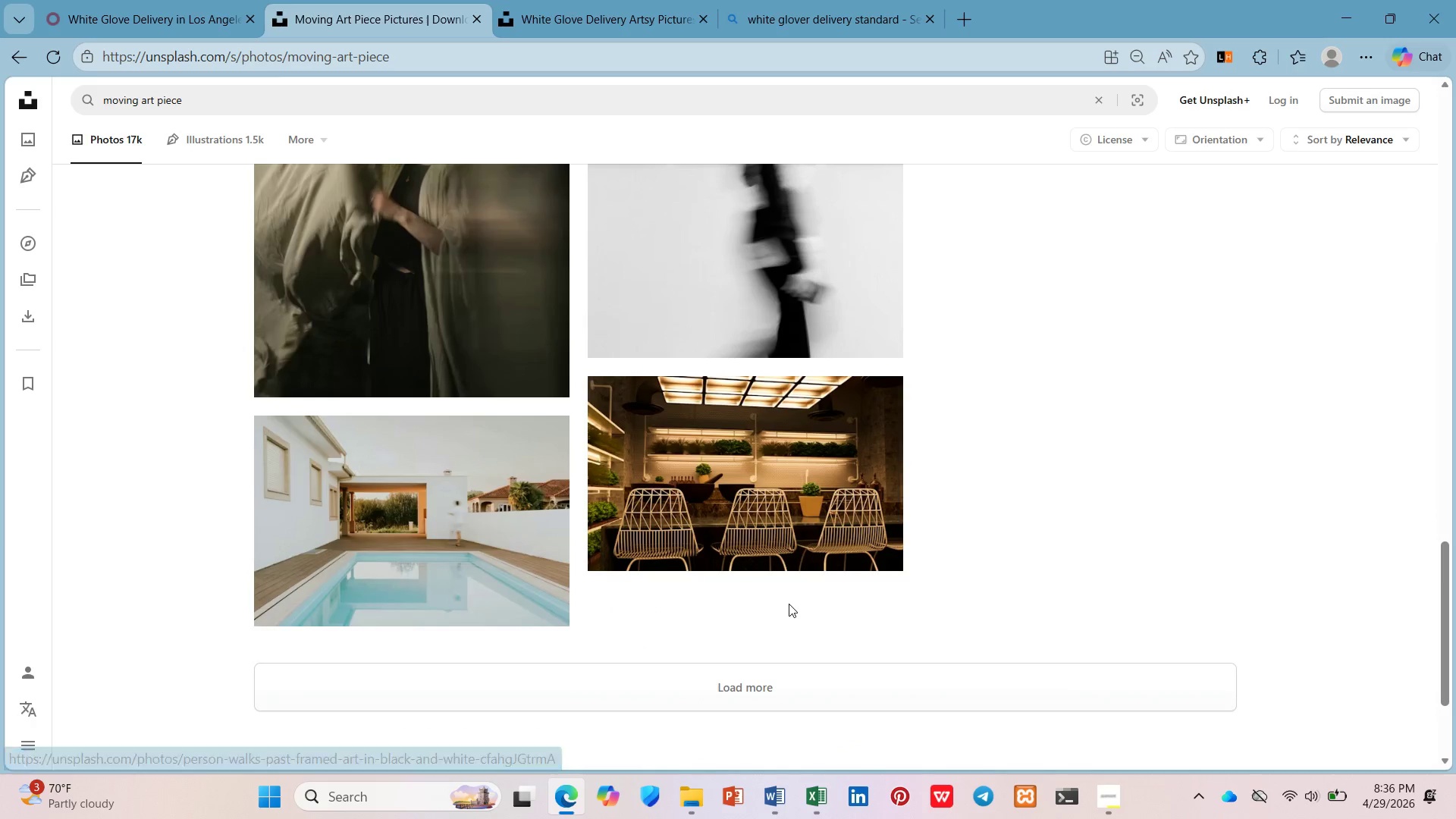 
scroll: coordinate [347, 602], scroll_direction: up, amount: 25.0
 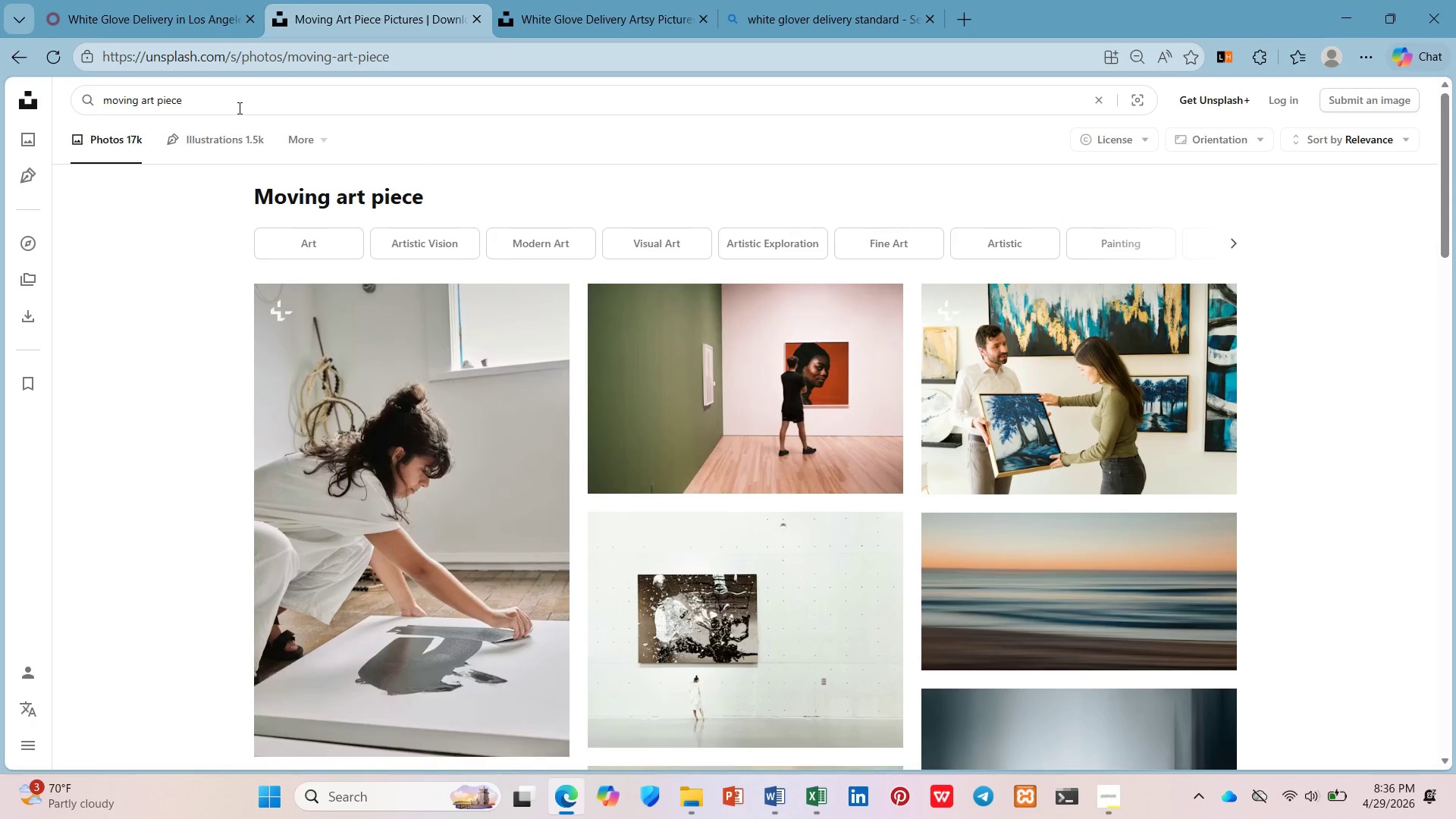 
left_click_drag(start_coordinate=[237, 107], to_coordinate=[82, 104])
 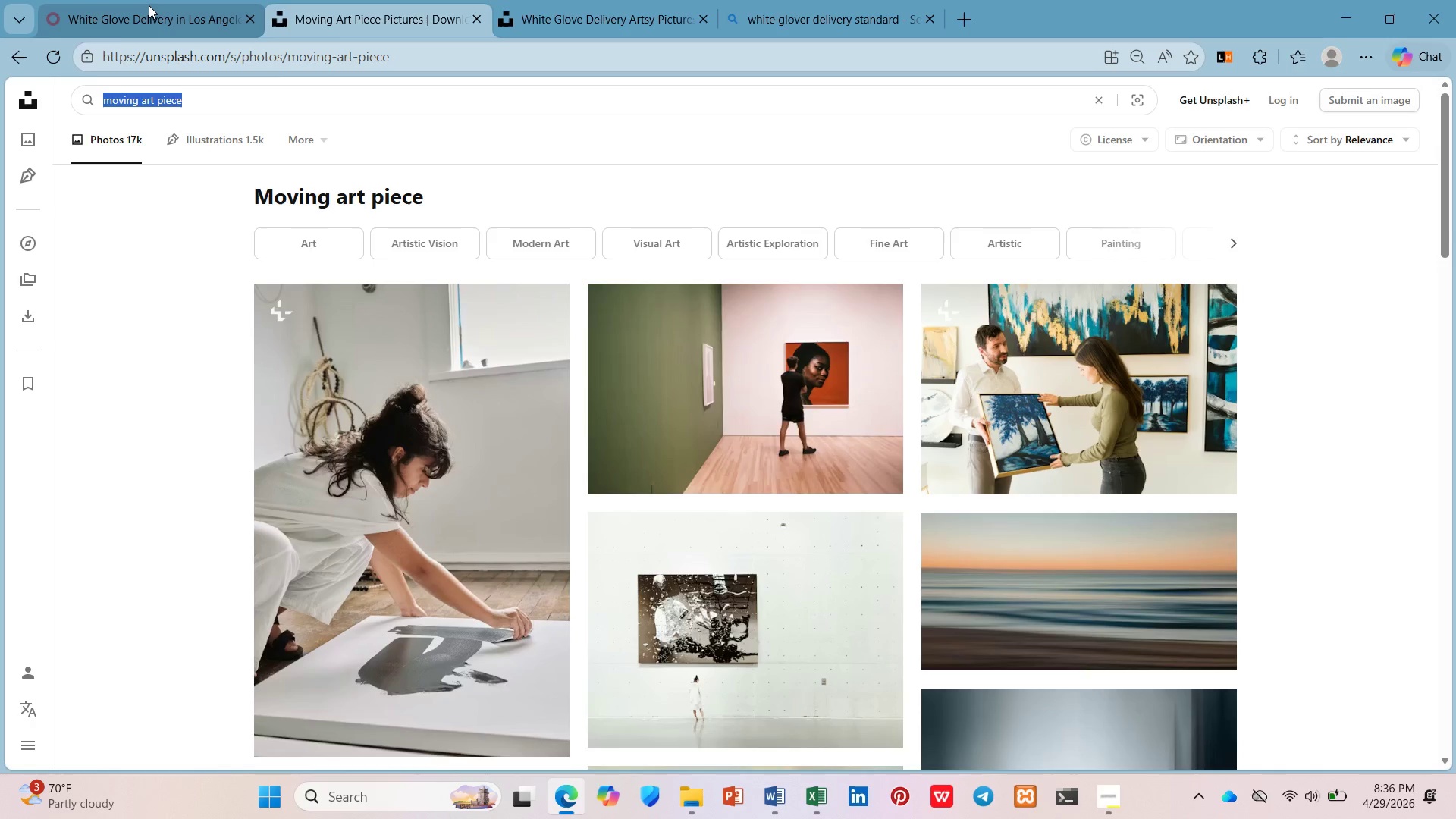 
left_click_drag(start_coordinate=[149, 5], to_coordinate=[538, 388])
 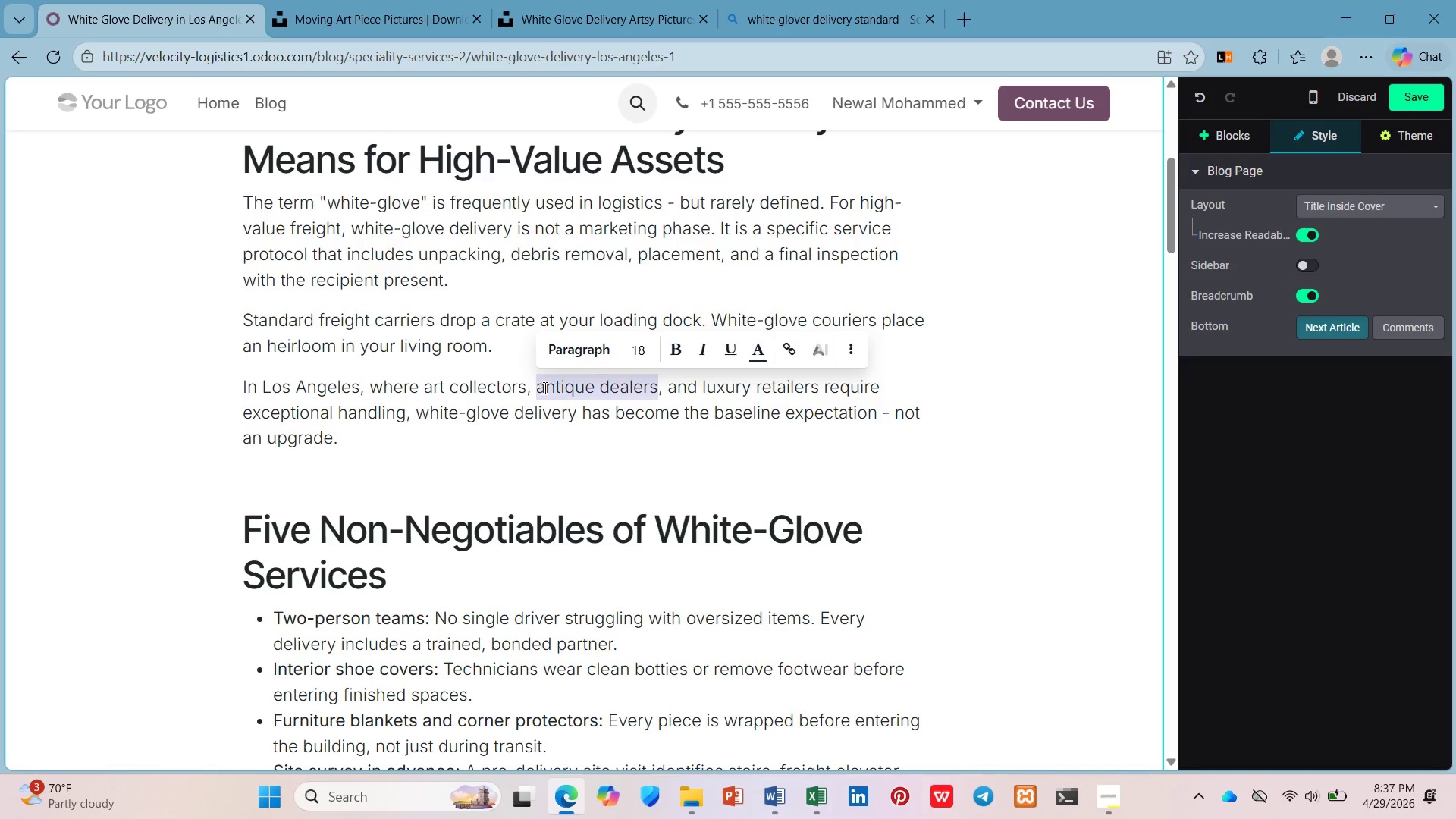 
key(Control+C)
 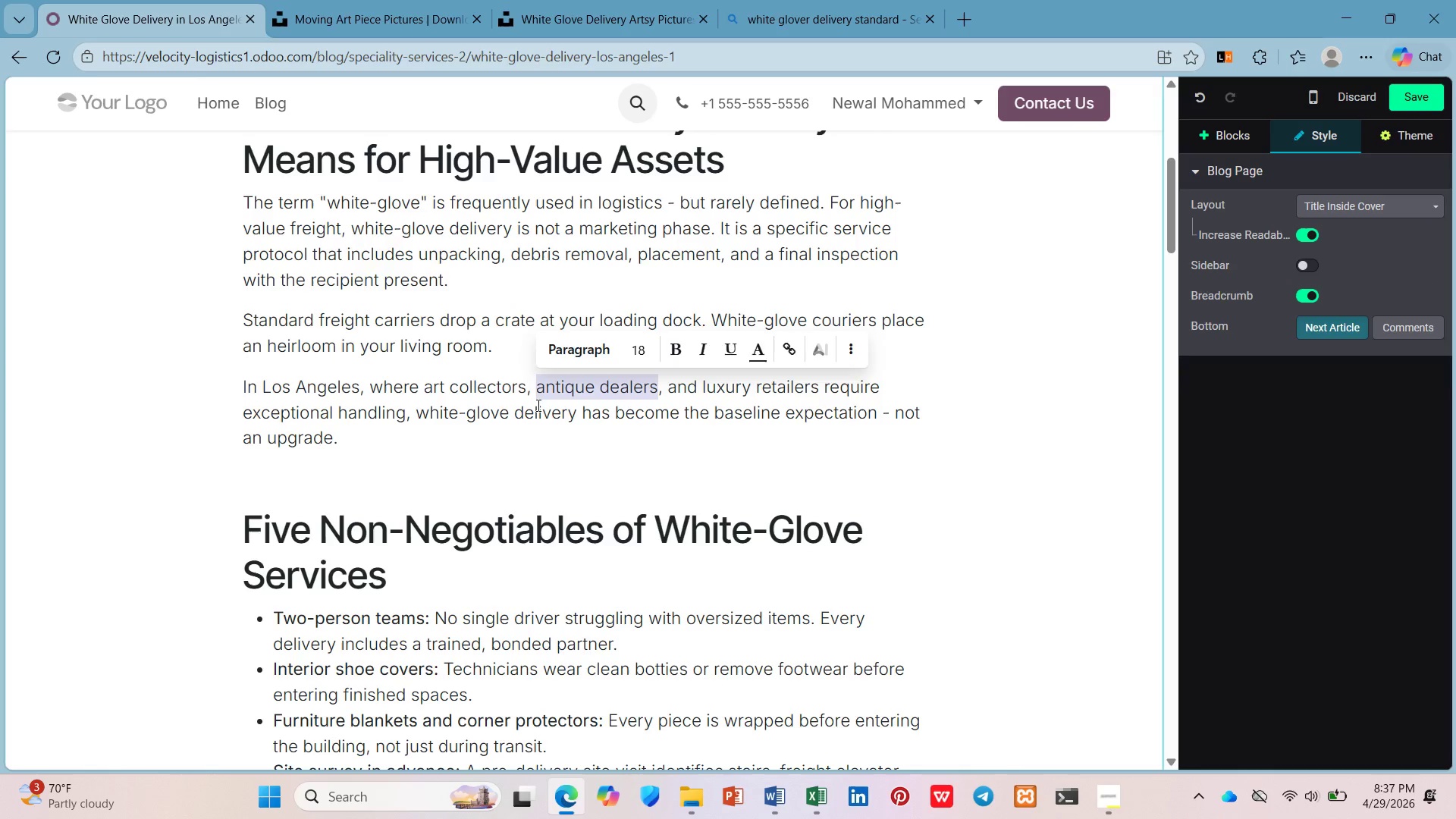 
left_click([537, 405])
 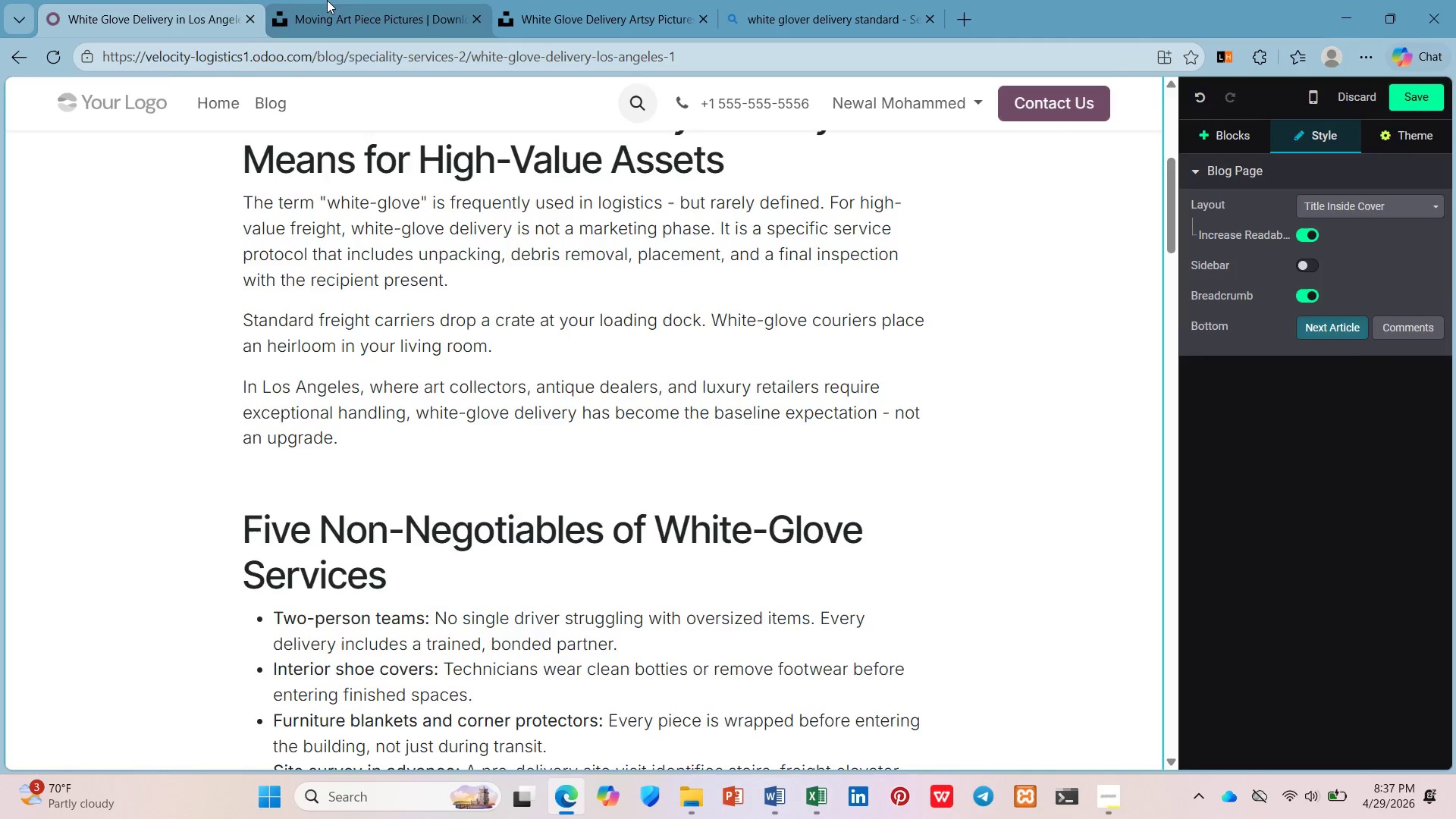 
left_click([340, 0])
 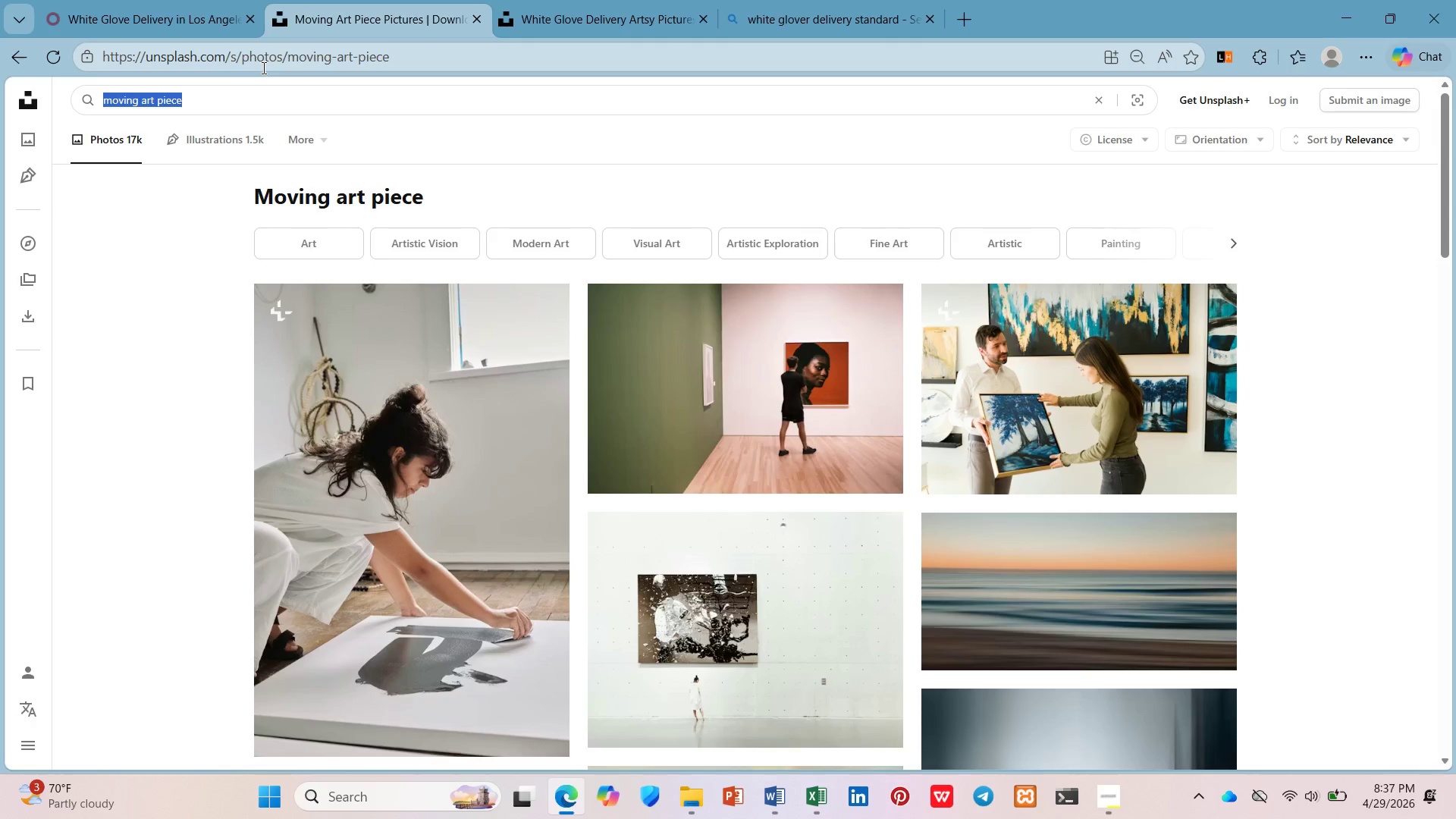 
key(Control+V)
 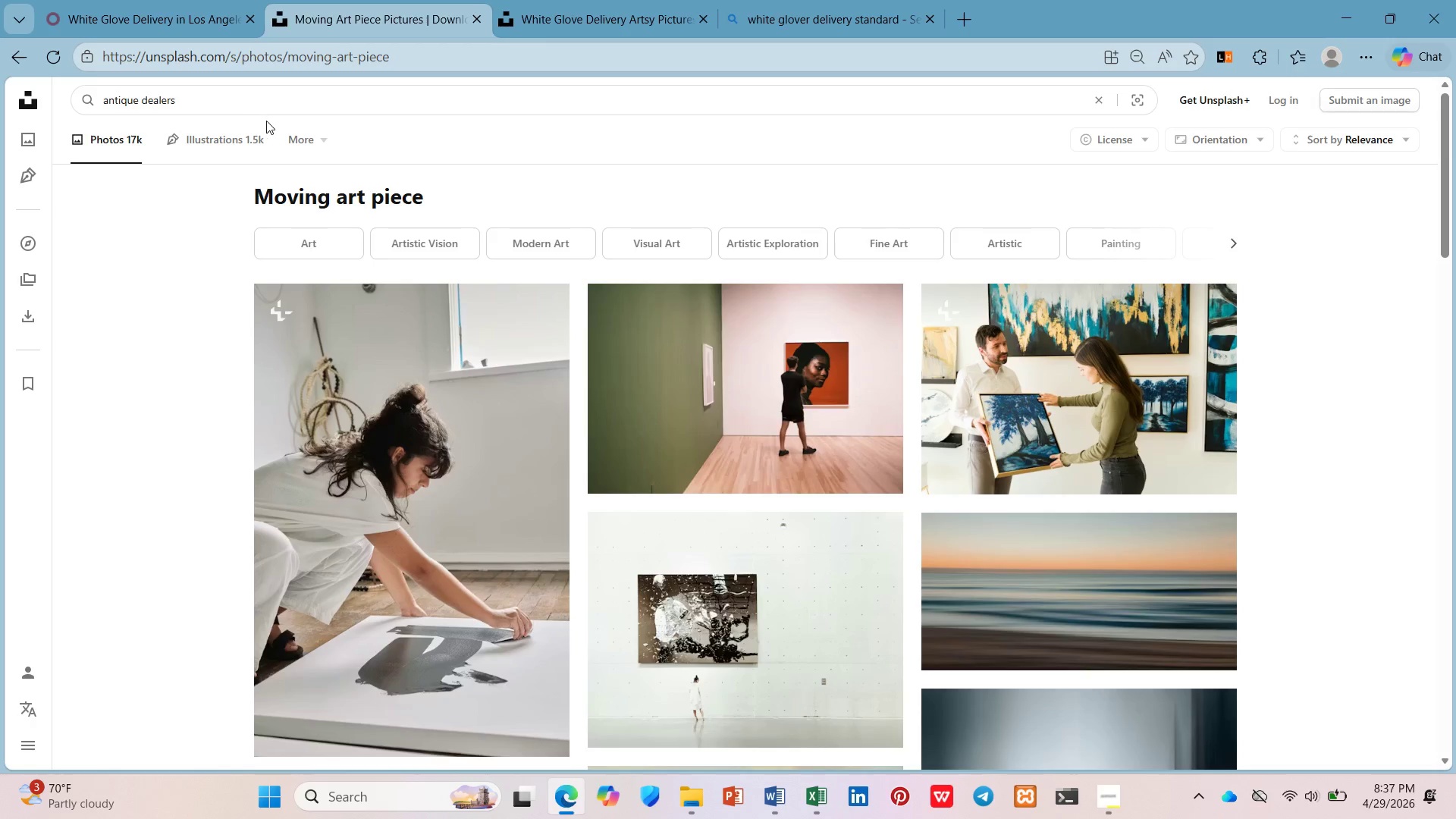 
type( movers)
 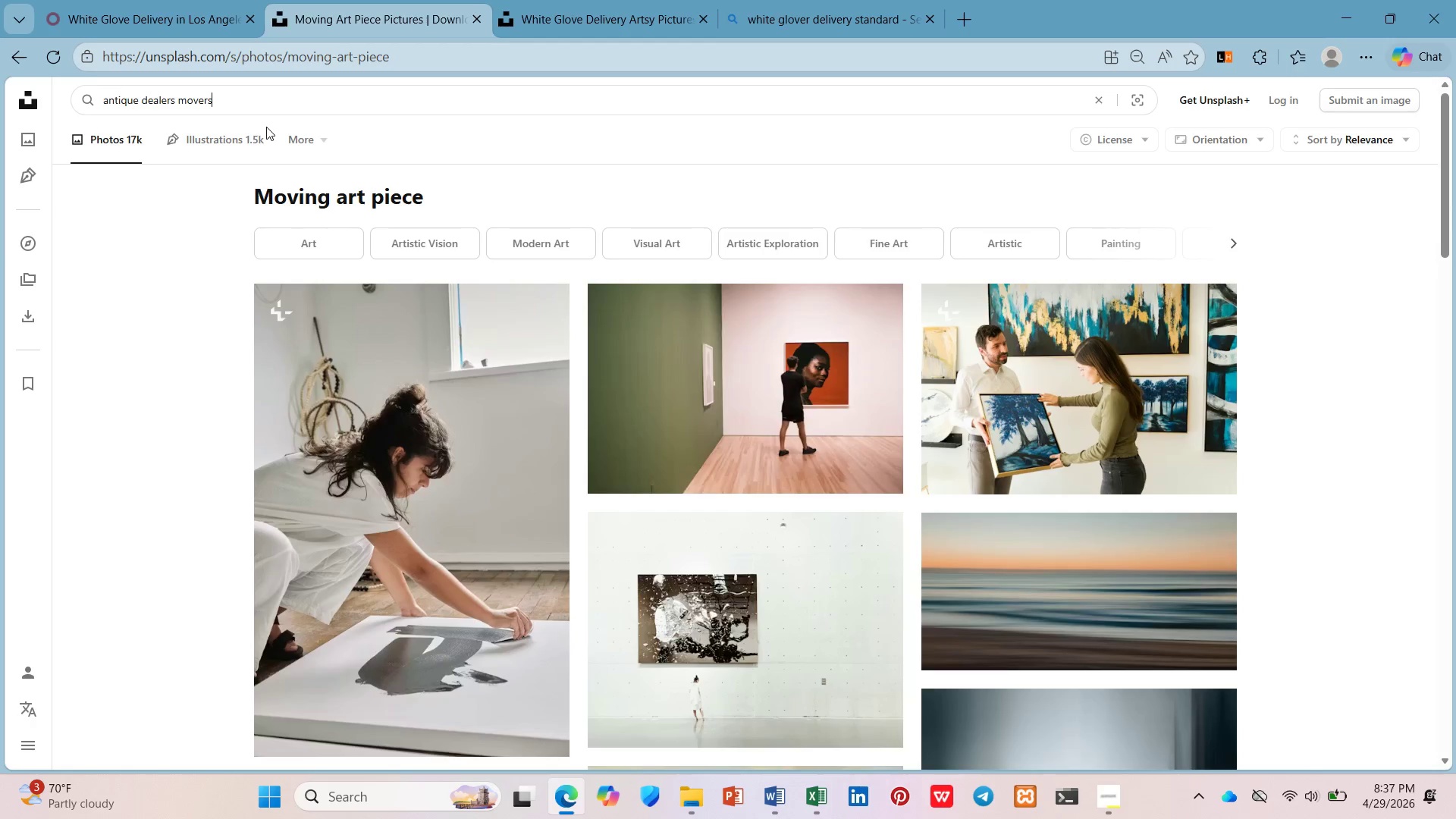 
key(Enter)
 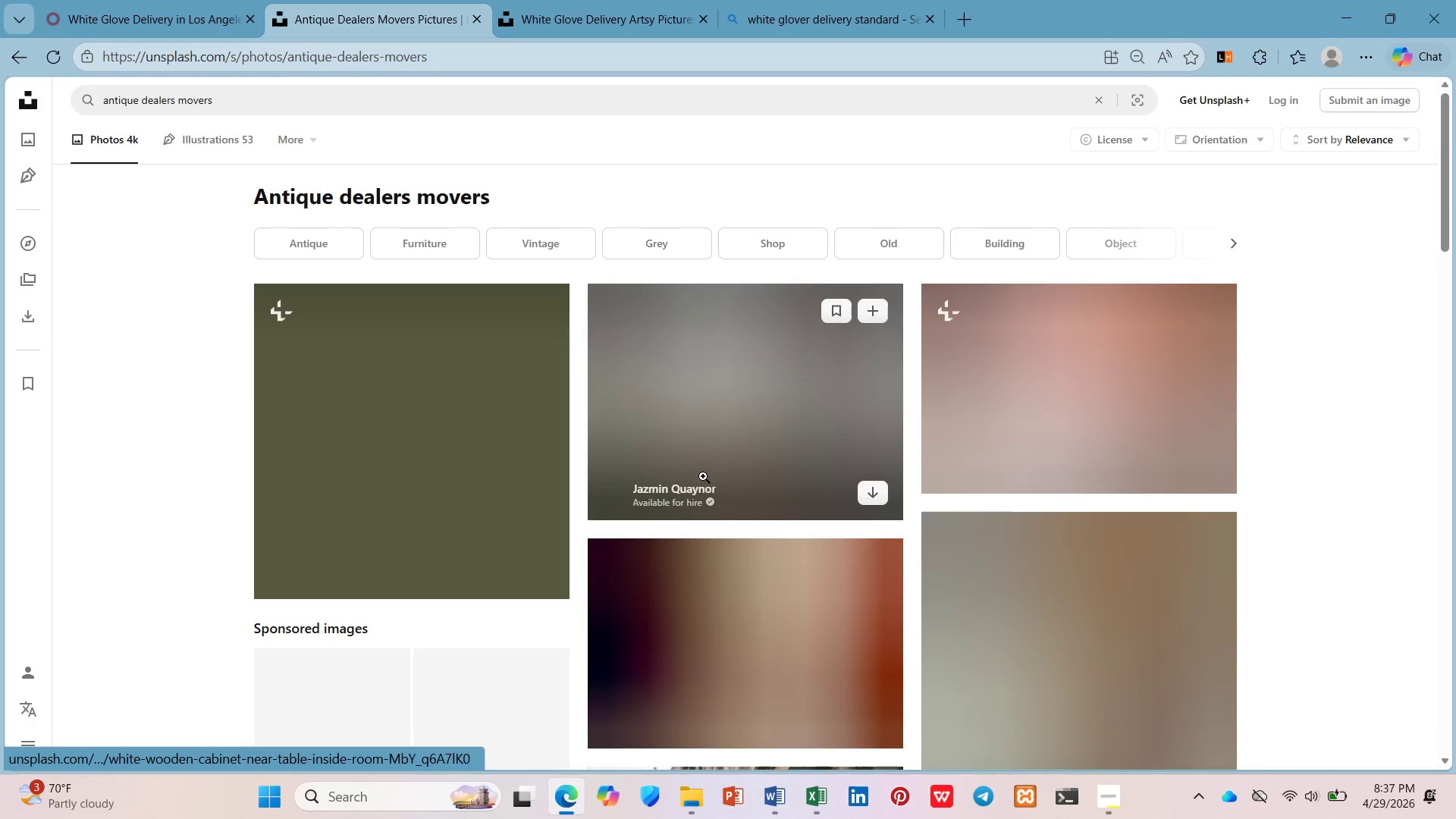 
scroll: coordinate [719, 507], scroll_direction: down, amount: 9.0
 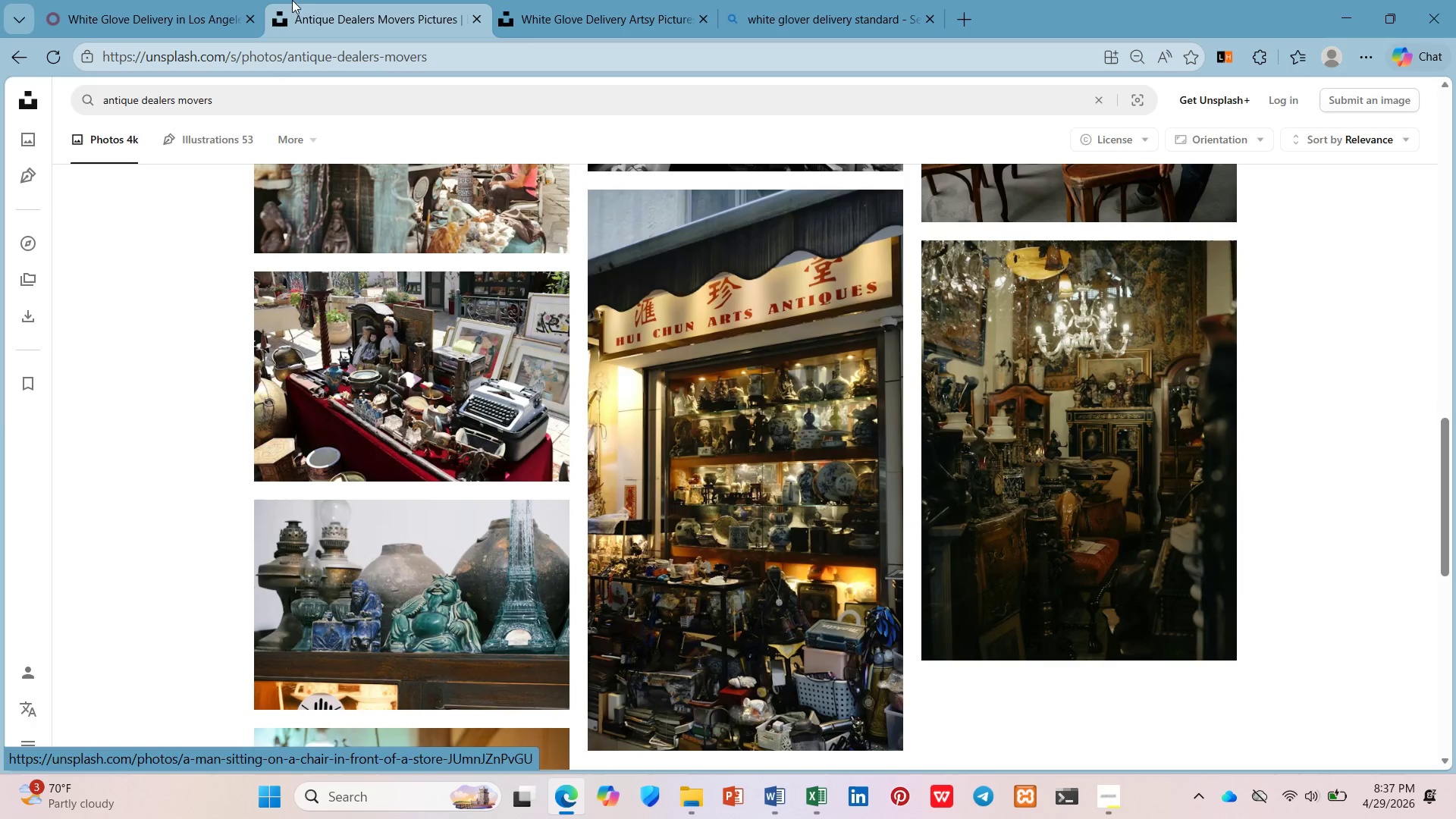 
left_click([199, 0])
 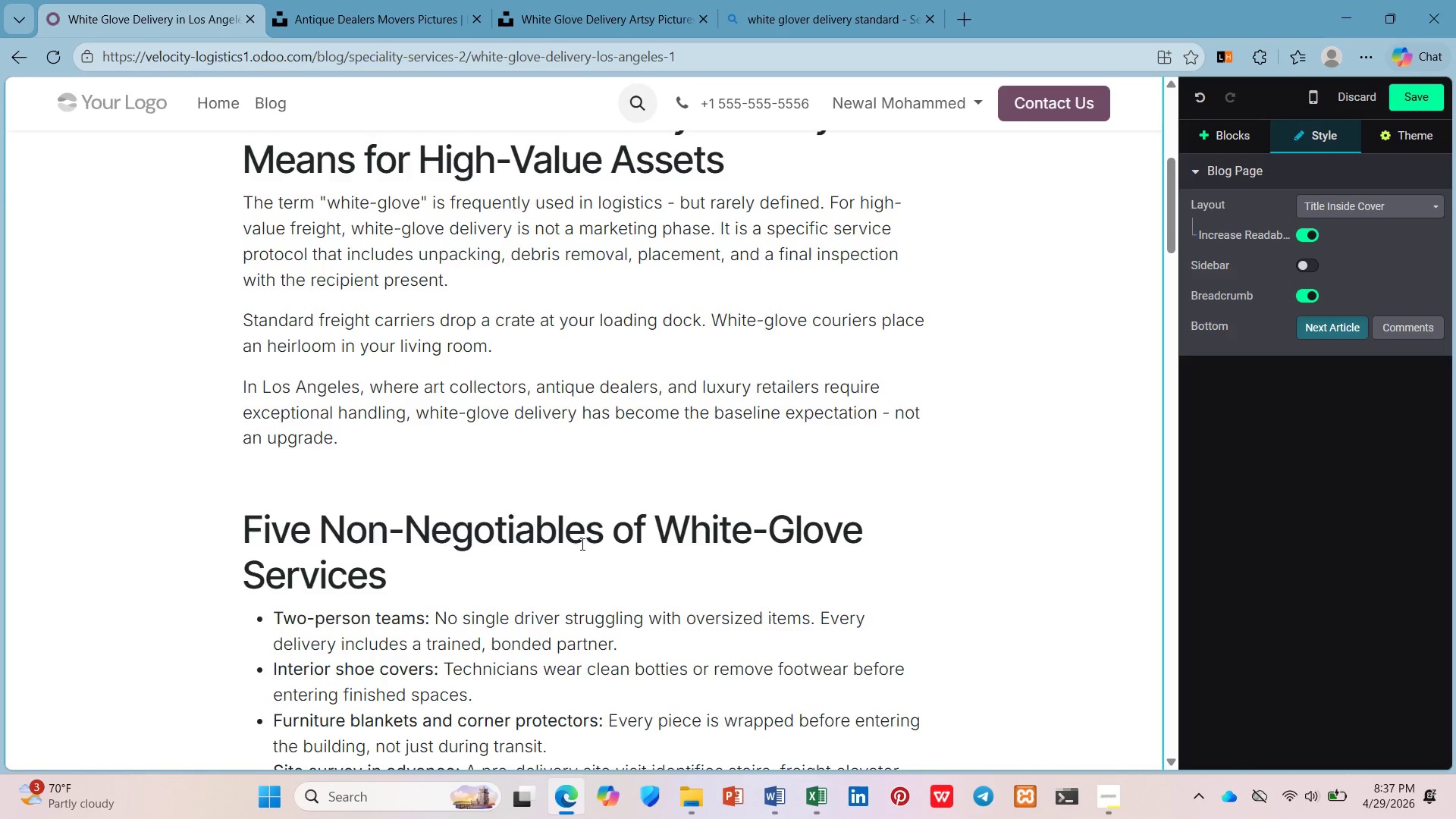 
scroll: coordinate [604, 575], scroll_direction: down, amount: 7.0
 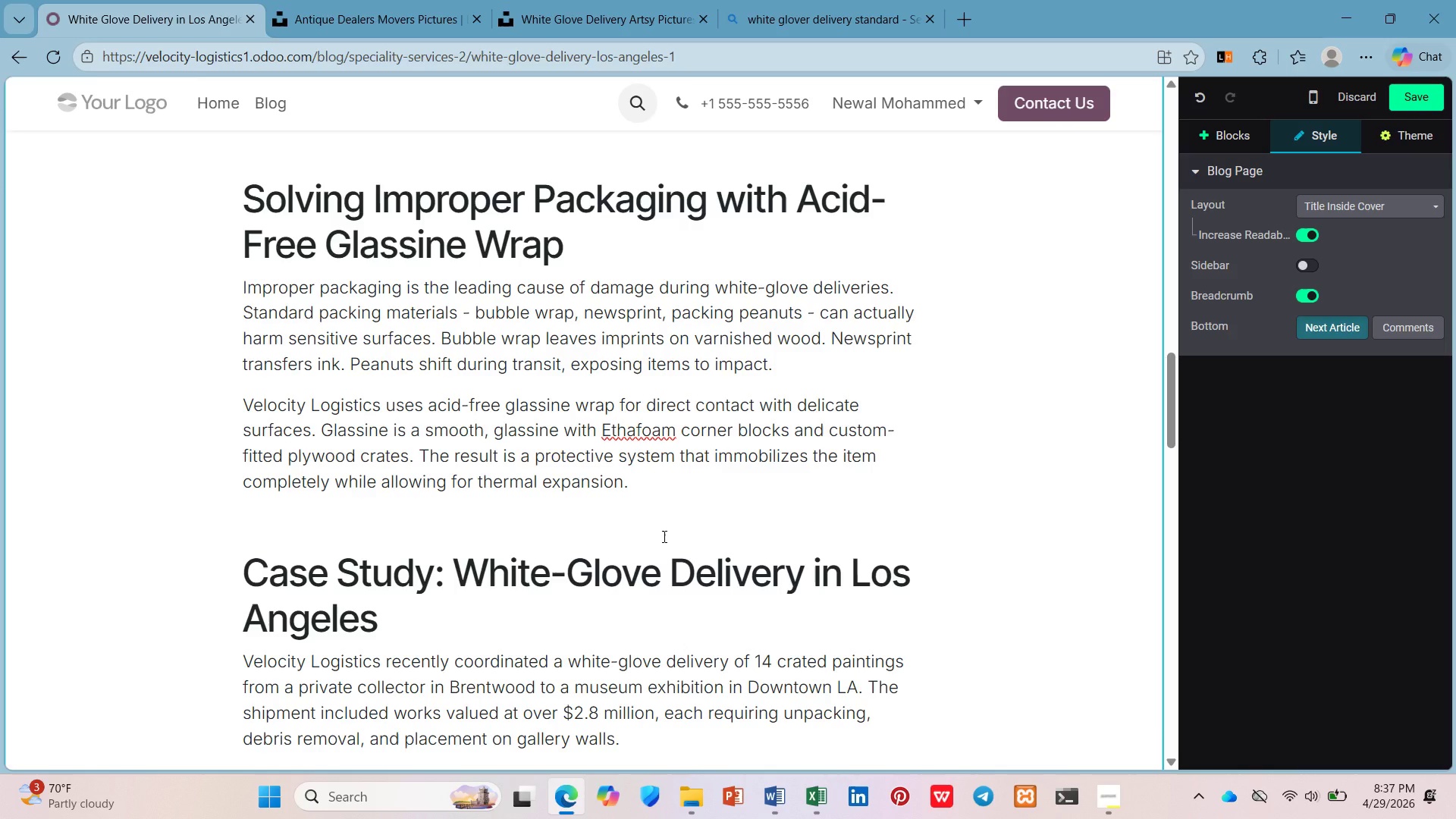 
wait(5.52)
 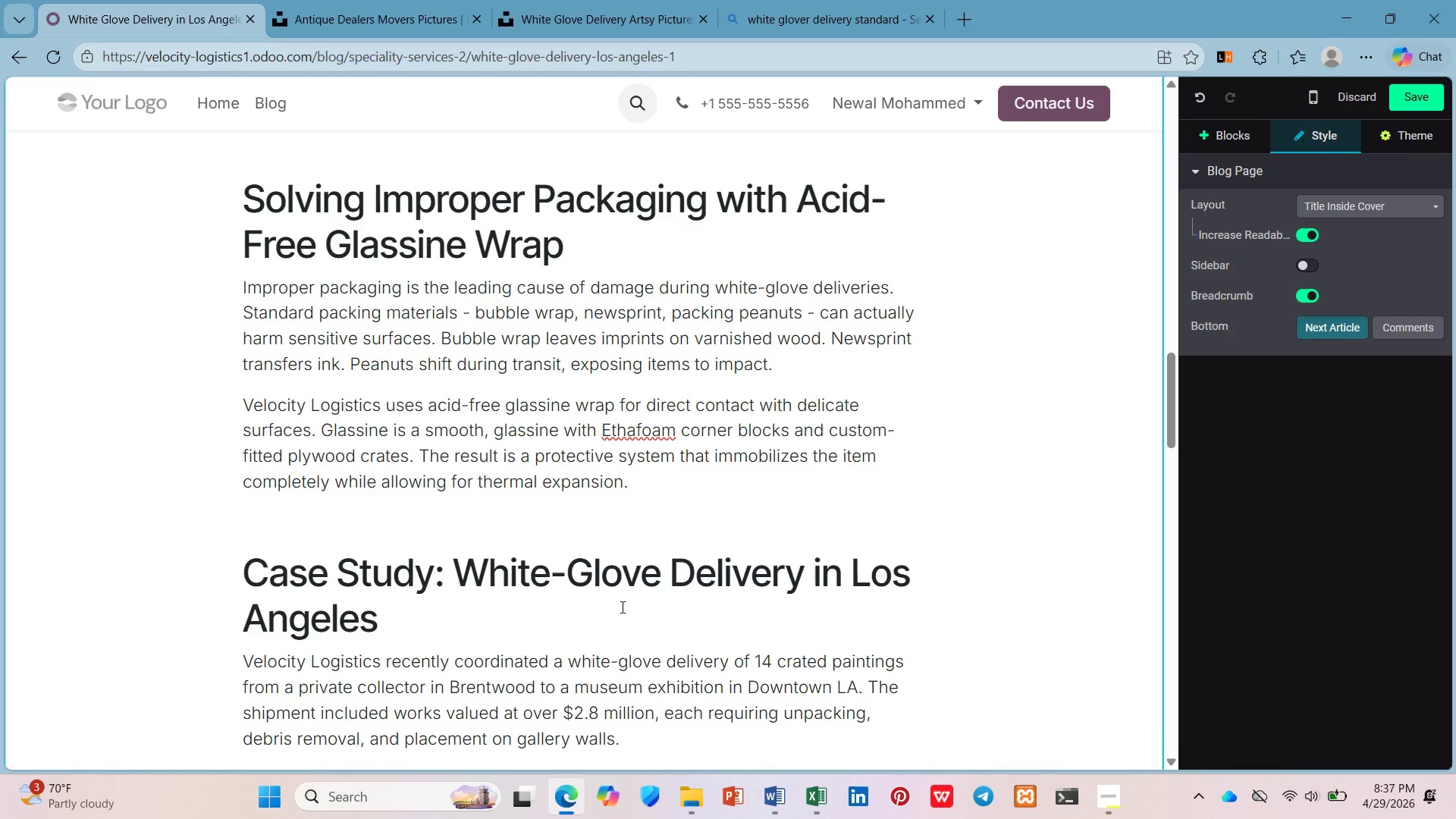 
scroll: coordinate [663, 538], scroll_direction: down, amount: 5.0
 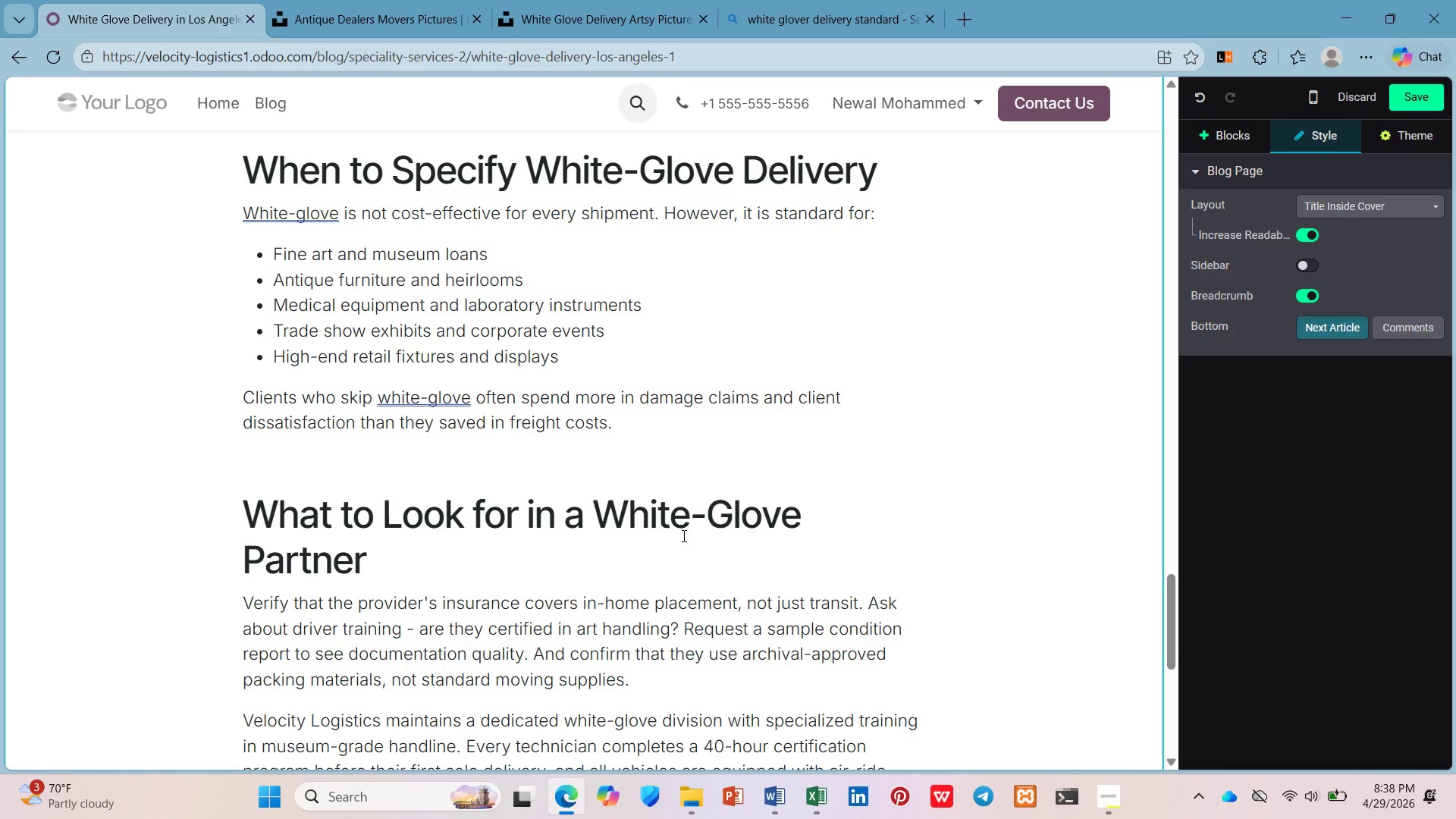 
wait(29.07)
 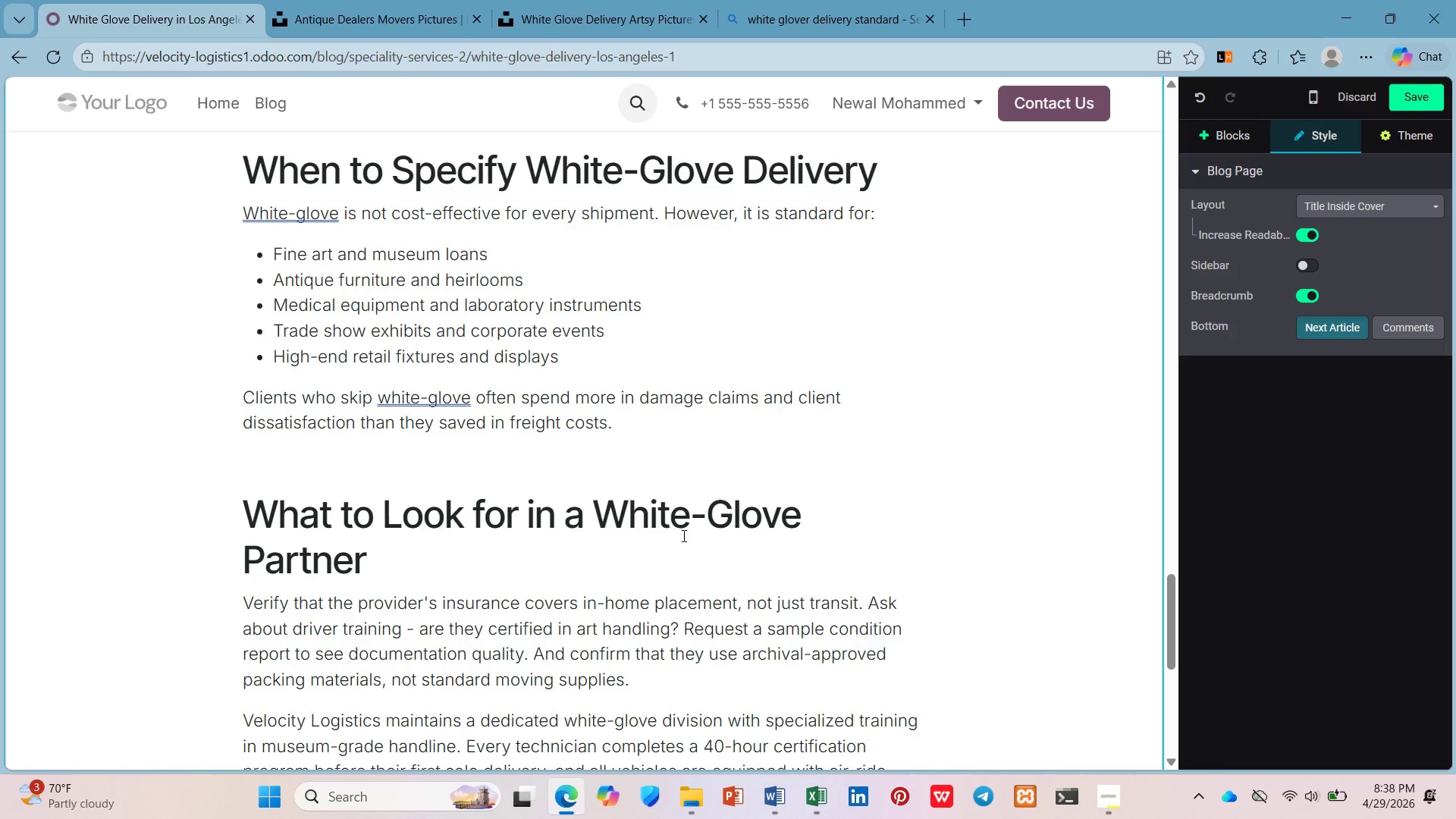 
scroll: coordinate [708, 577], scroll_direction: down, amount: 3.0
 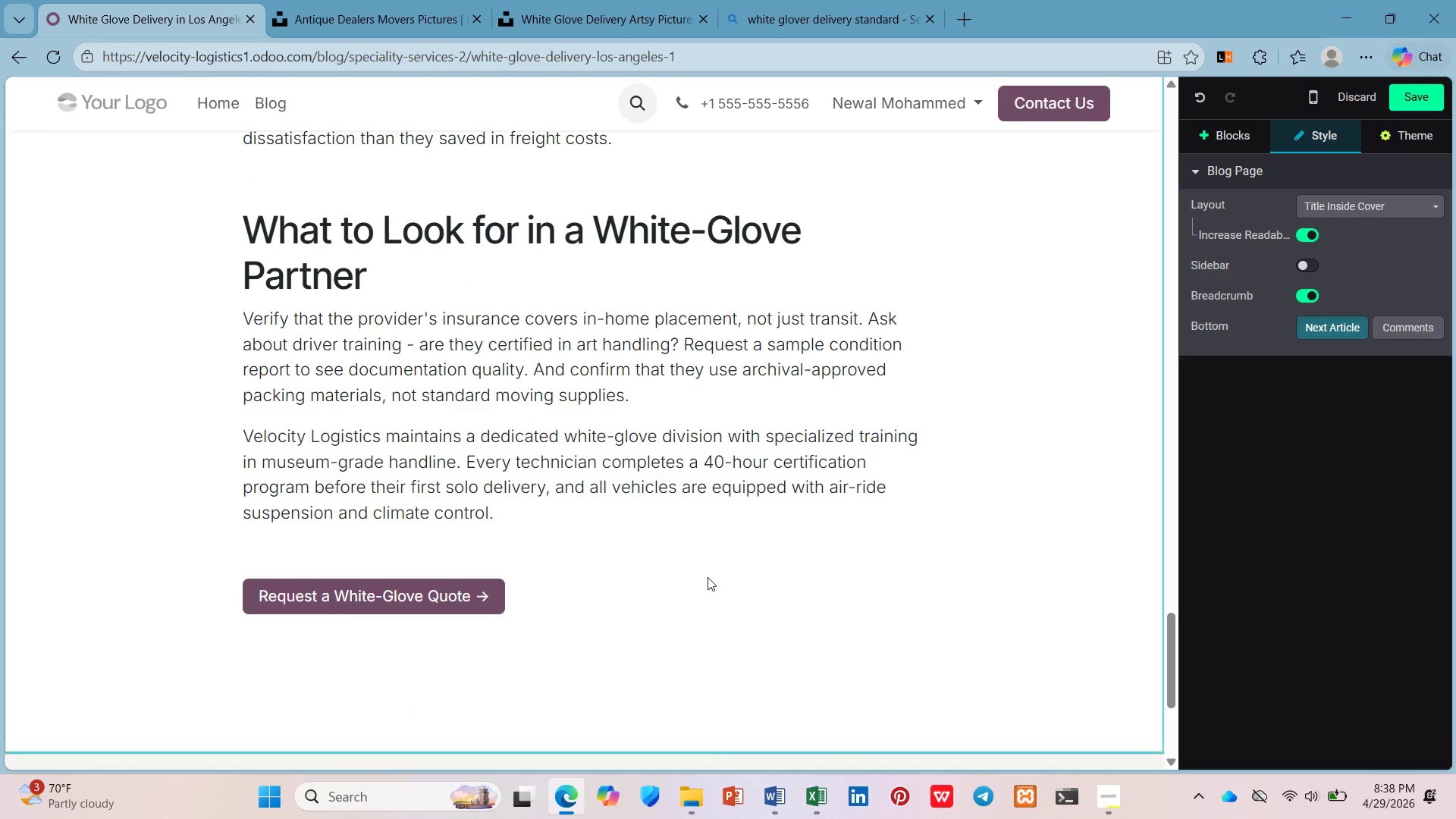 
scroll: coordinate [709, 577], scroll_direction: up, amount: 6.0
 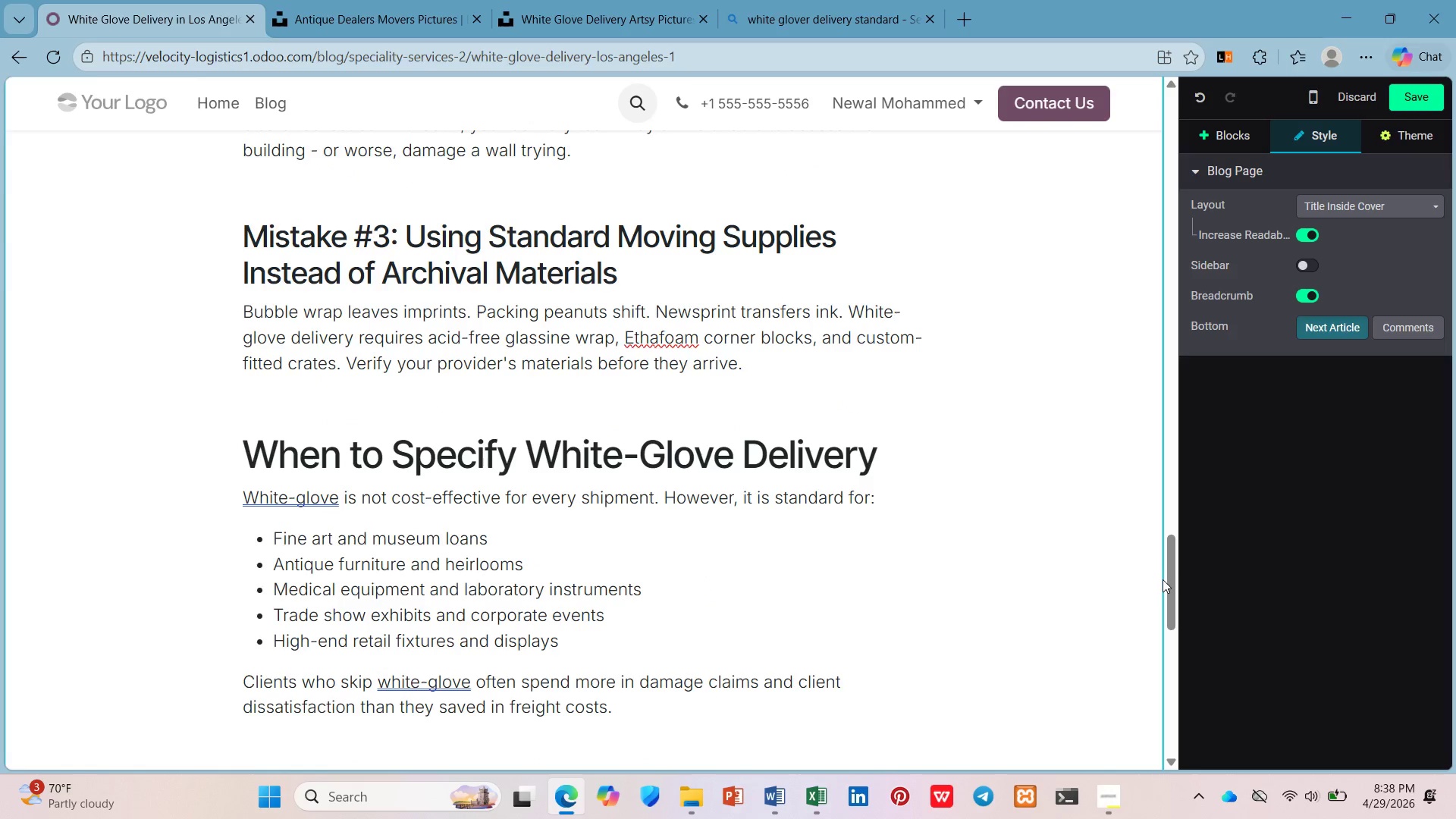 
left_click_drag(start_coordinate=[1168, 579], to_coordinate=[1239, 67])
 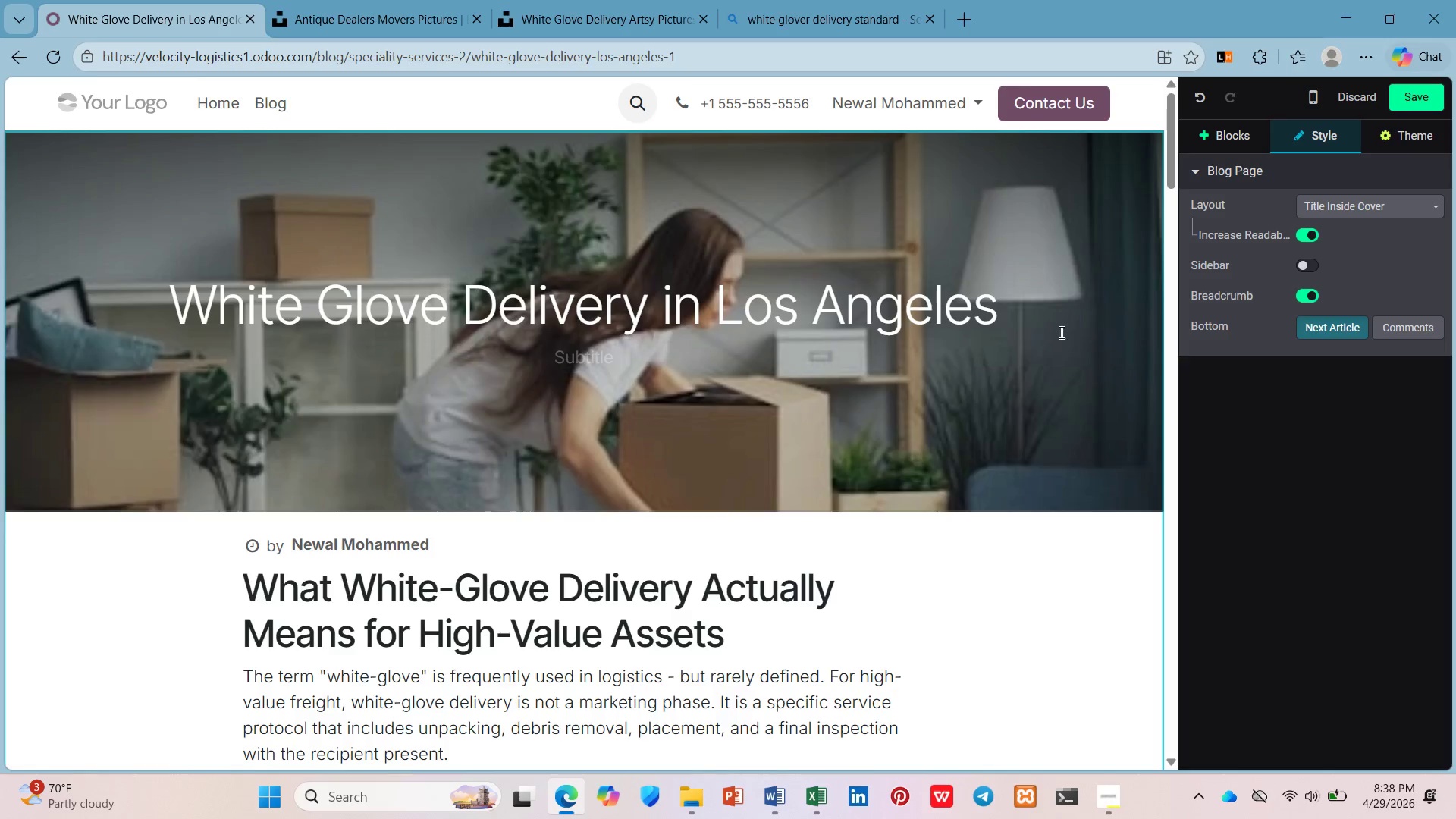 
scroll: coordinate [935, 426], scroll_direction: down, amount: 5.0
 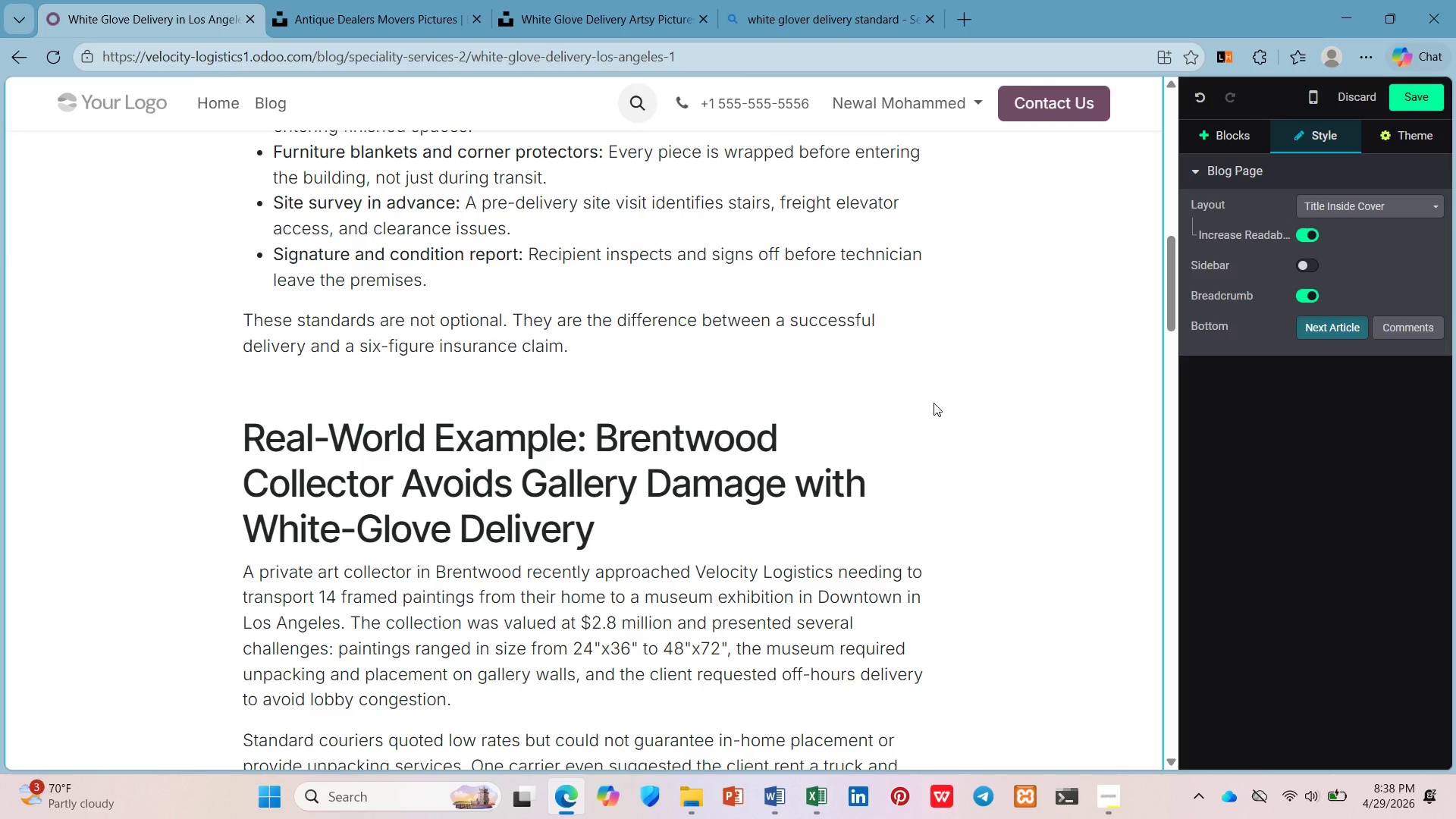 
wait(6.83)
 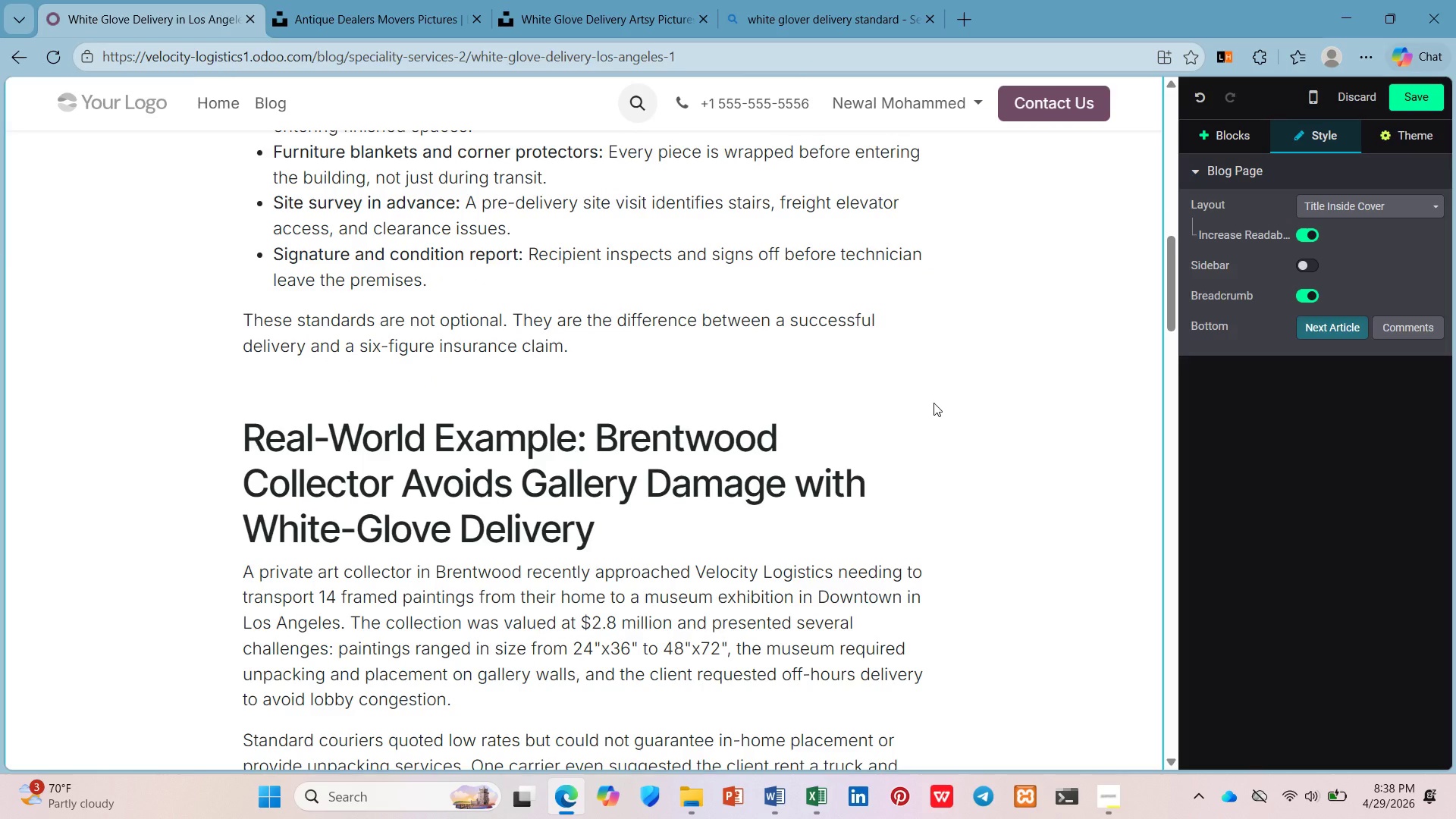 
scroll: coordinate [925, 410], scroll_direction: down, amount: 3.0
 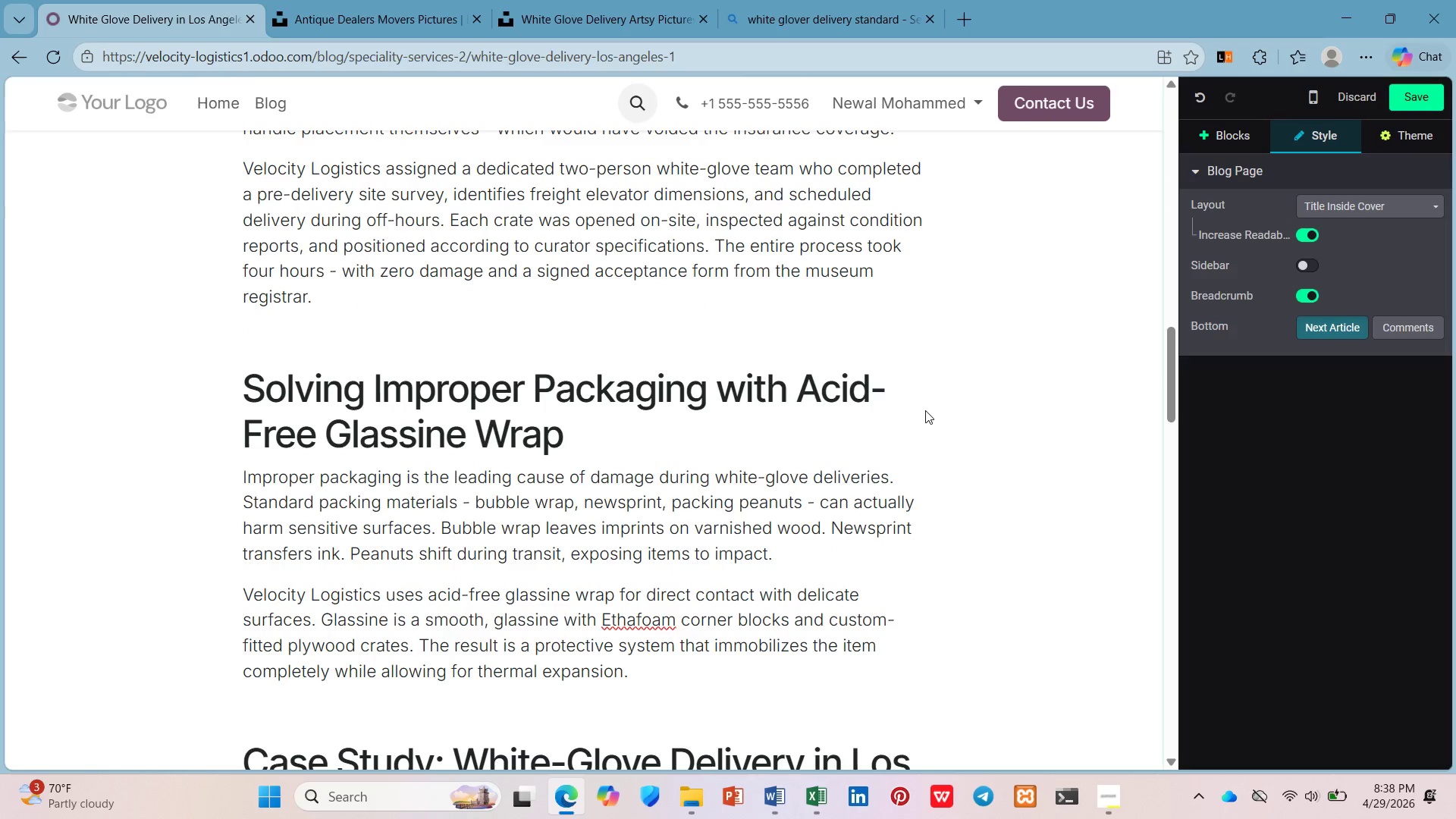 
scroll: coordinate [925, 410], scroll_direction: up, amount: 15.0
 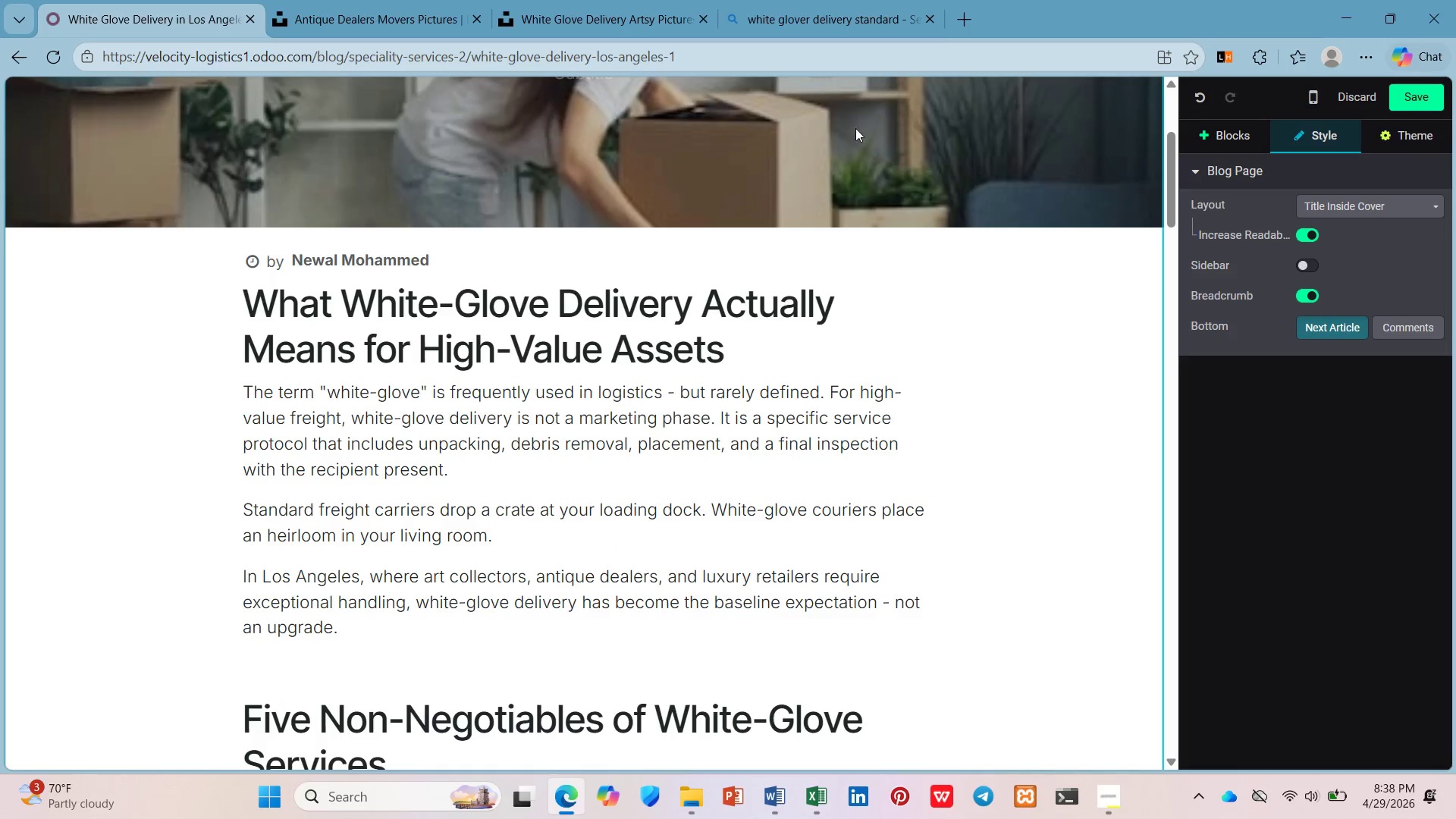 
left_click([815, 0])
 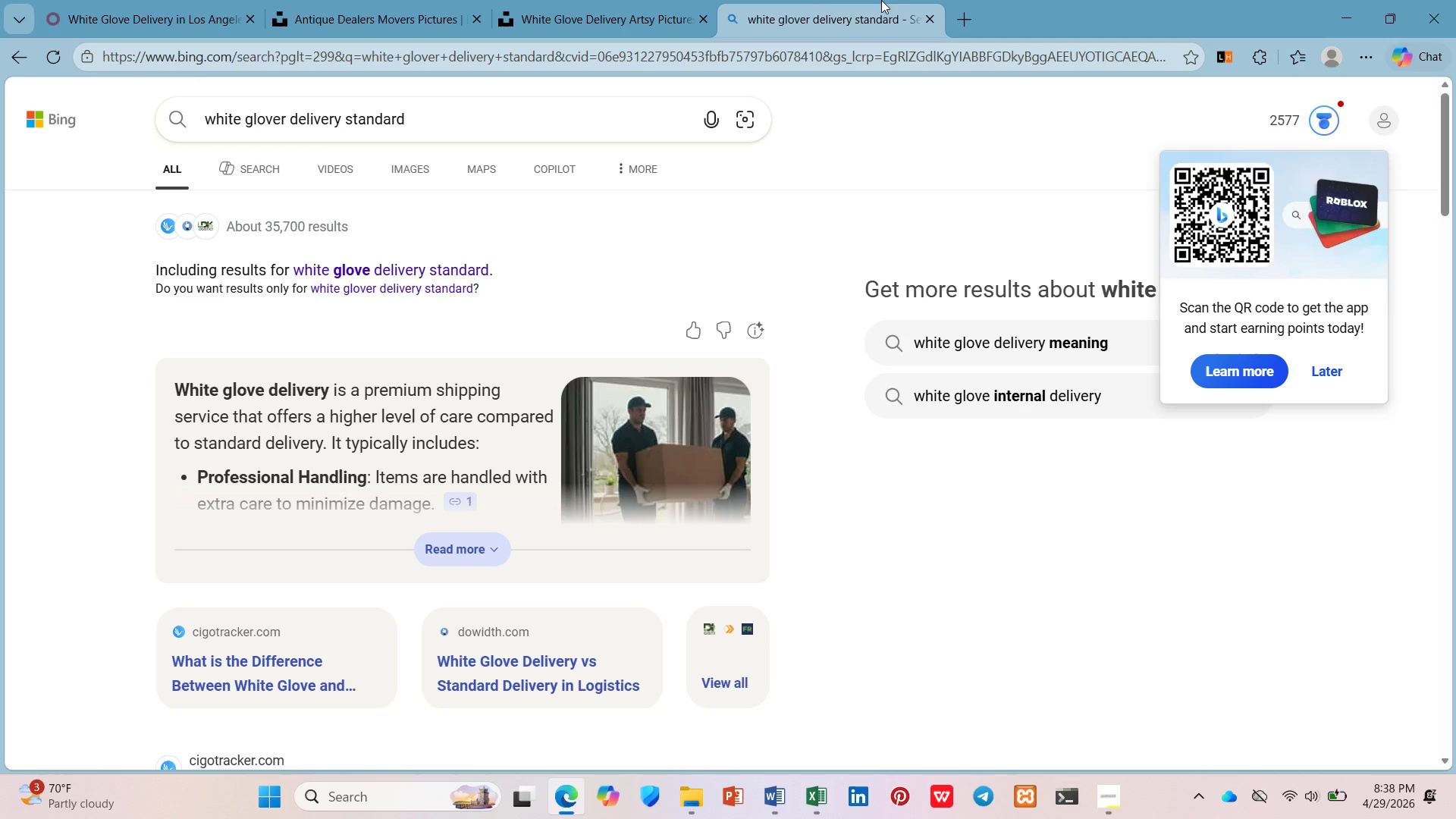 
mouse_move([929, 17])
 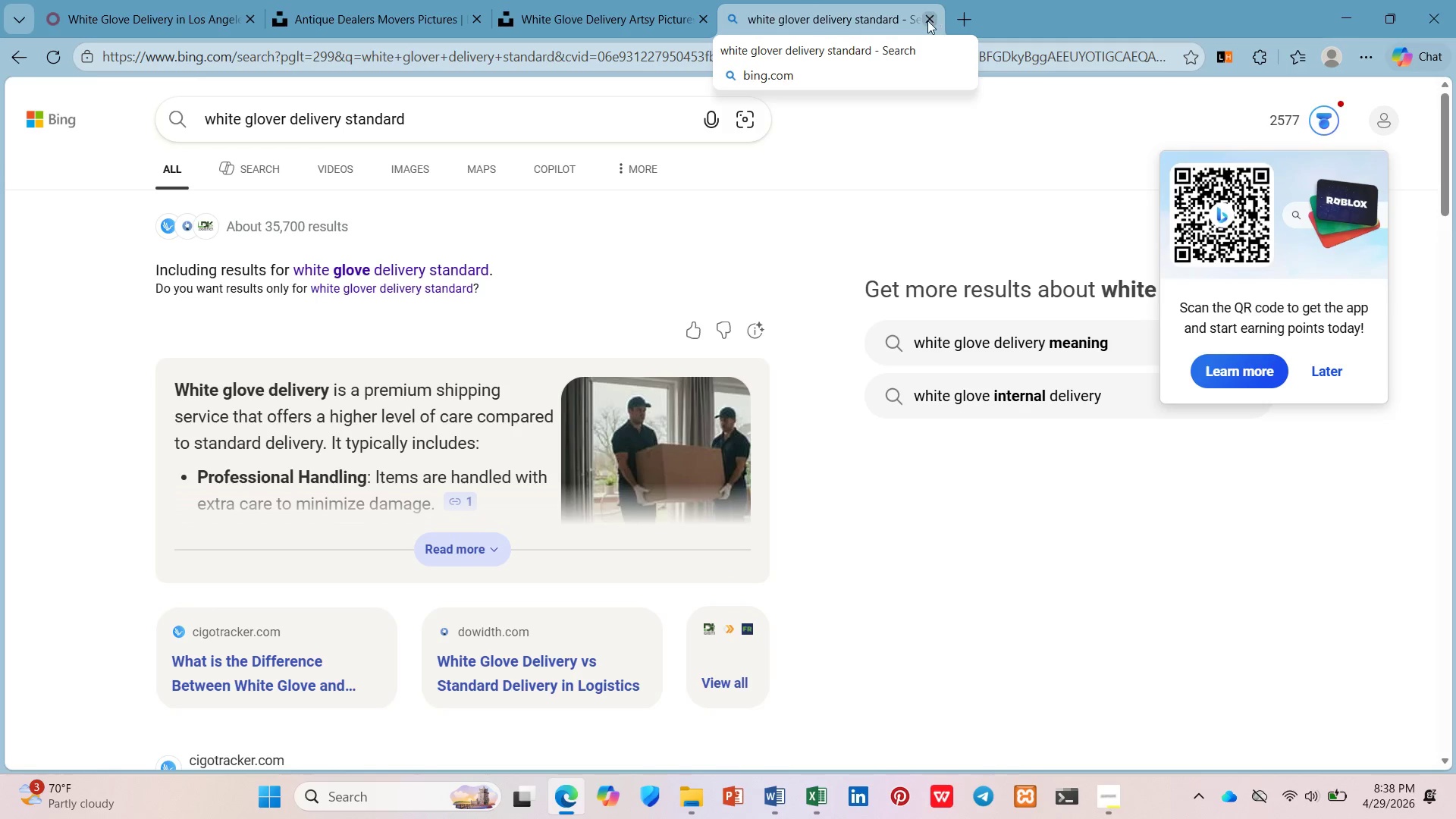 
left_click([927, 20])
 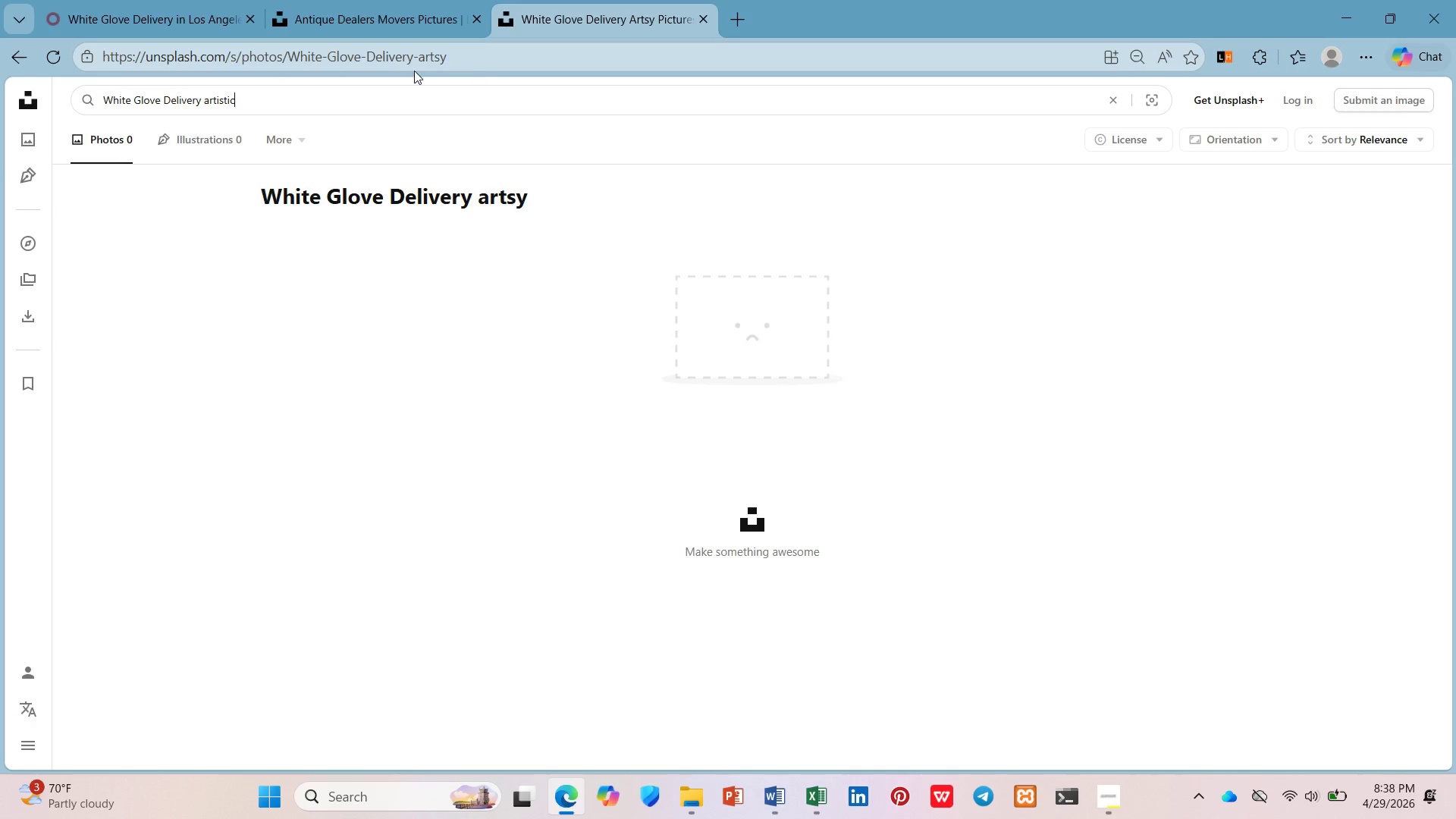 
left_click([430, 20])
 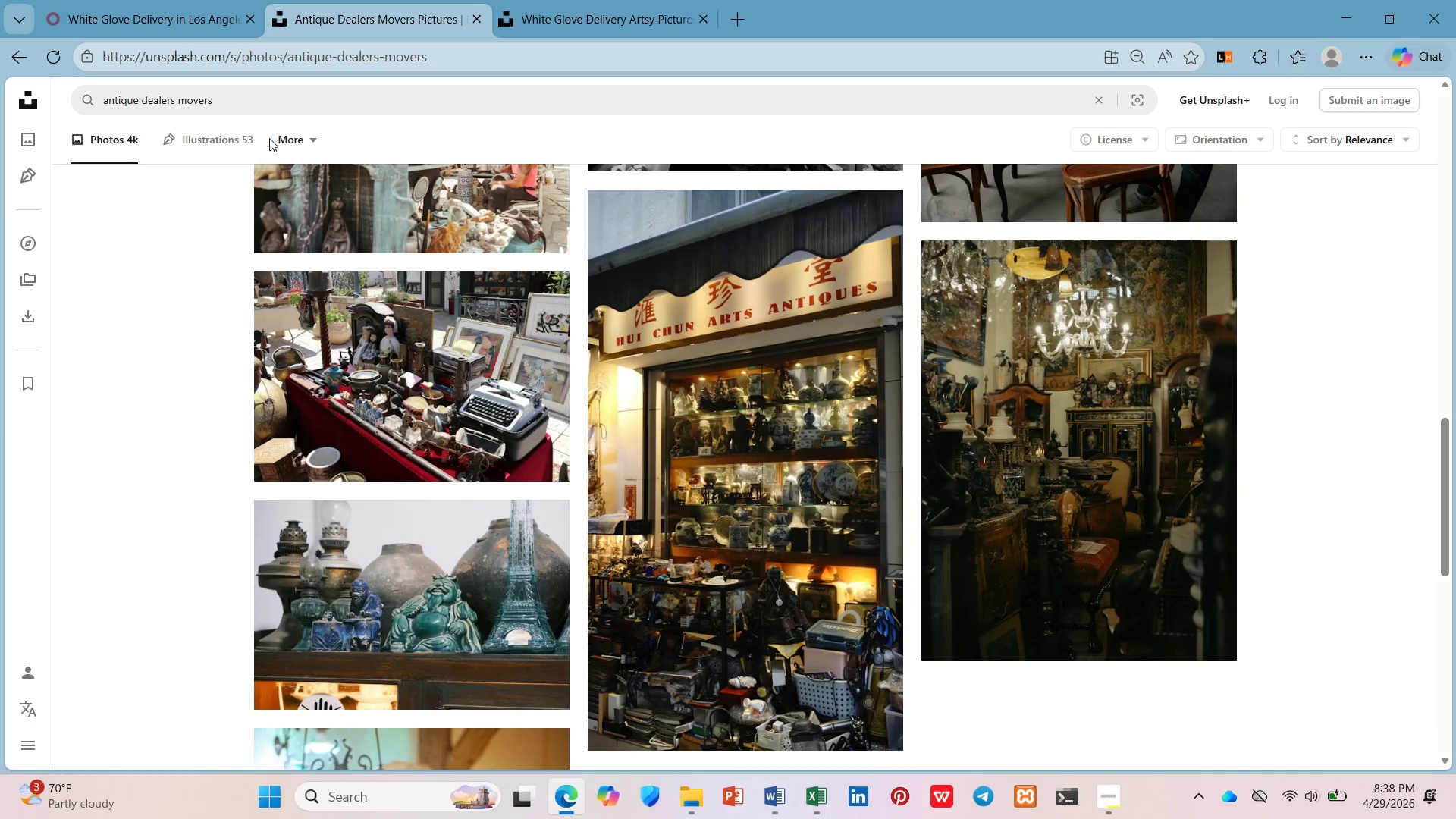 
left_click([133, 0])
 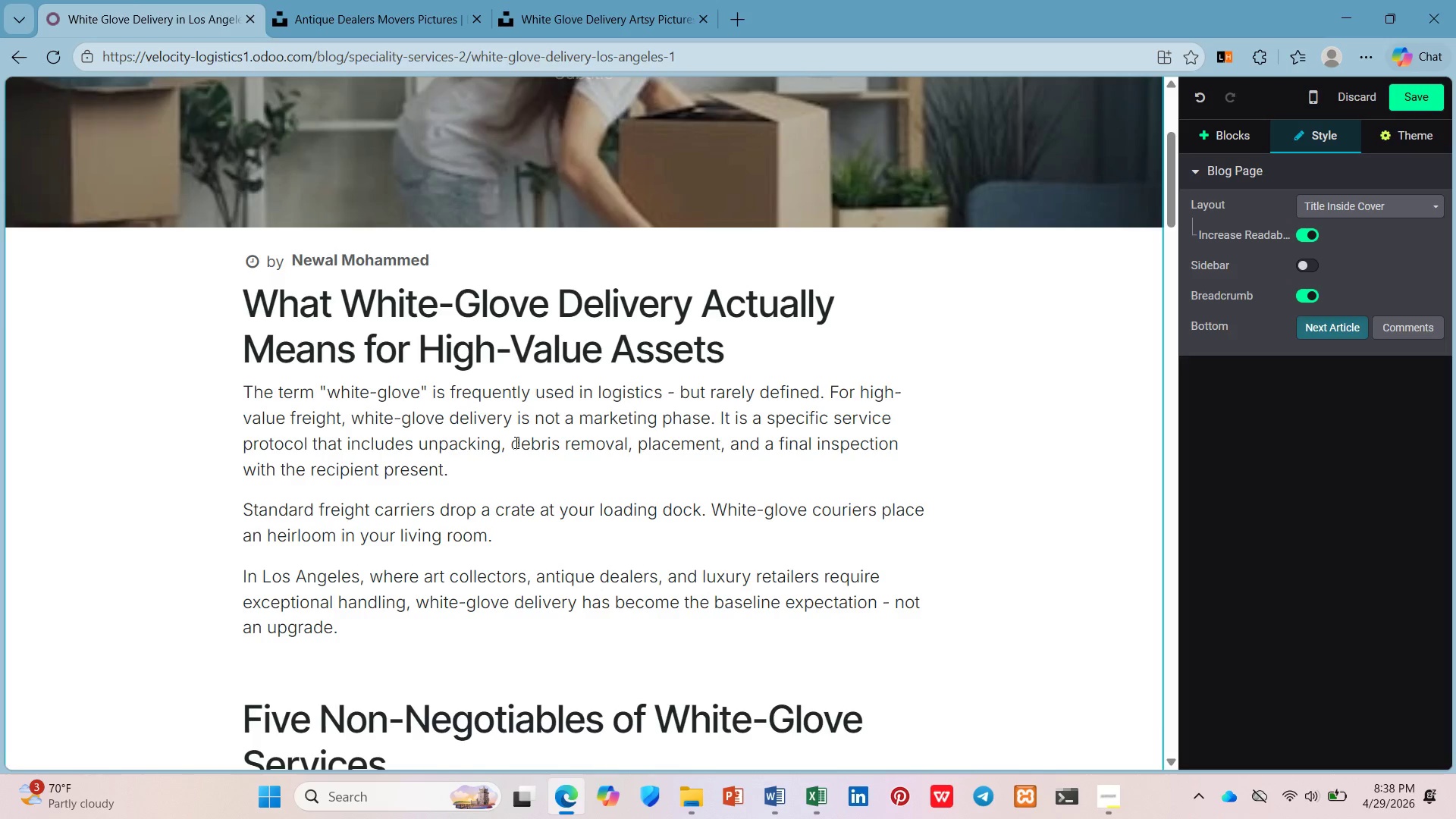 
scroll: coordinate [516, 441], scroll_direction: up, amount: 6.0
 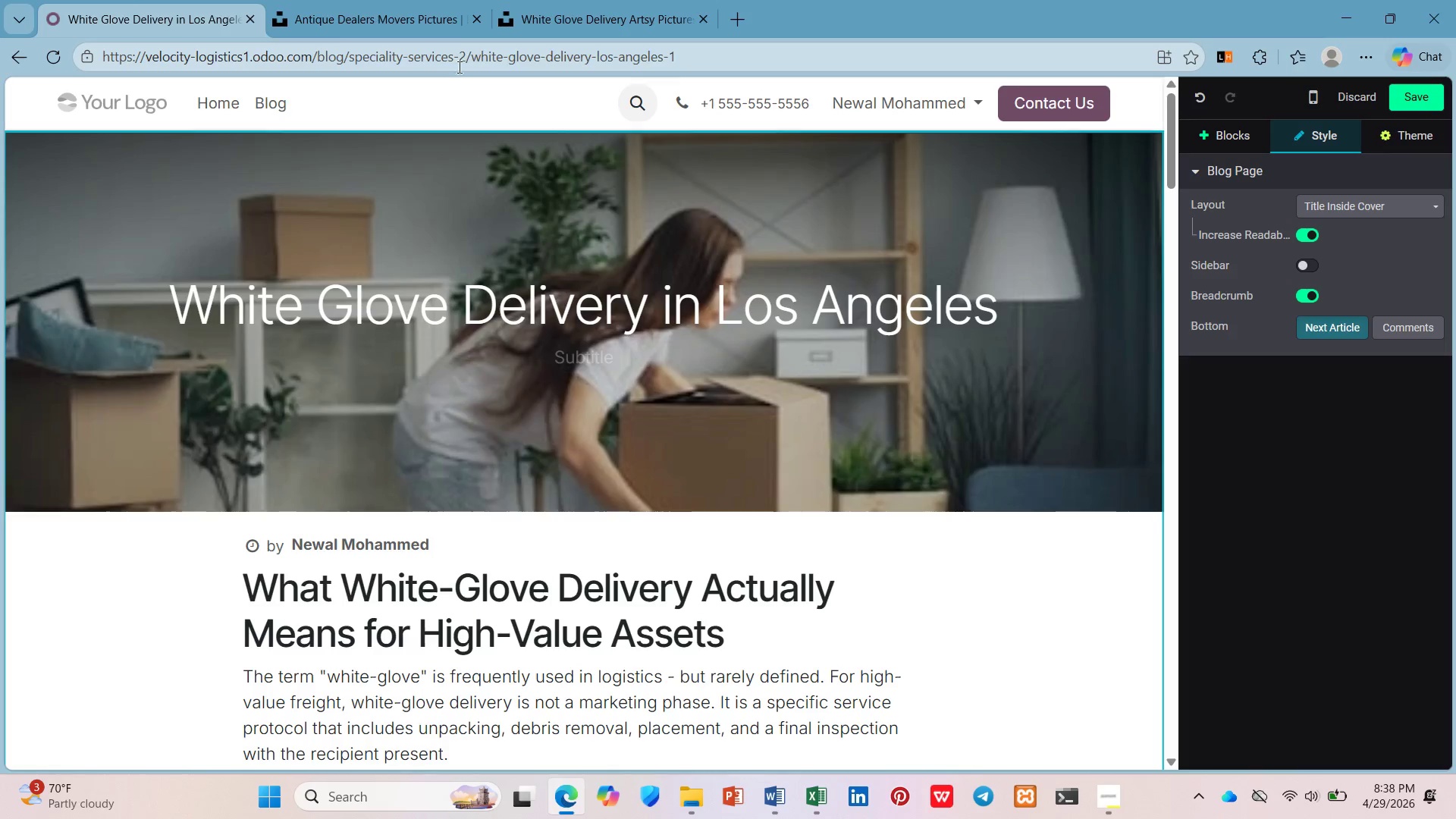 
left_click([440, 1])
 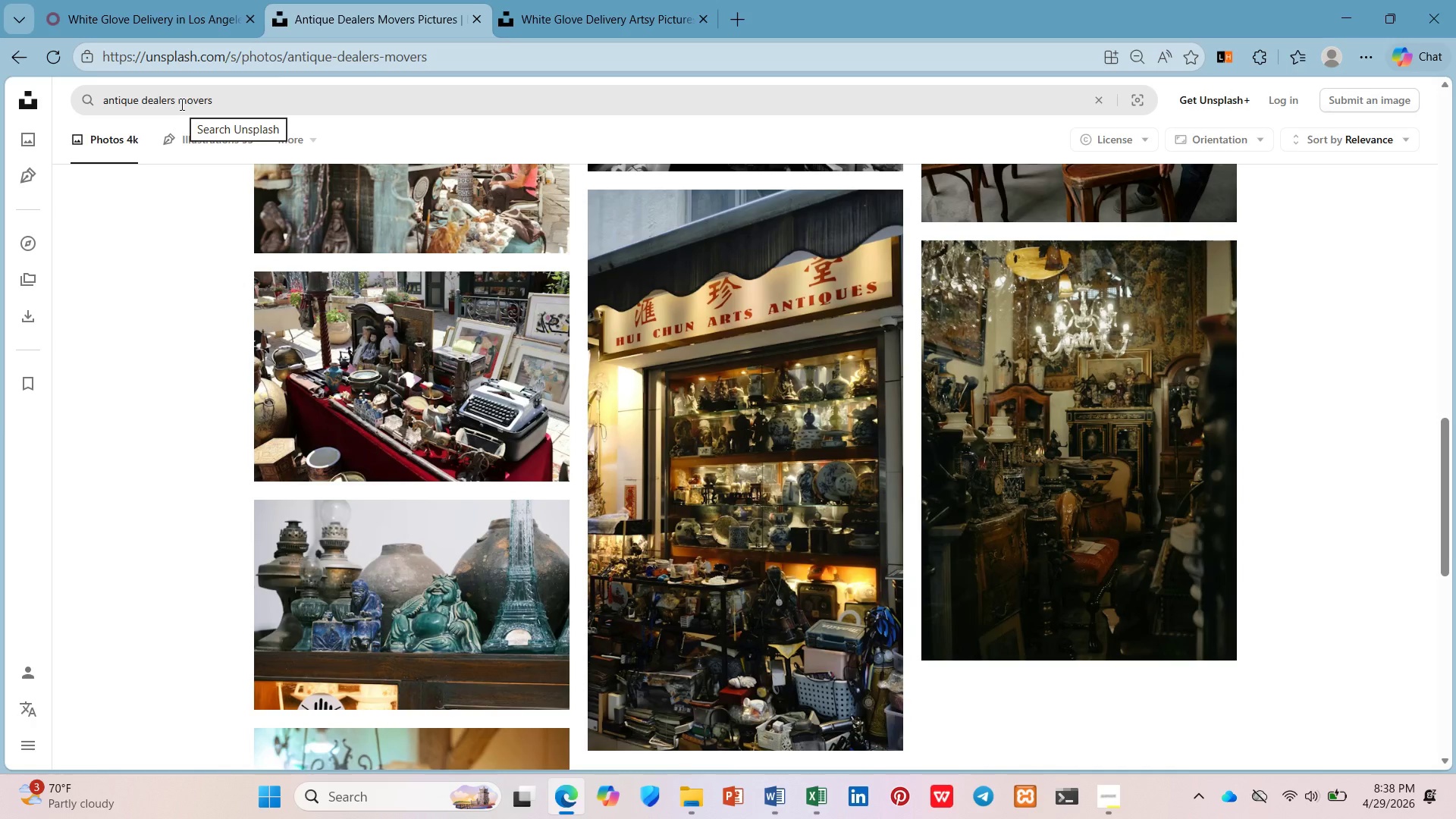 
left_click_drag(start_coordinate=[174, 103], to_coordinate=[99, 103])
 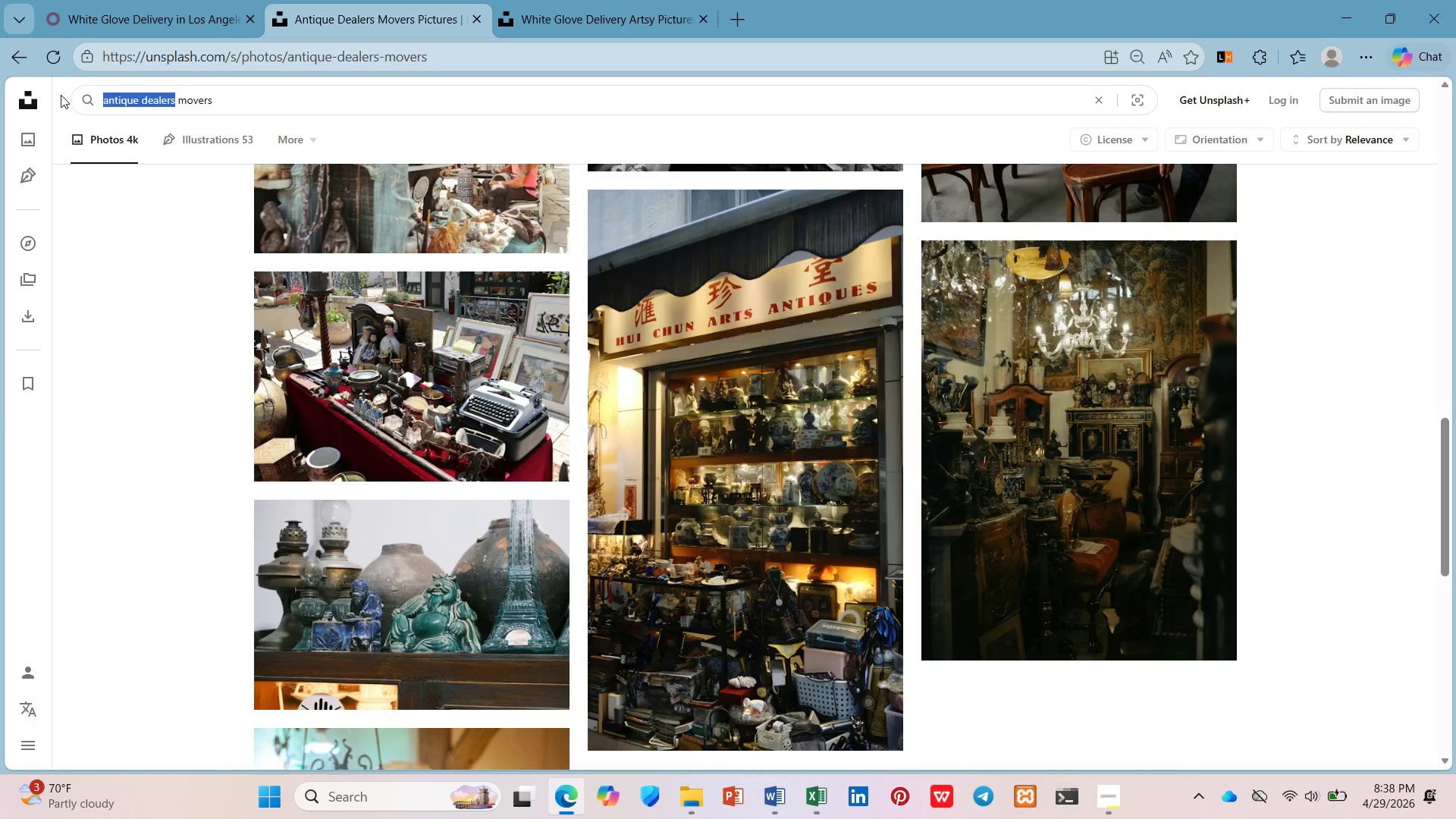 
key(Backspace)
 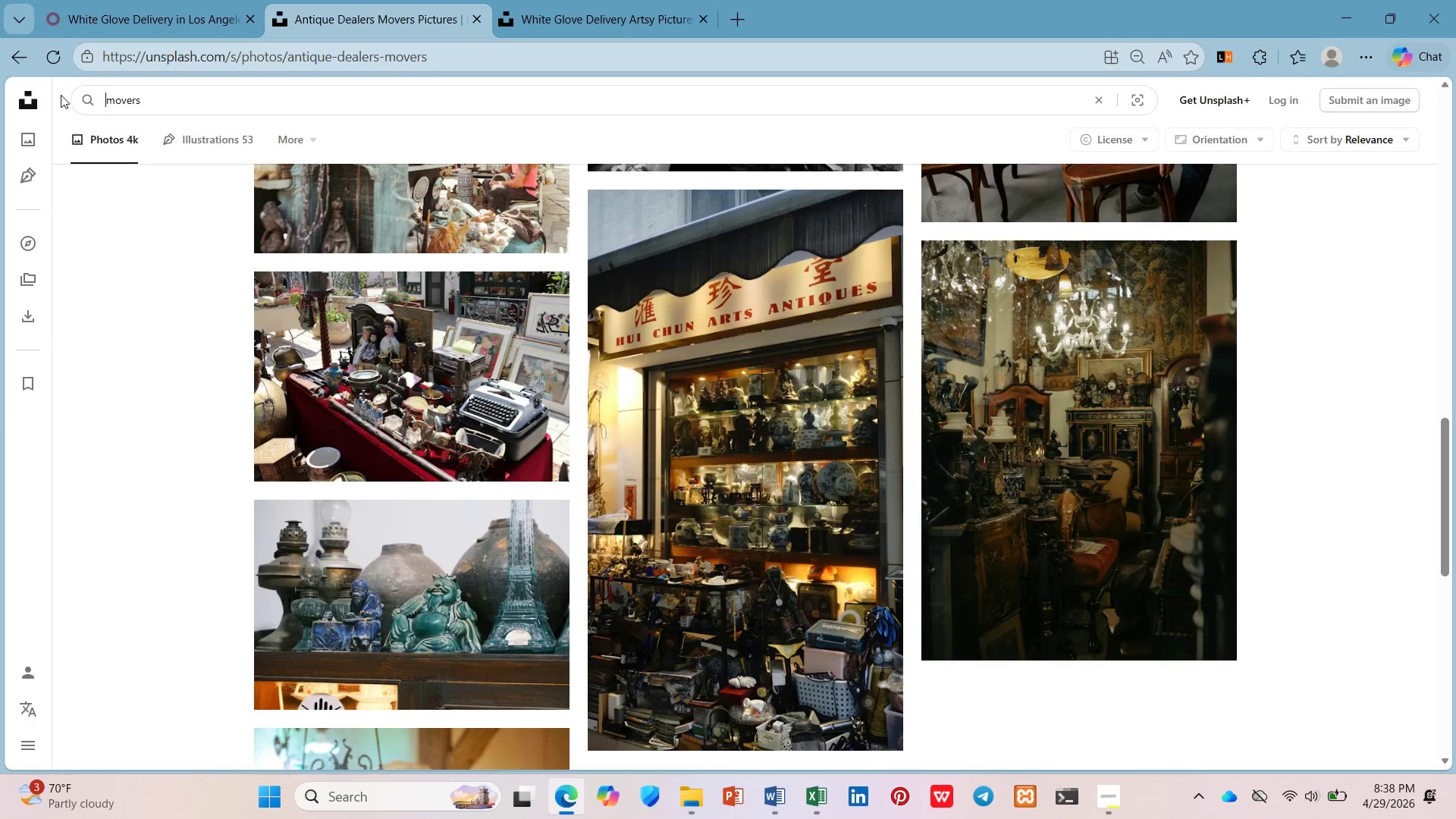 
key(ArrowRight)
 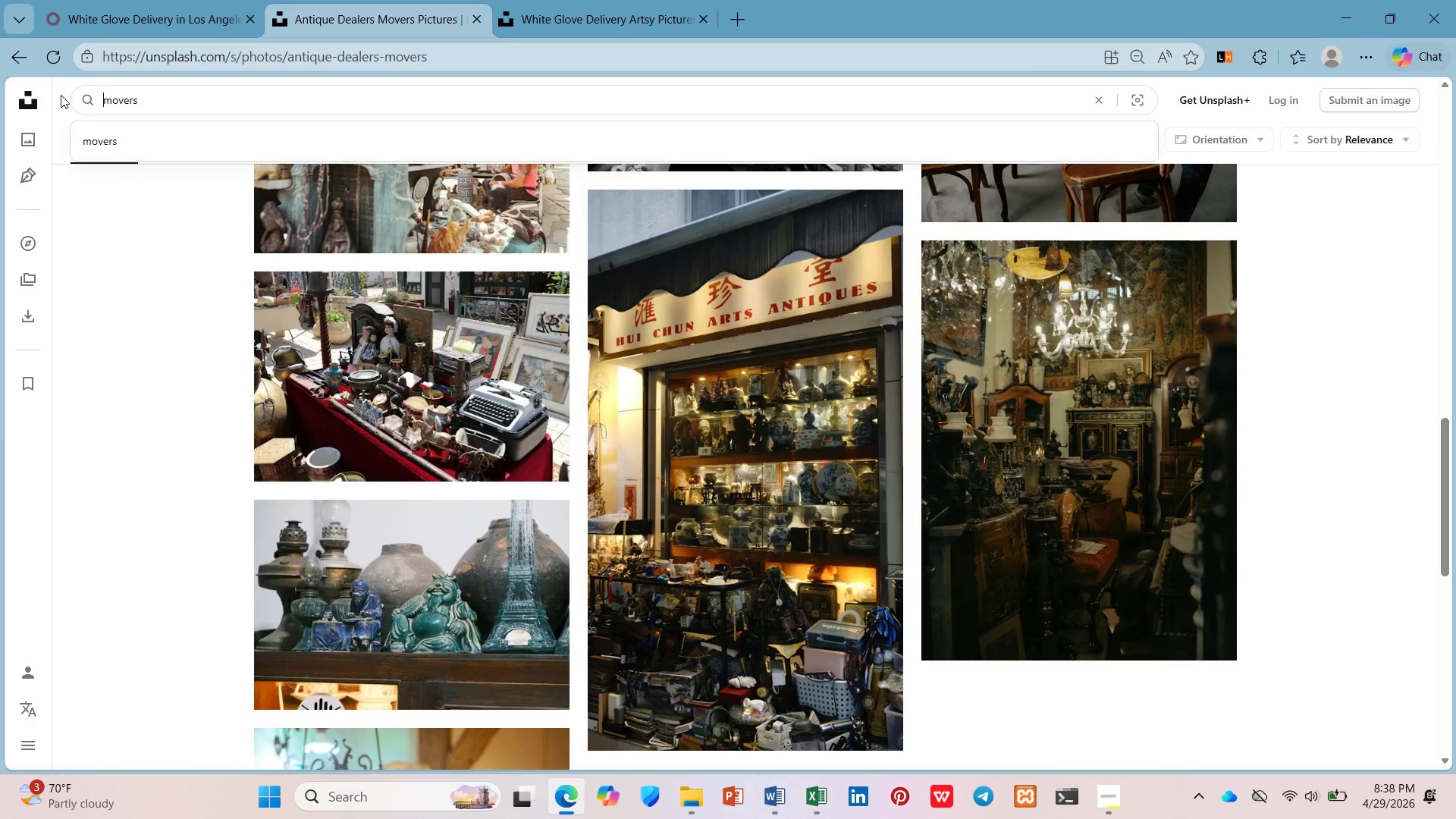 
key(Backspace)
 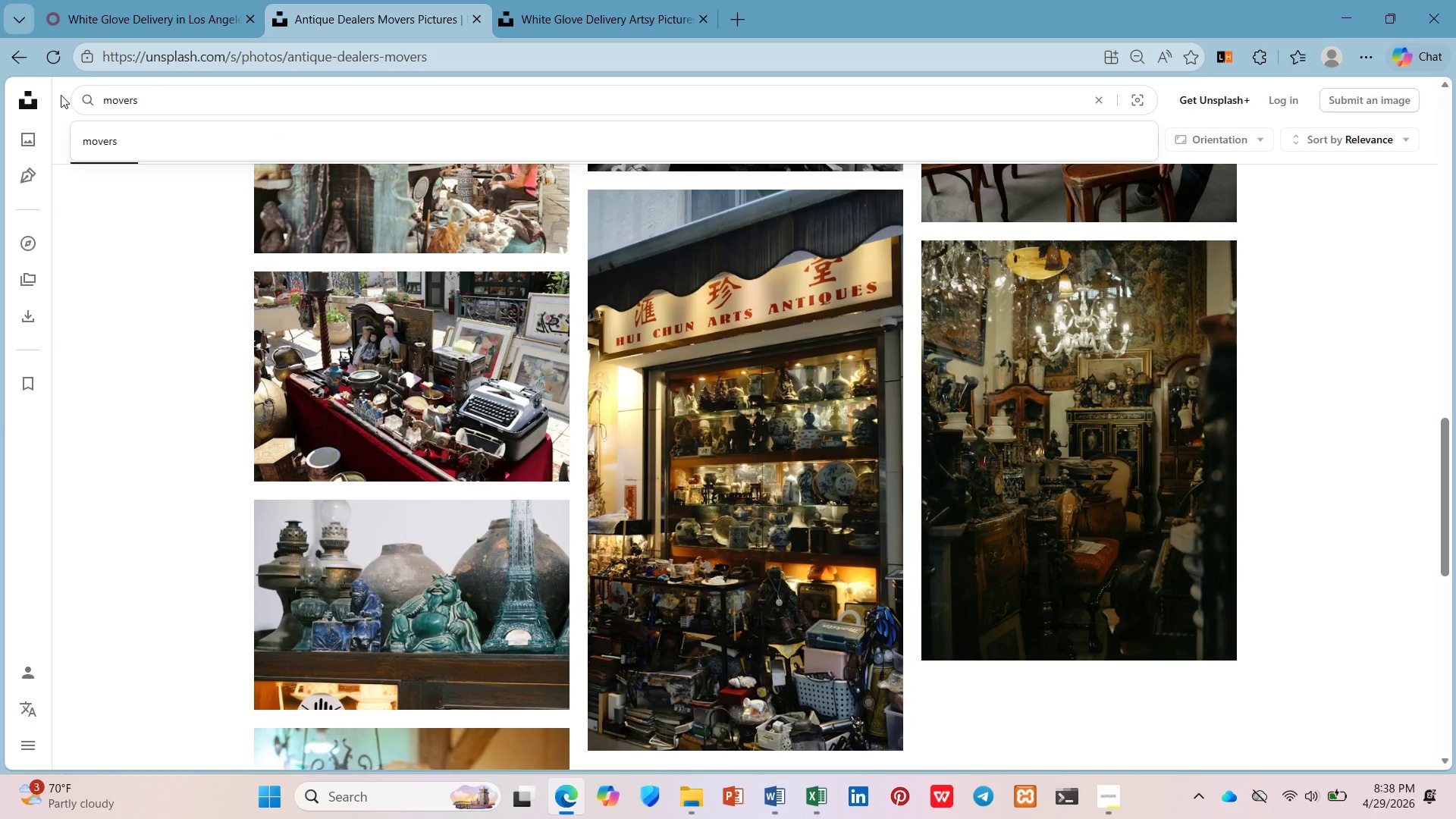 
key(Enter)
 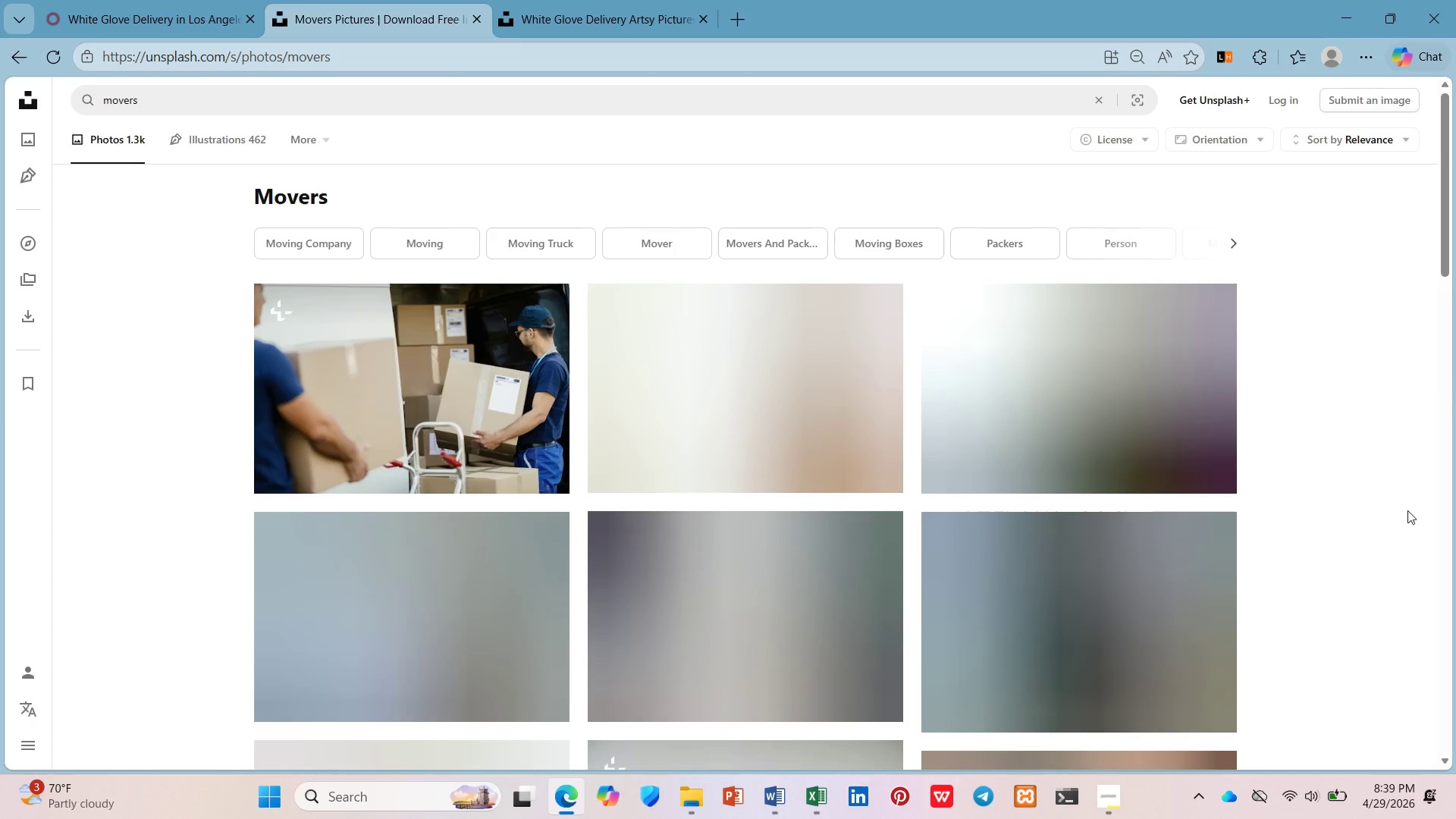 
wait(9.14)
 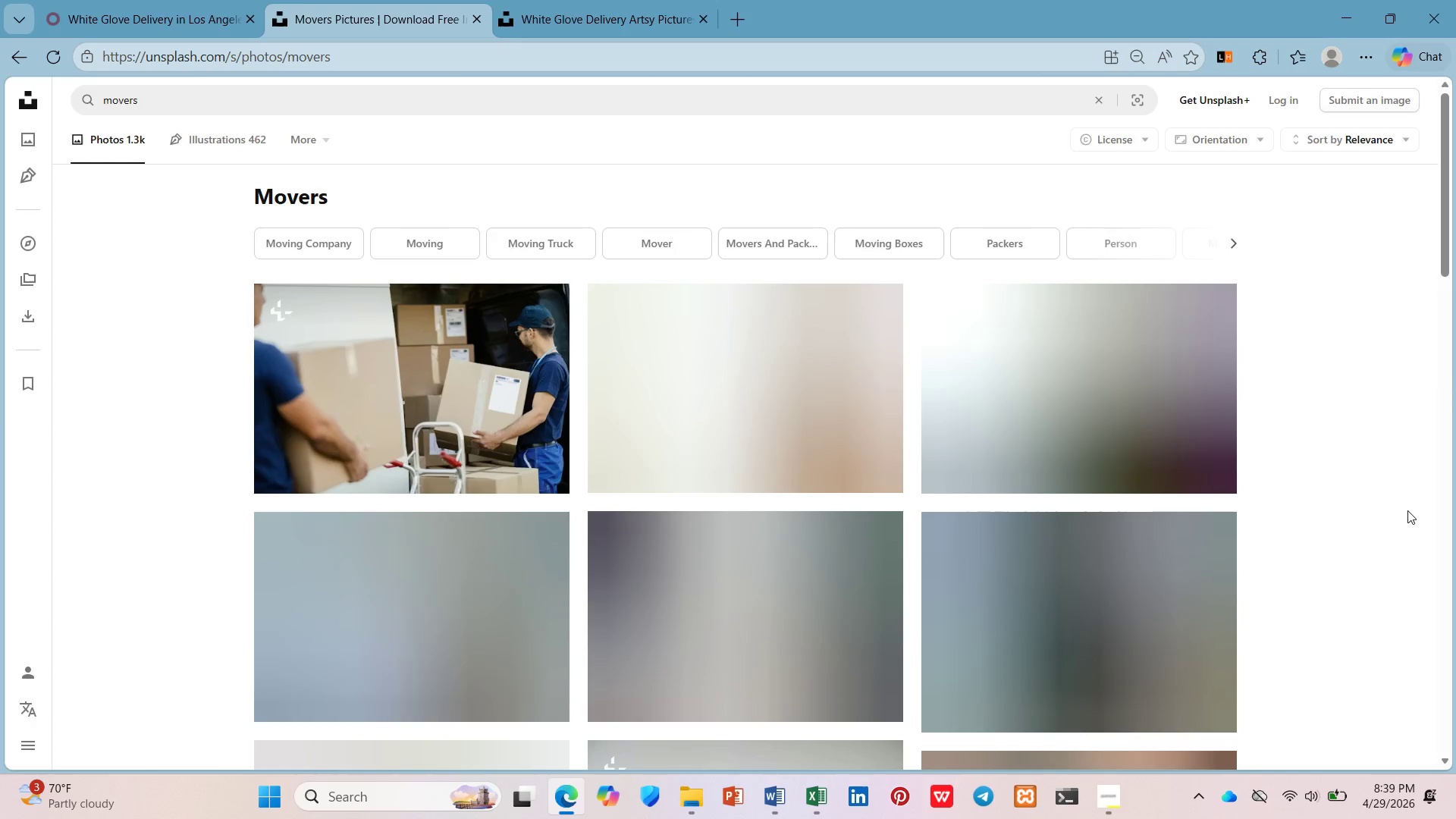 
scroll: coordinate [962, 526], scroll_direction: down, amount: 6.0
 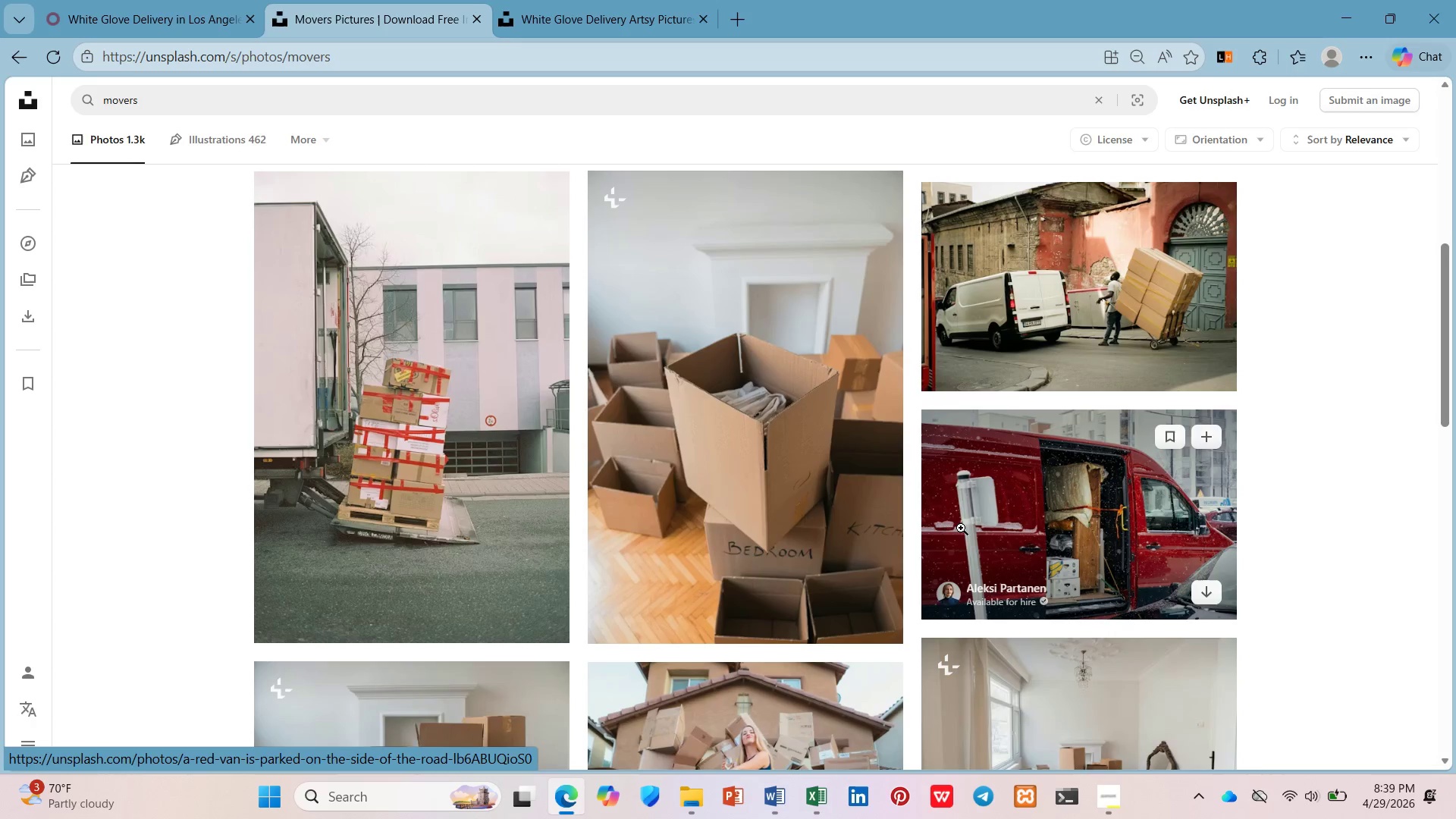 
scroll: coordinate [962, 532], scroll_direction: up, amount: 3.0
 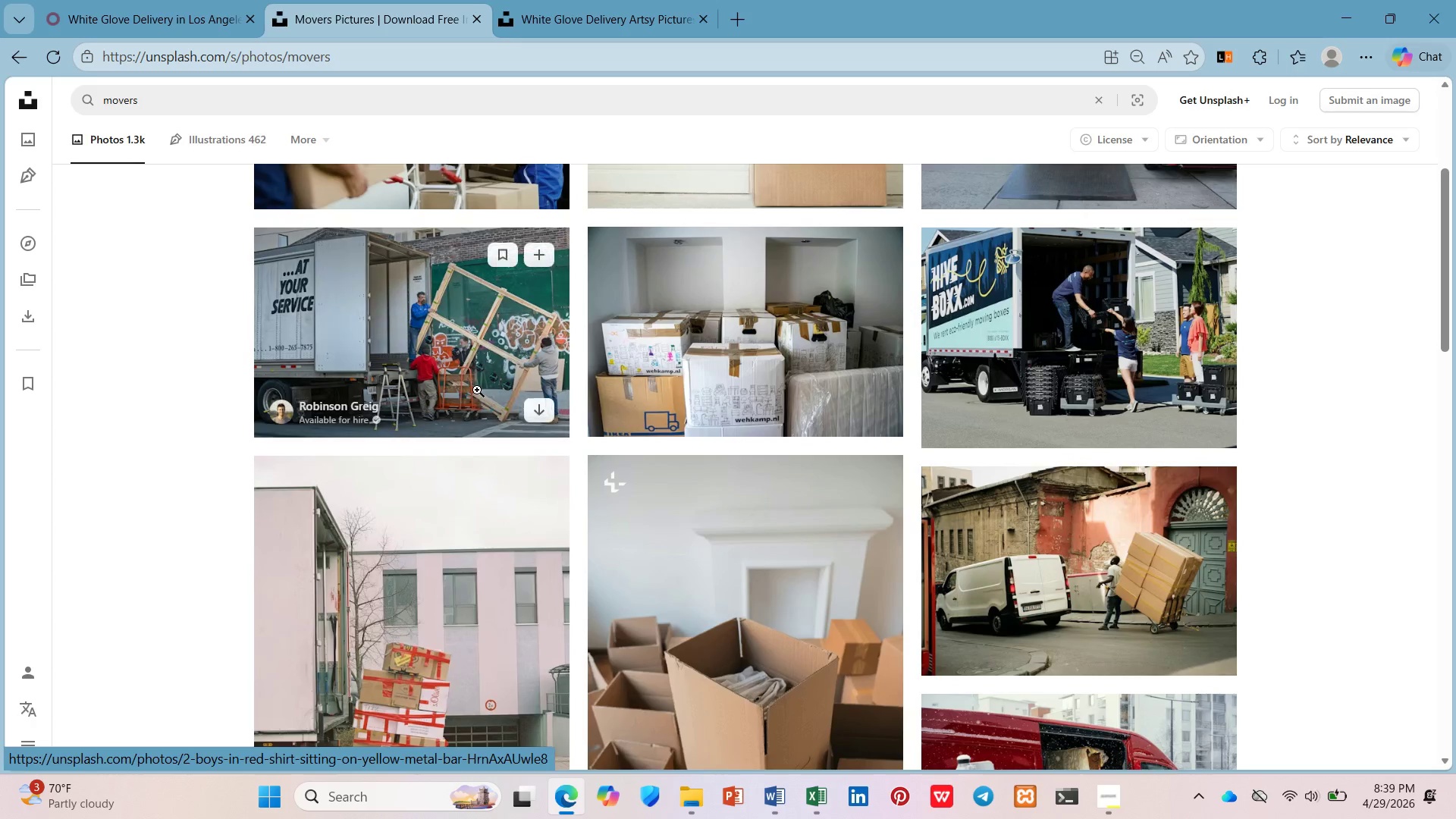 
right_click([394, 375])
 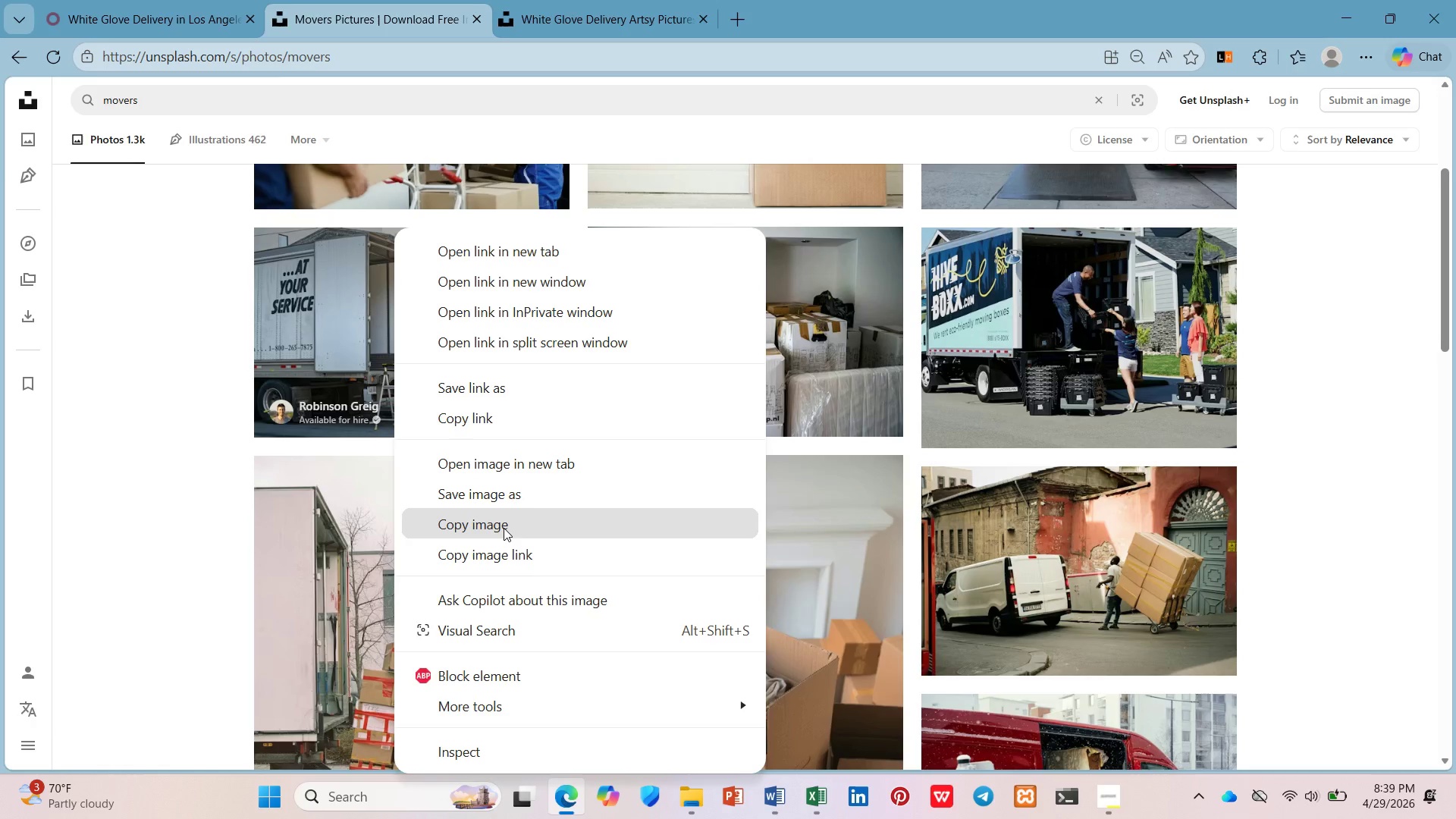 
left_click([504, 551])
 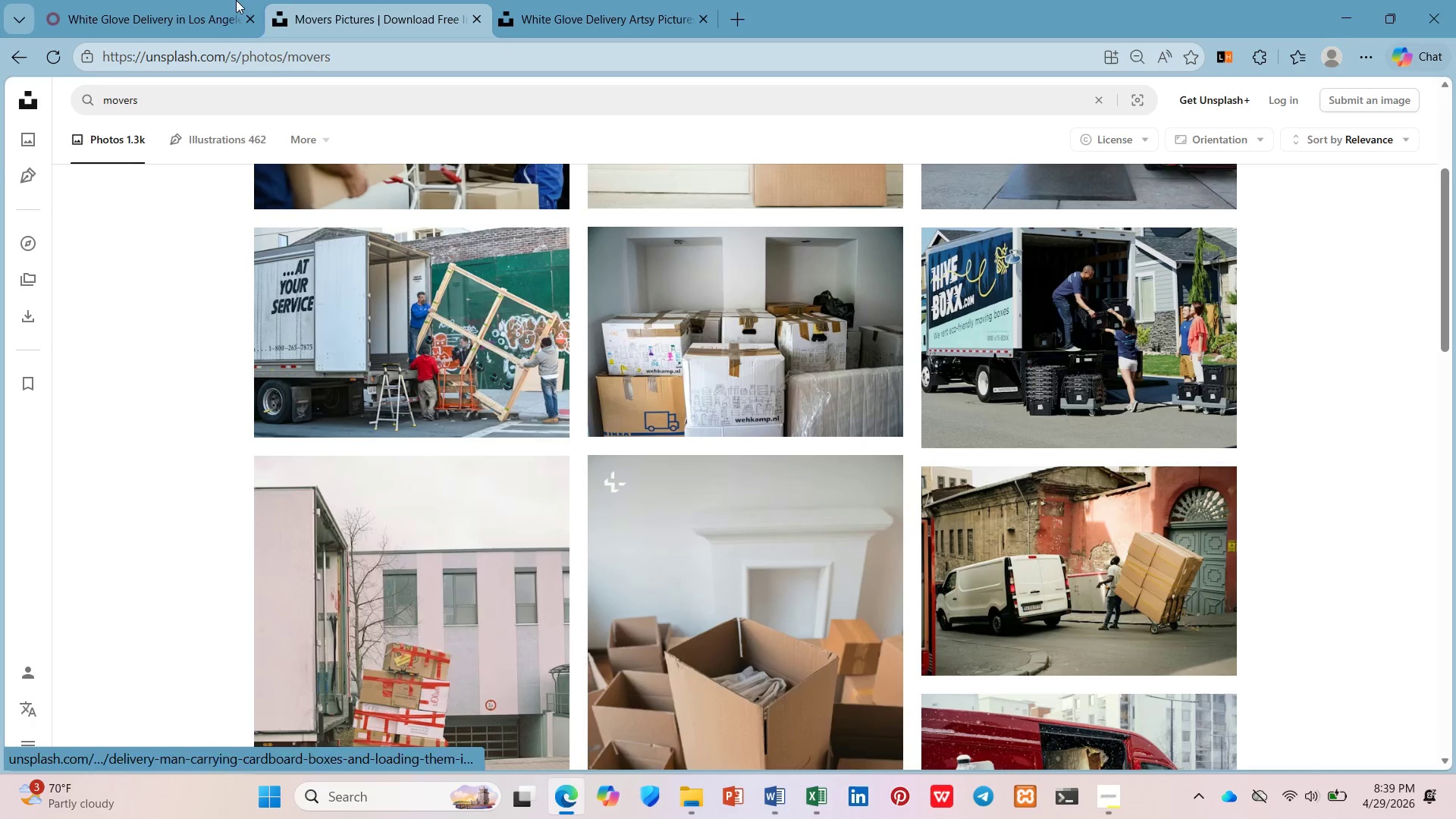 
left_click([196, 0])
 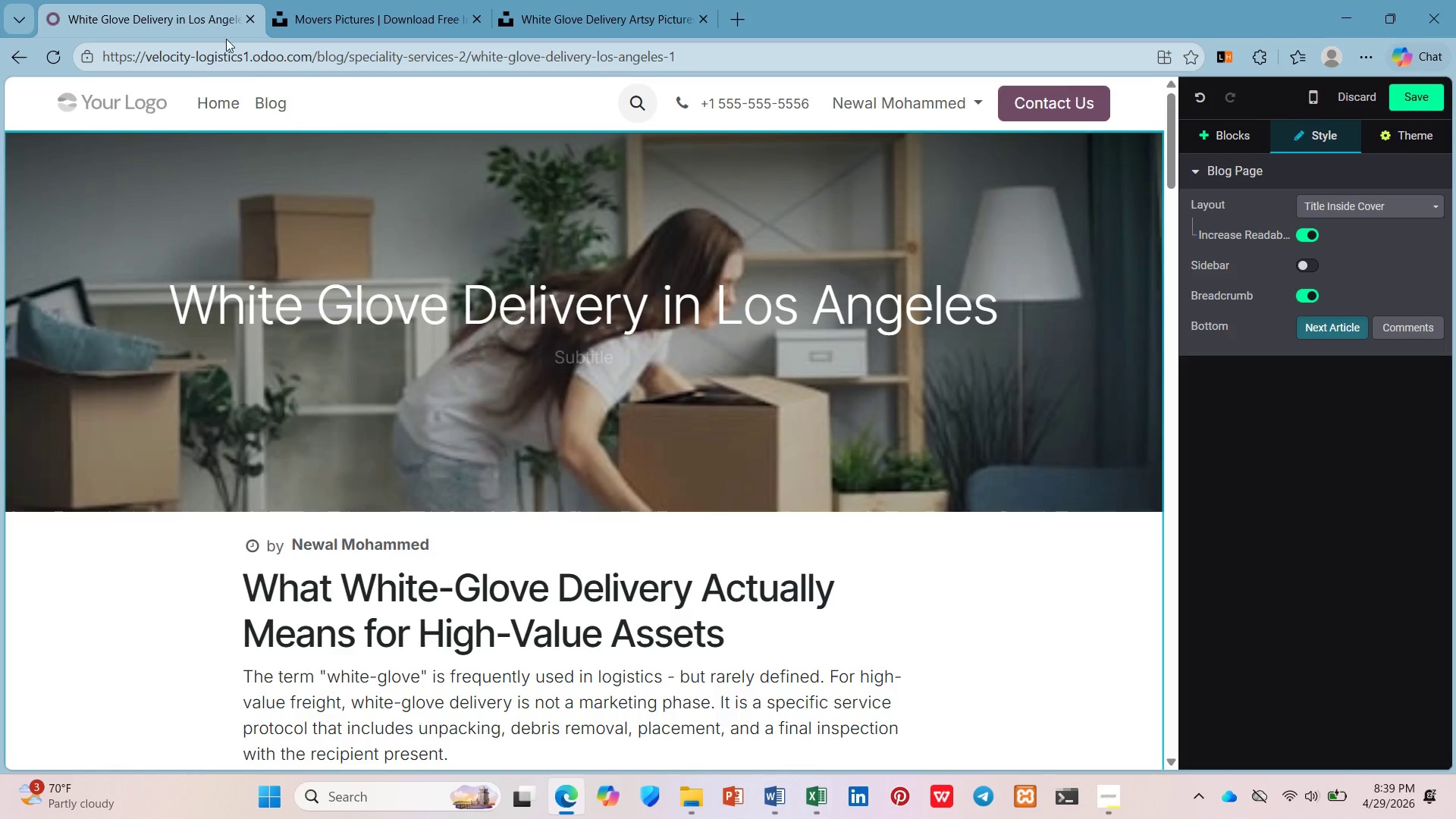 
scroll: coordinate [707, 352], scroll_direction: down, amount: 6.0
 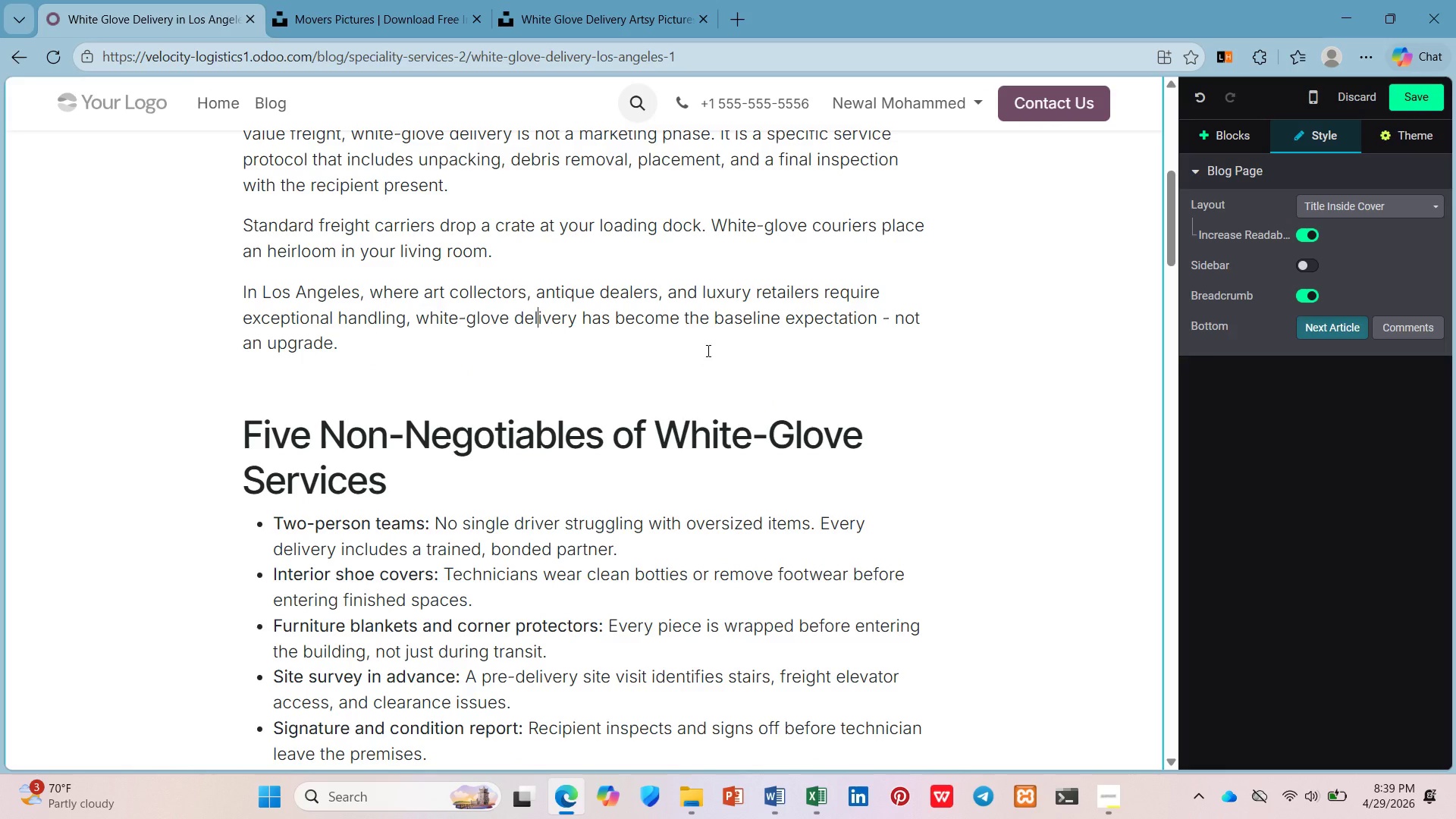 
wait(7.82)
 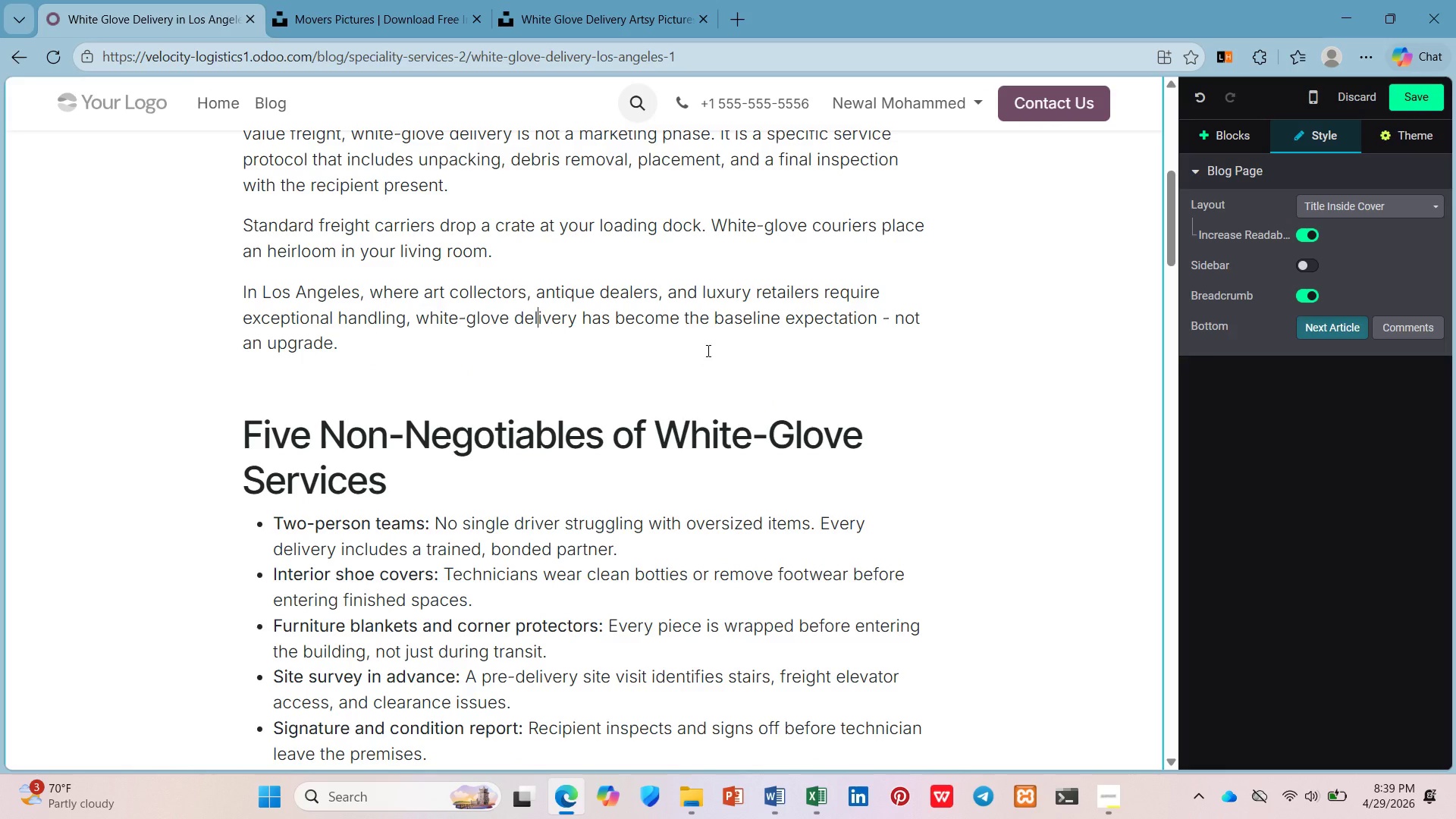 
scroll: coordinate [846, 613], scroll_direction: down, amount: 2.0
 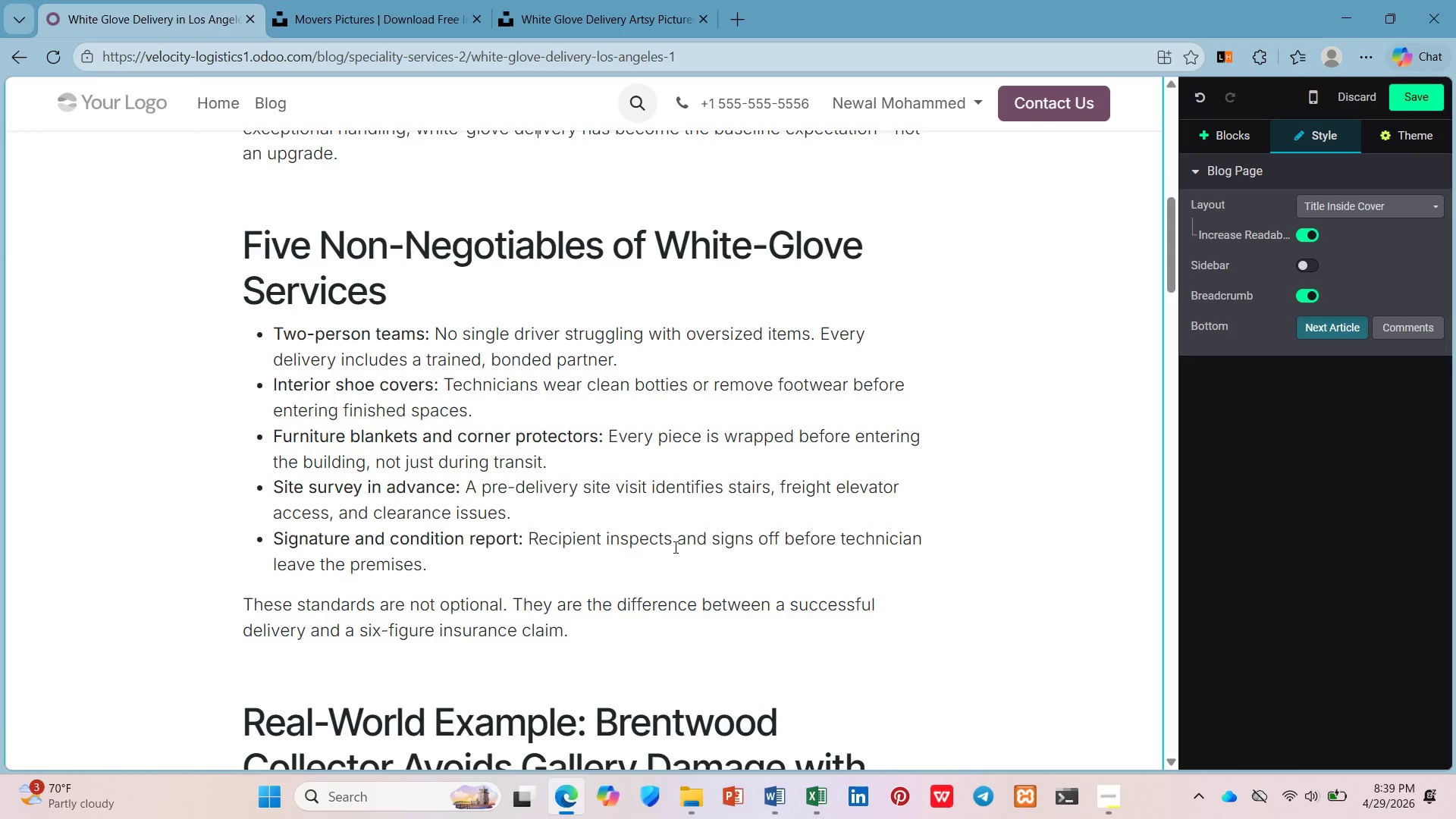 
scroll: coordinate [674, 547], scroll_direction: up, amount: 2.0
 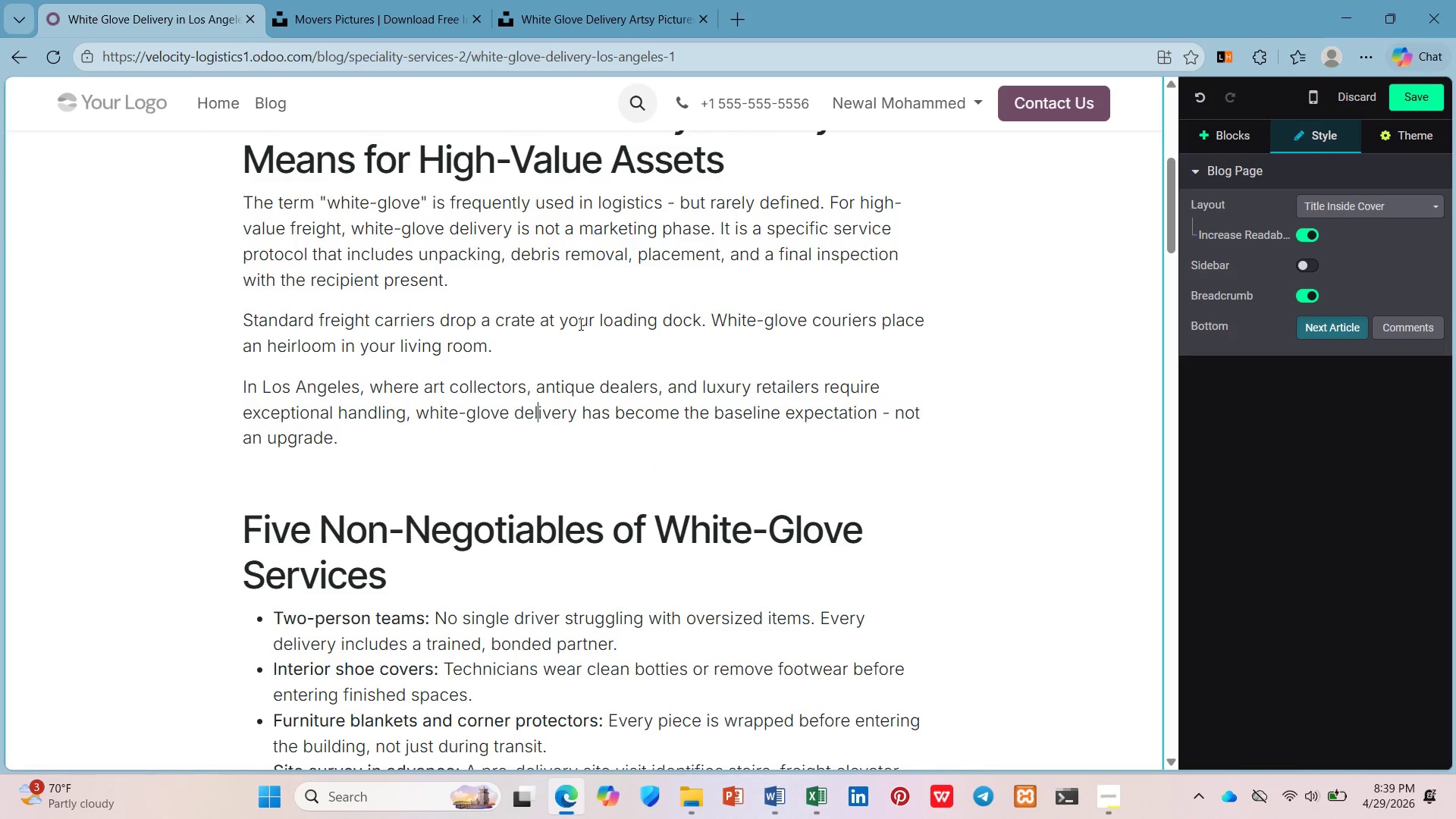 
left_click([576, 334])
 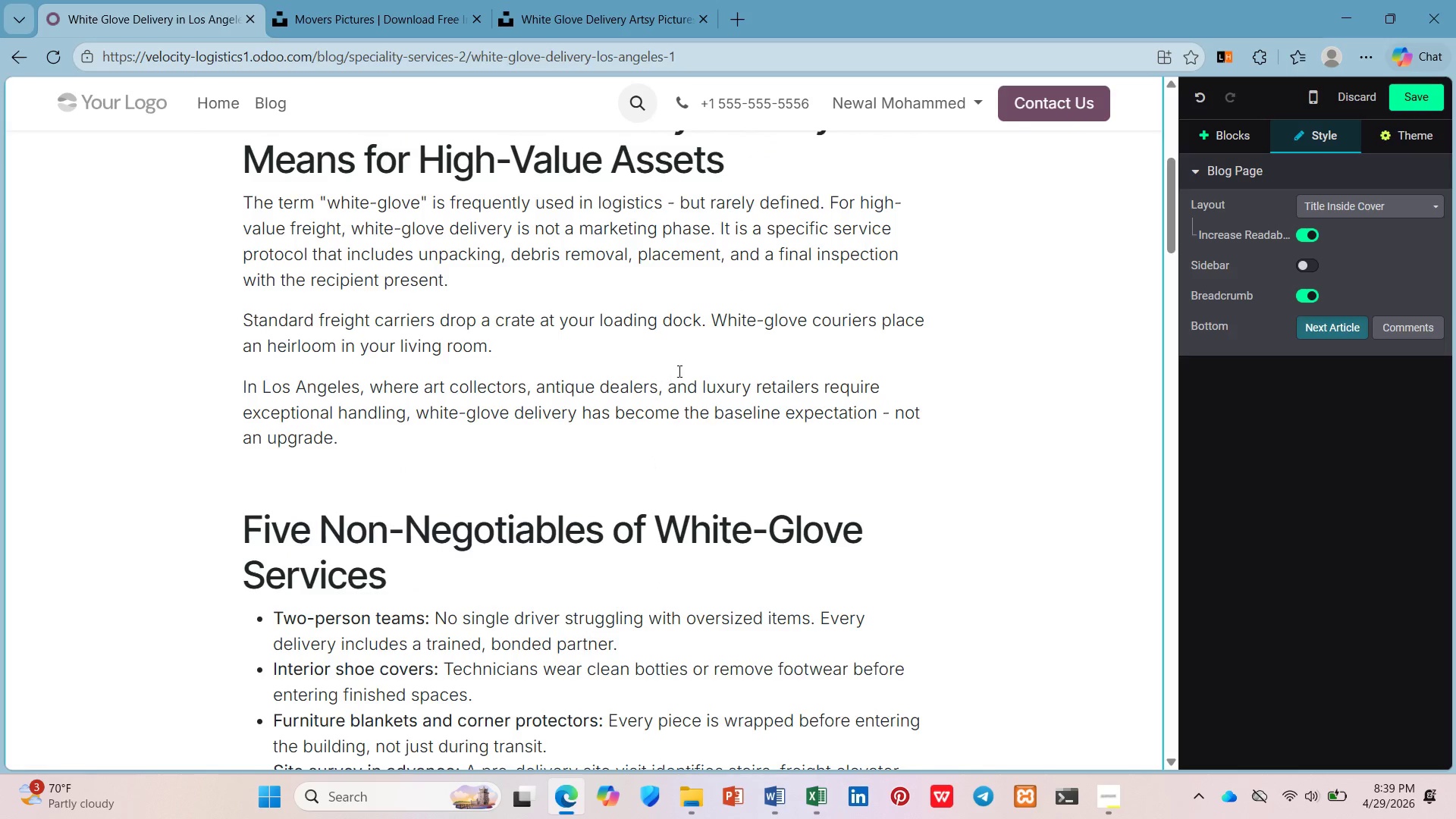 
key(Enter)
 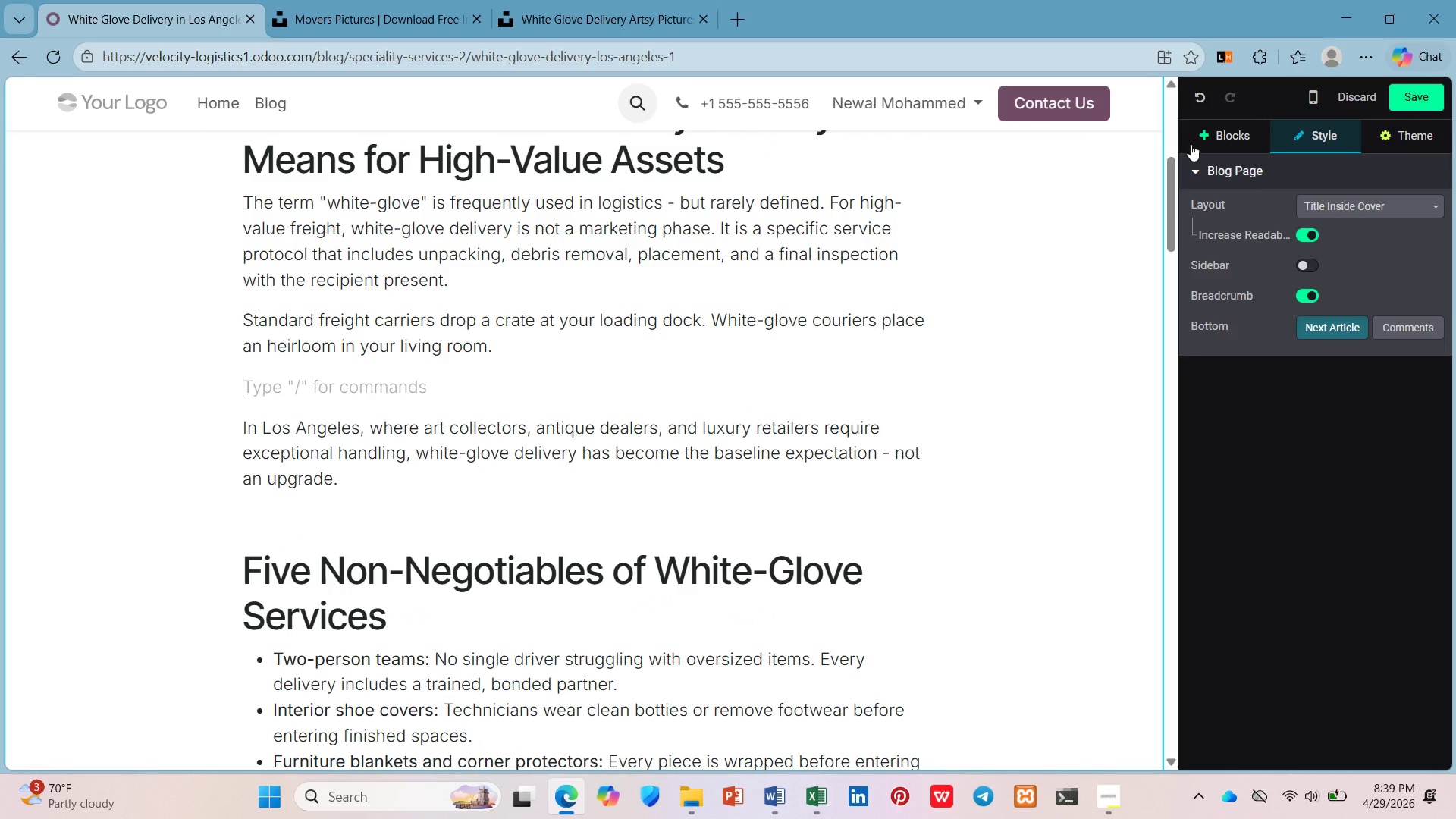 
left_click([1228, 133])
 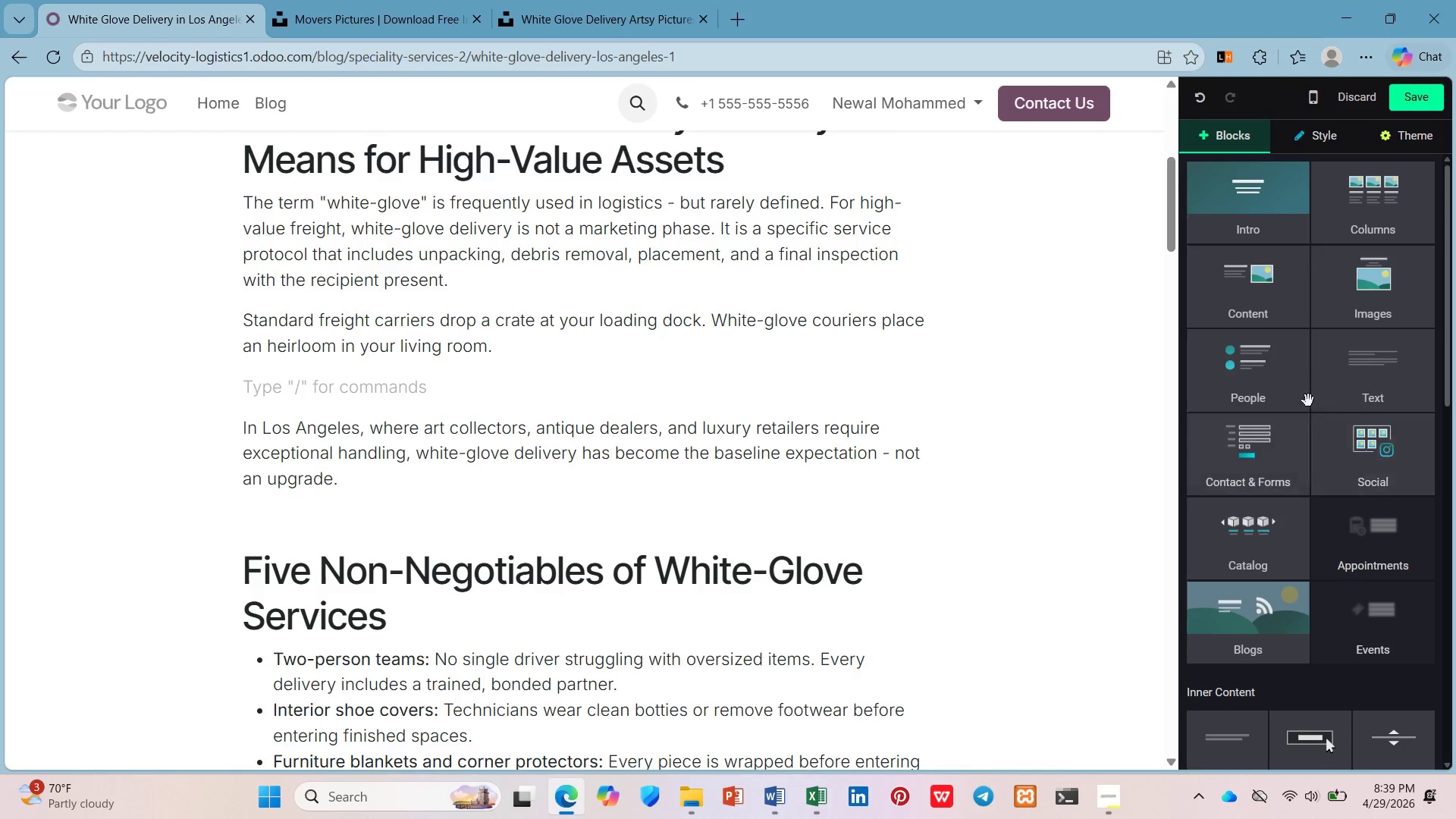 
left_click([1269, 258])
 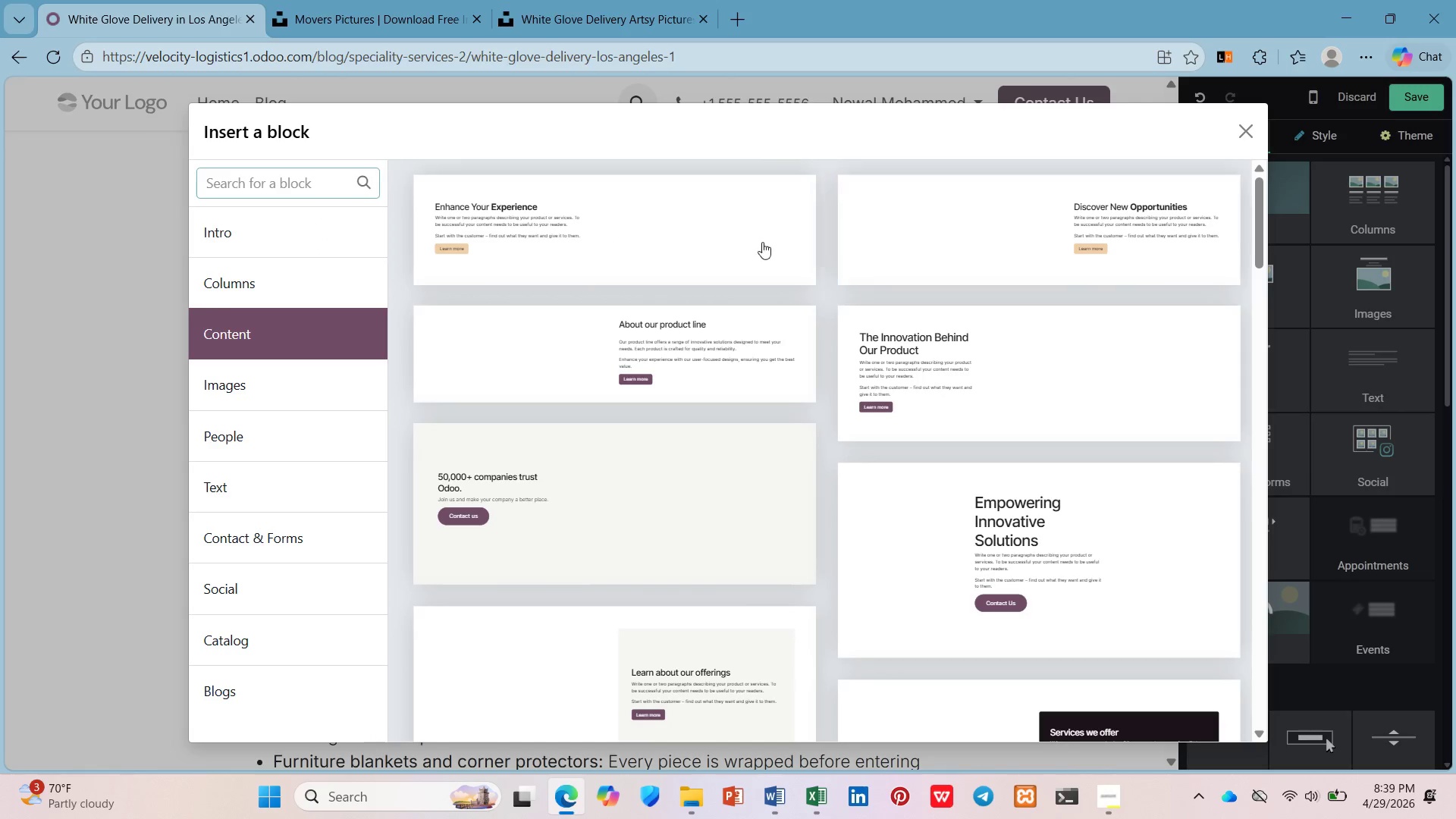 
left_click([953, 243])
 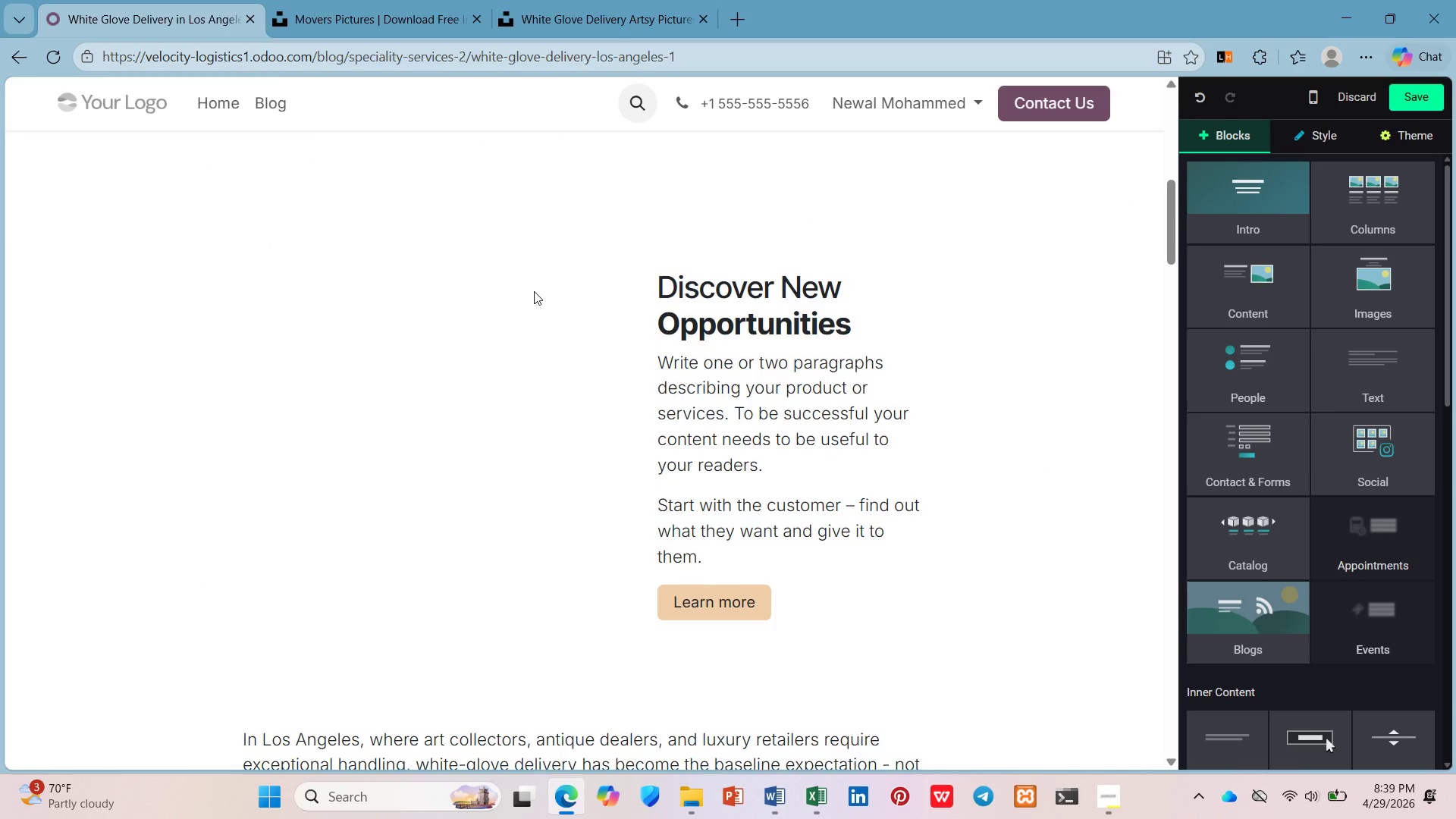 
scroll: coordinate [535, 291], scroll_direction: up, amount: 3.0
 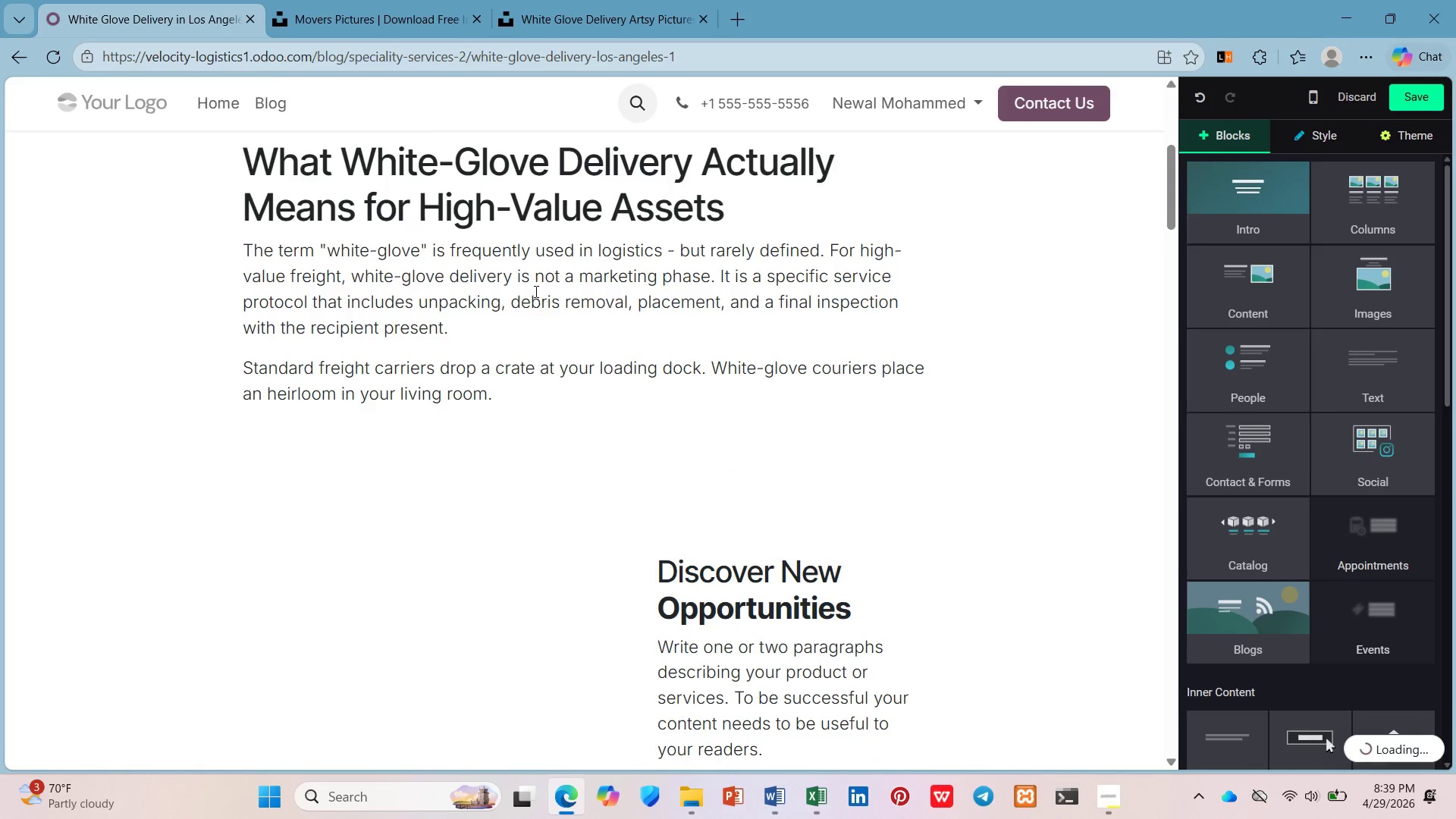 
scroll: coordinate [402, 495], scroll_direction: down, amount: 6.0
 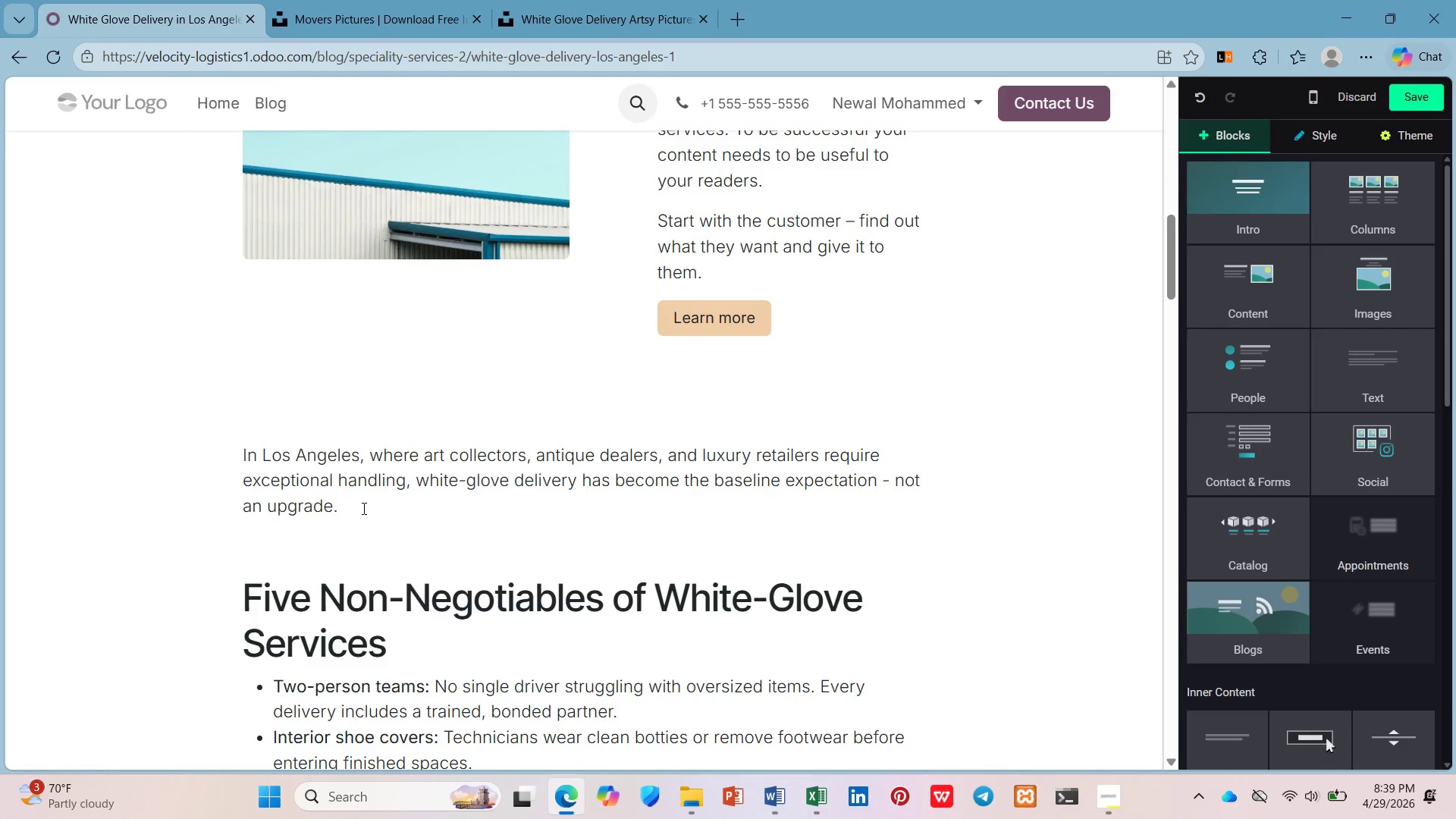 
left_click_drag(start_coordinate=[365, 506], to_coordinate=[240, 462])
 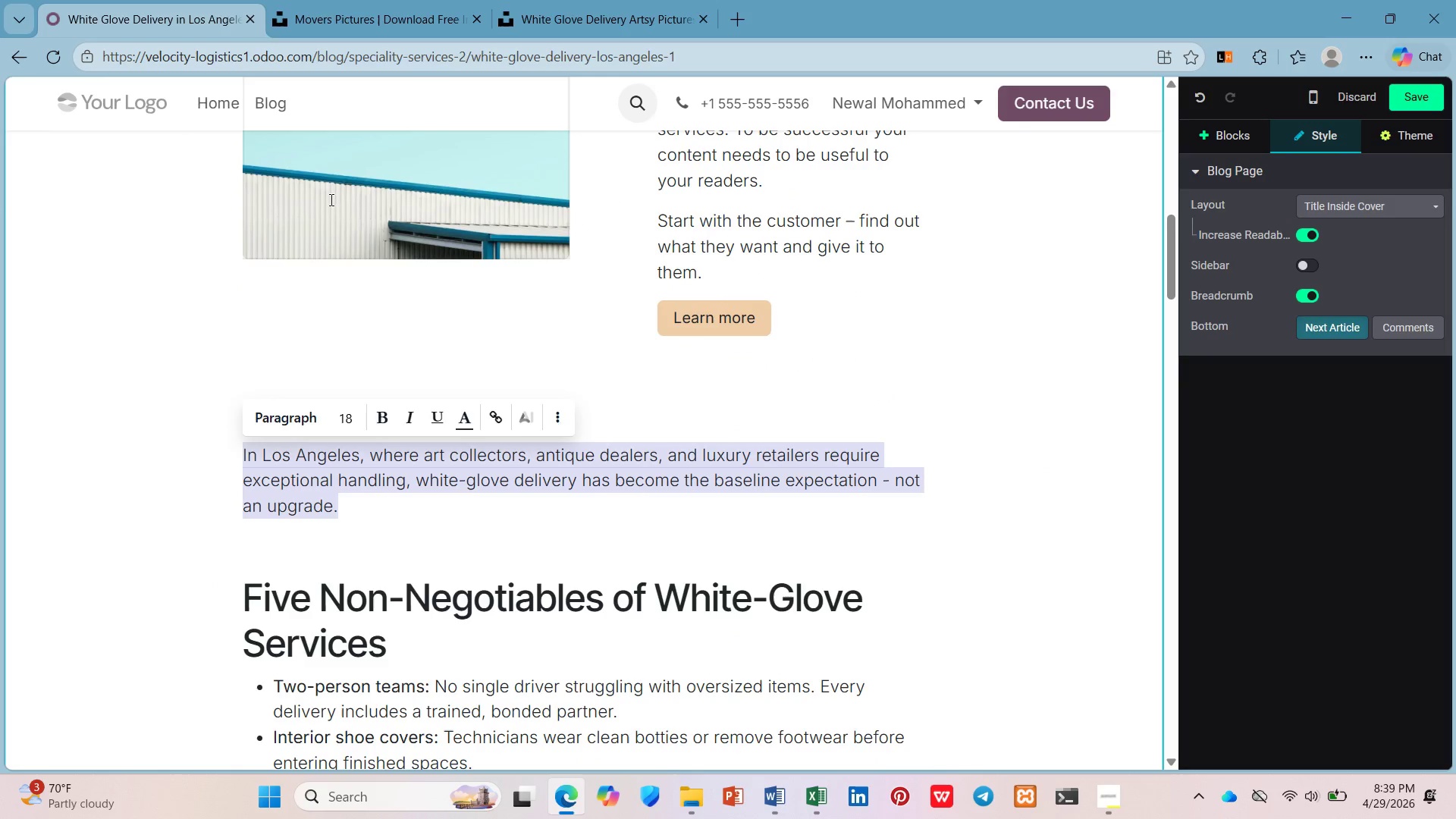 
left_click([331, 197])
 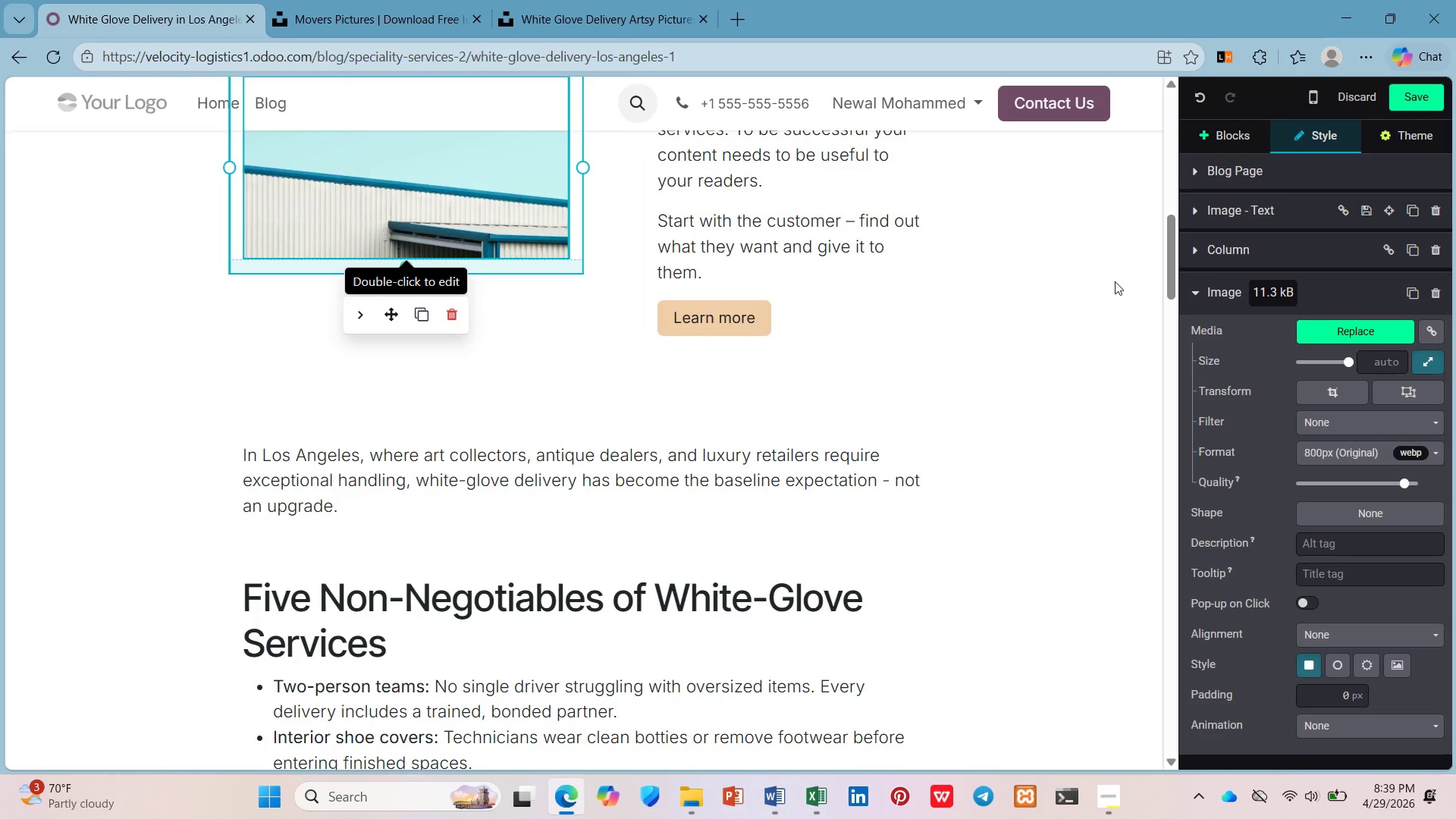 
left_click([1363, 331])
 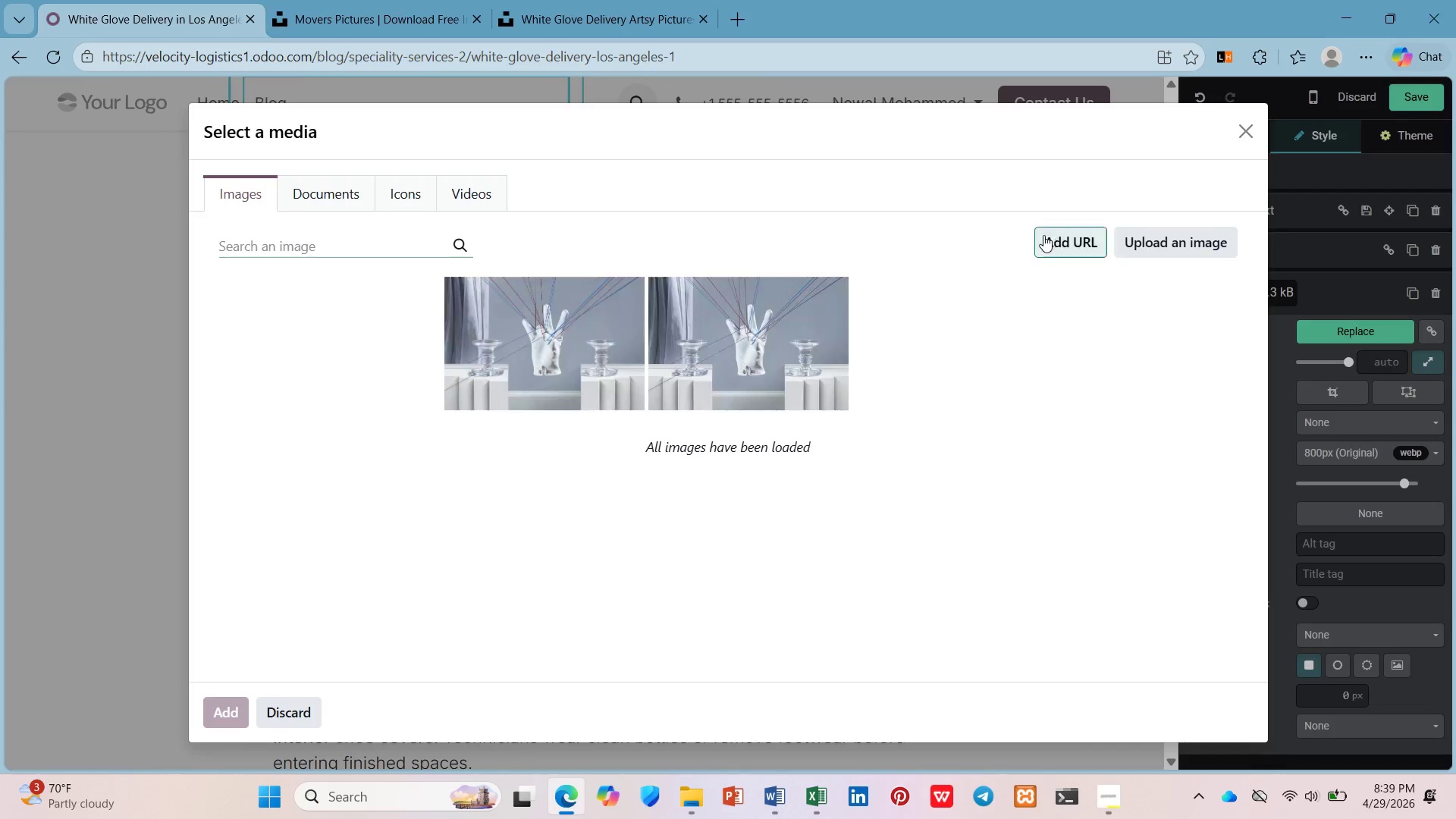 
key(Control+V)
 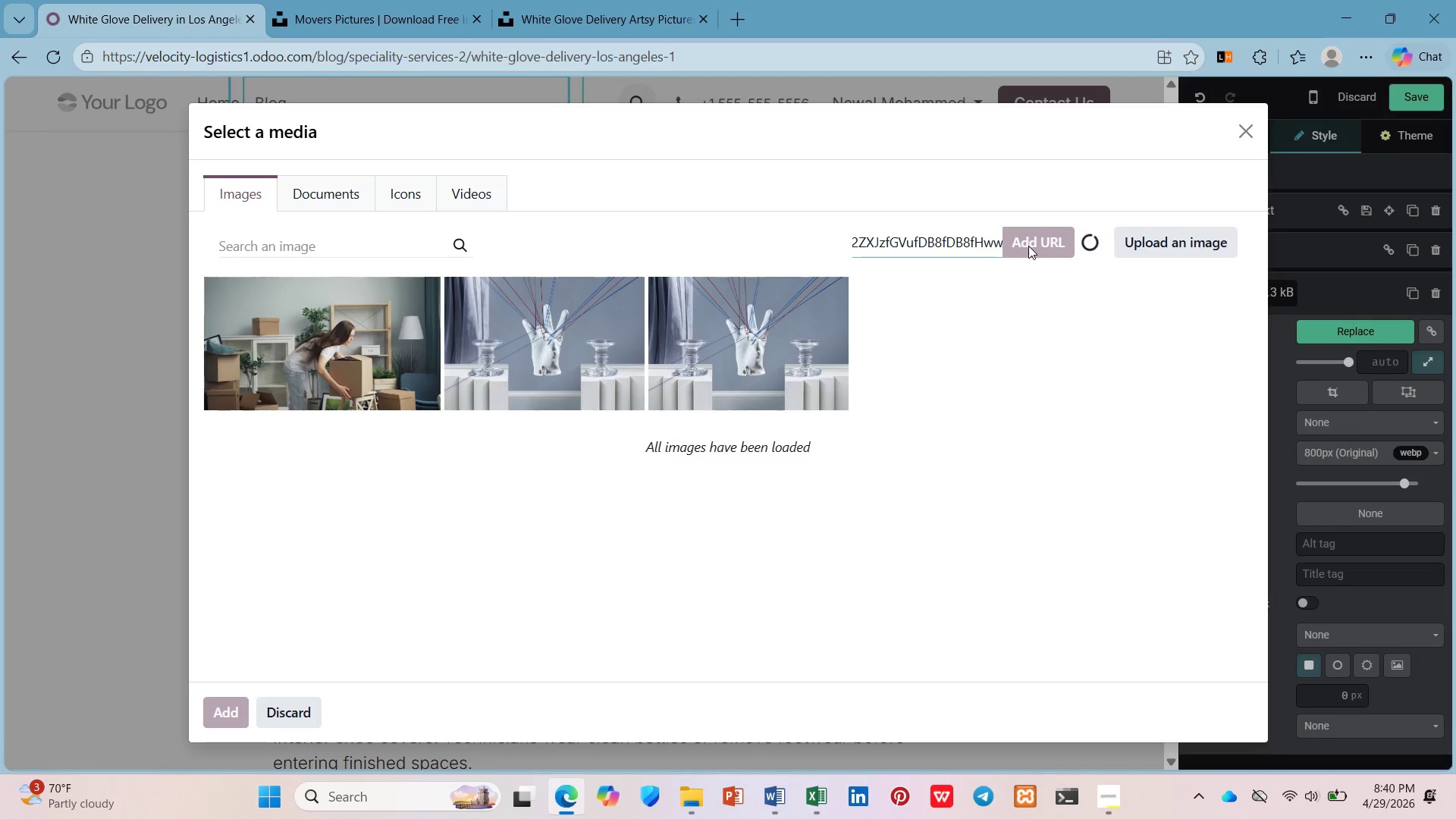 
wait(29.23)
 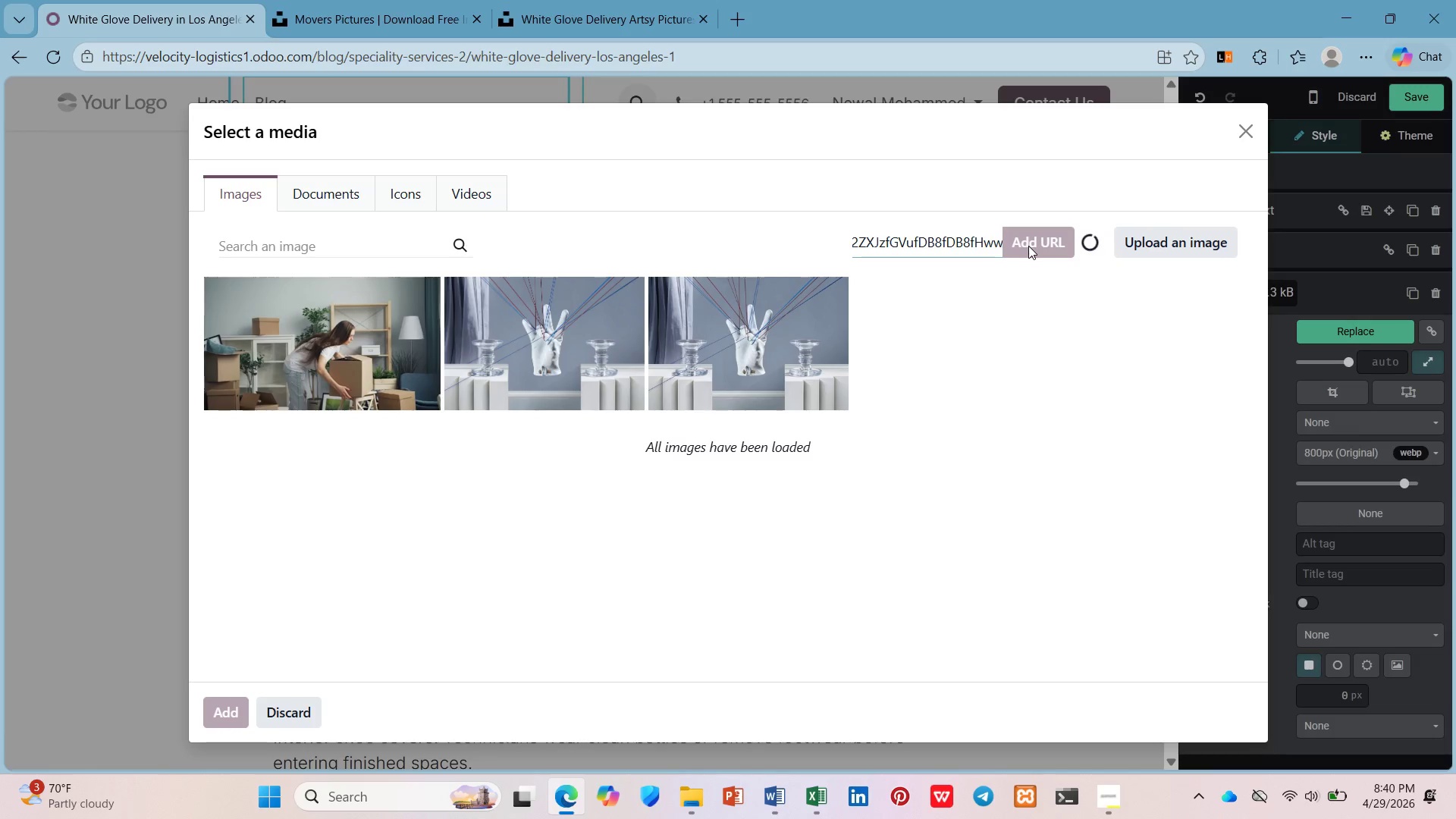 
left_click([1028, 246])
 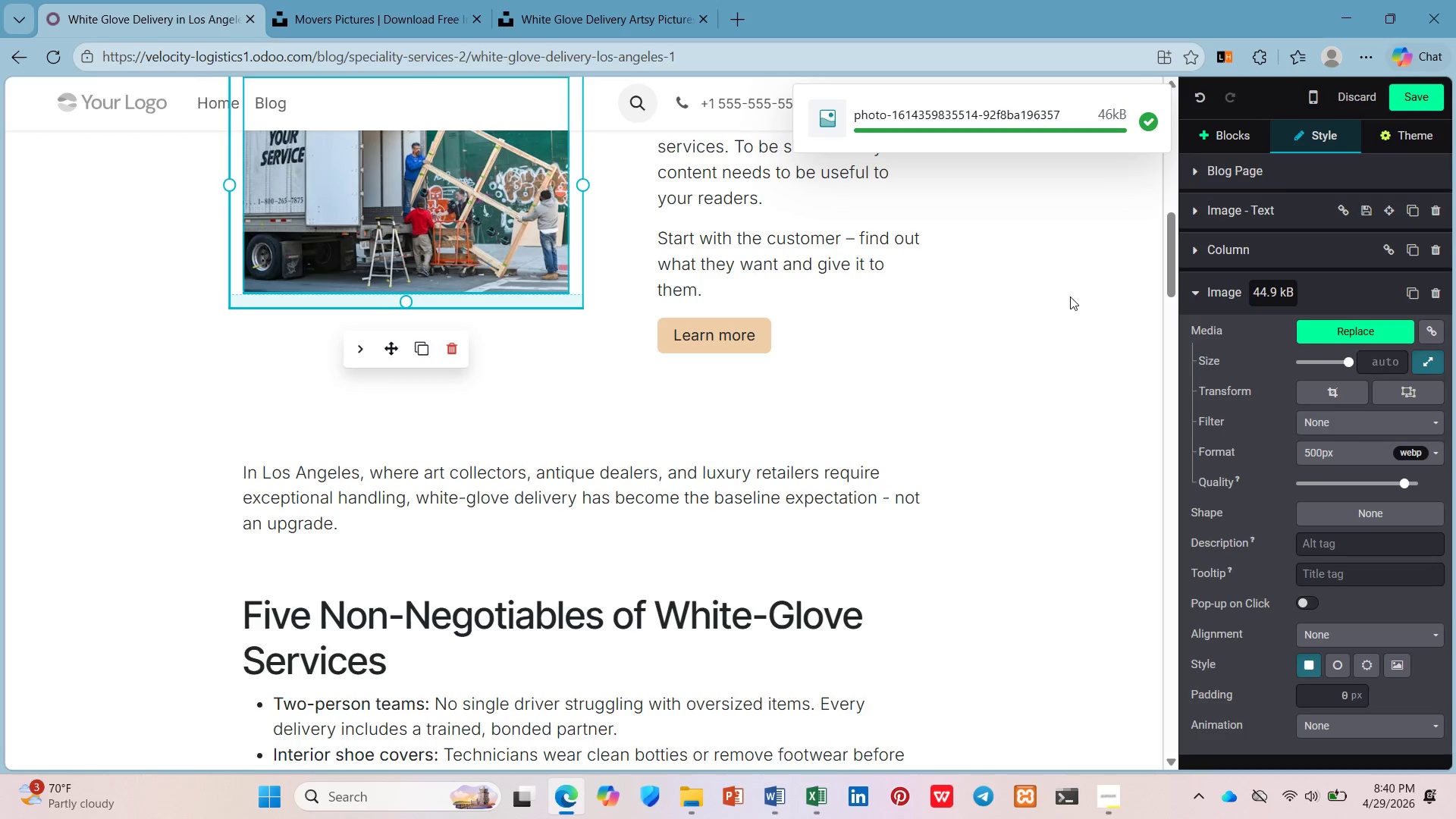 
wait(5.39)
 